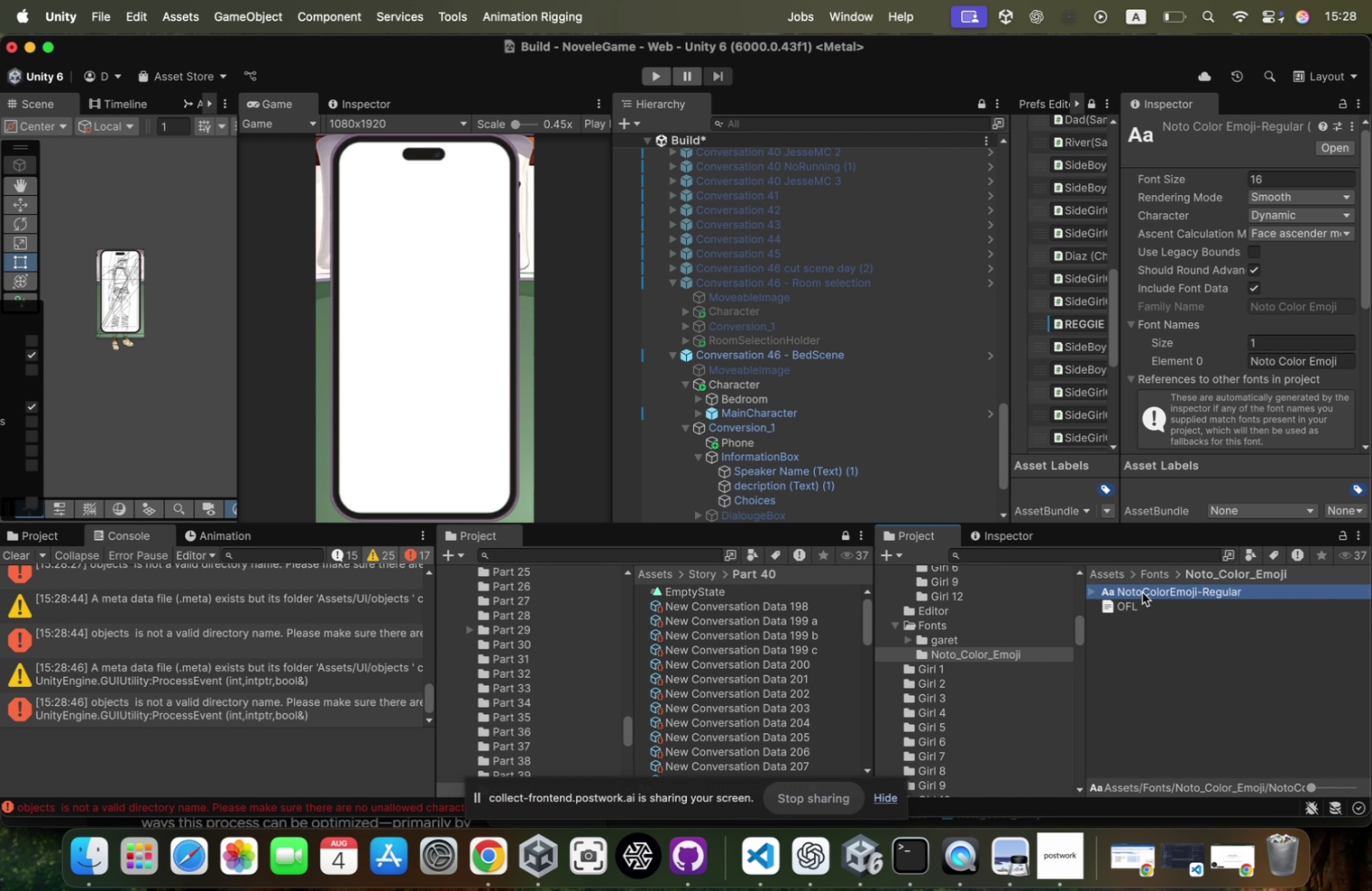 
right_click([1142, 592])
 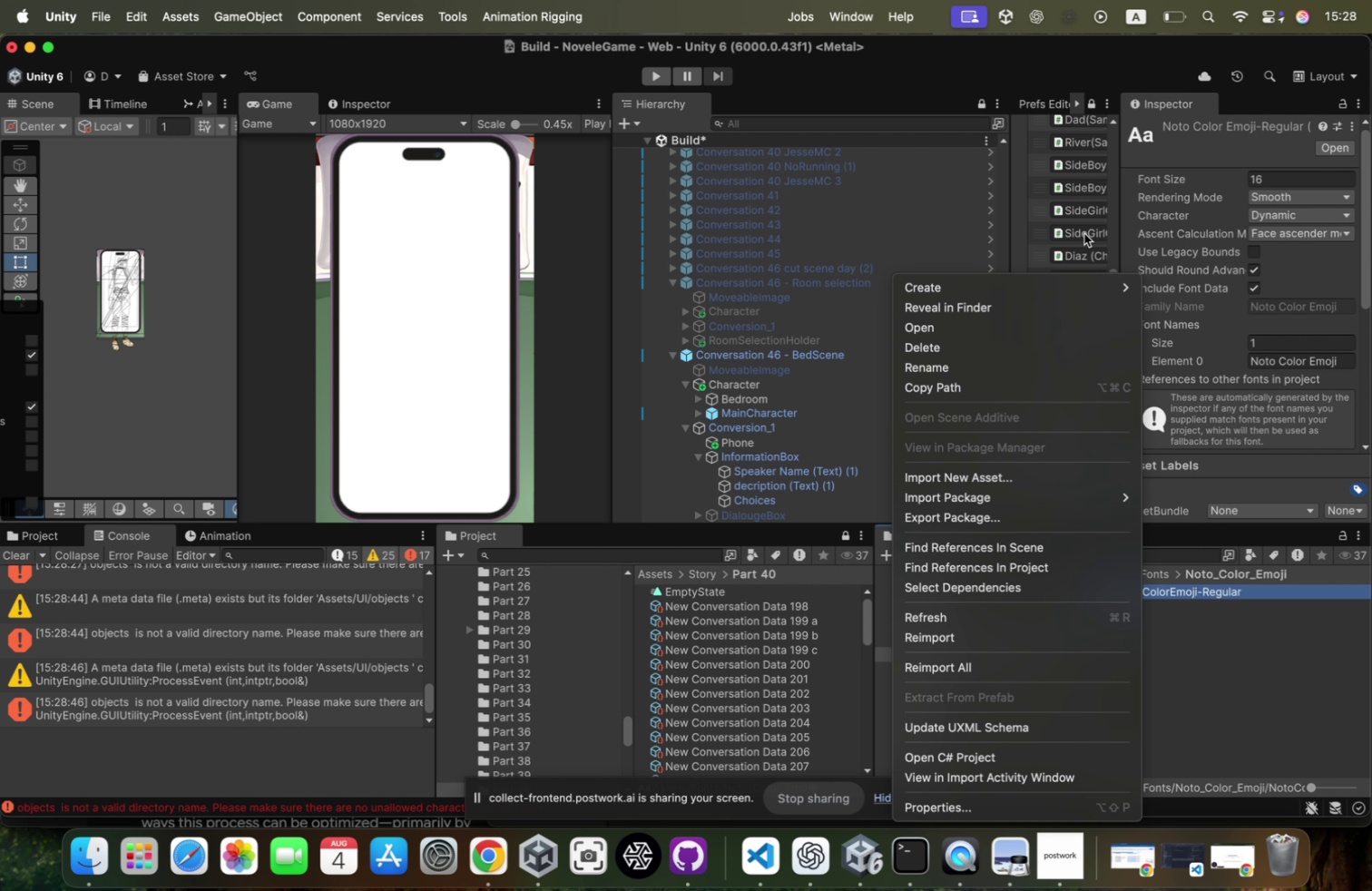 
wait(8.54)
 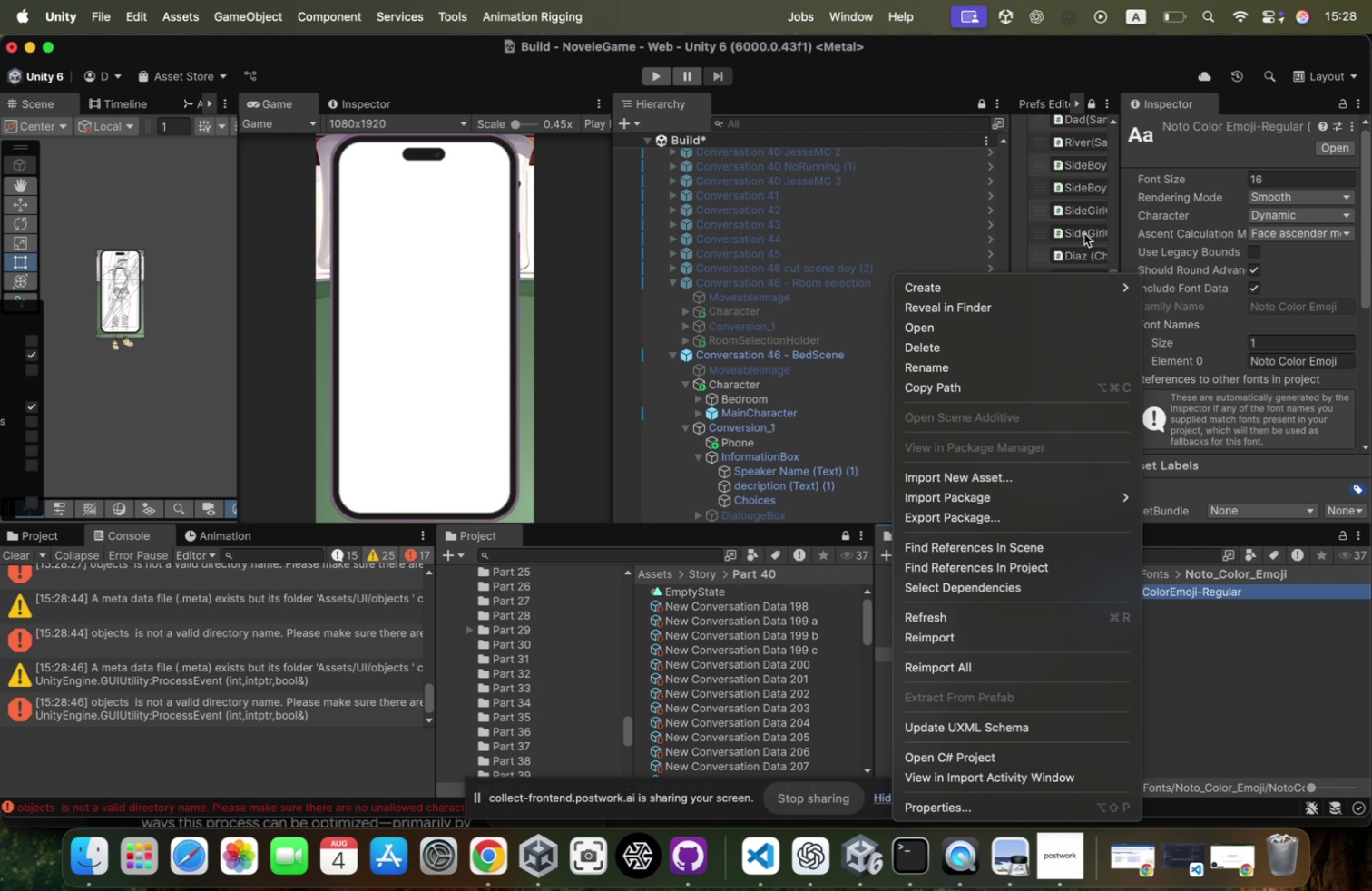 
left_click([1188, 586])
 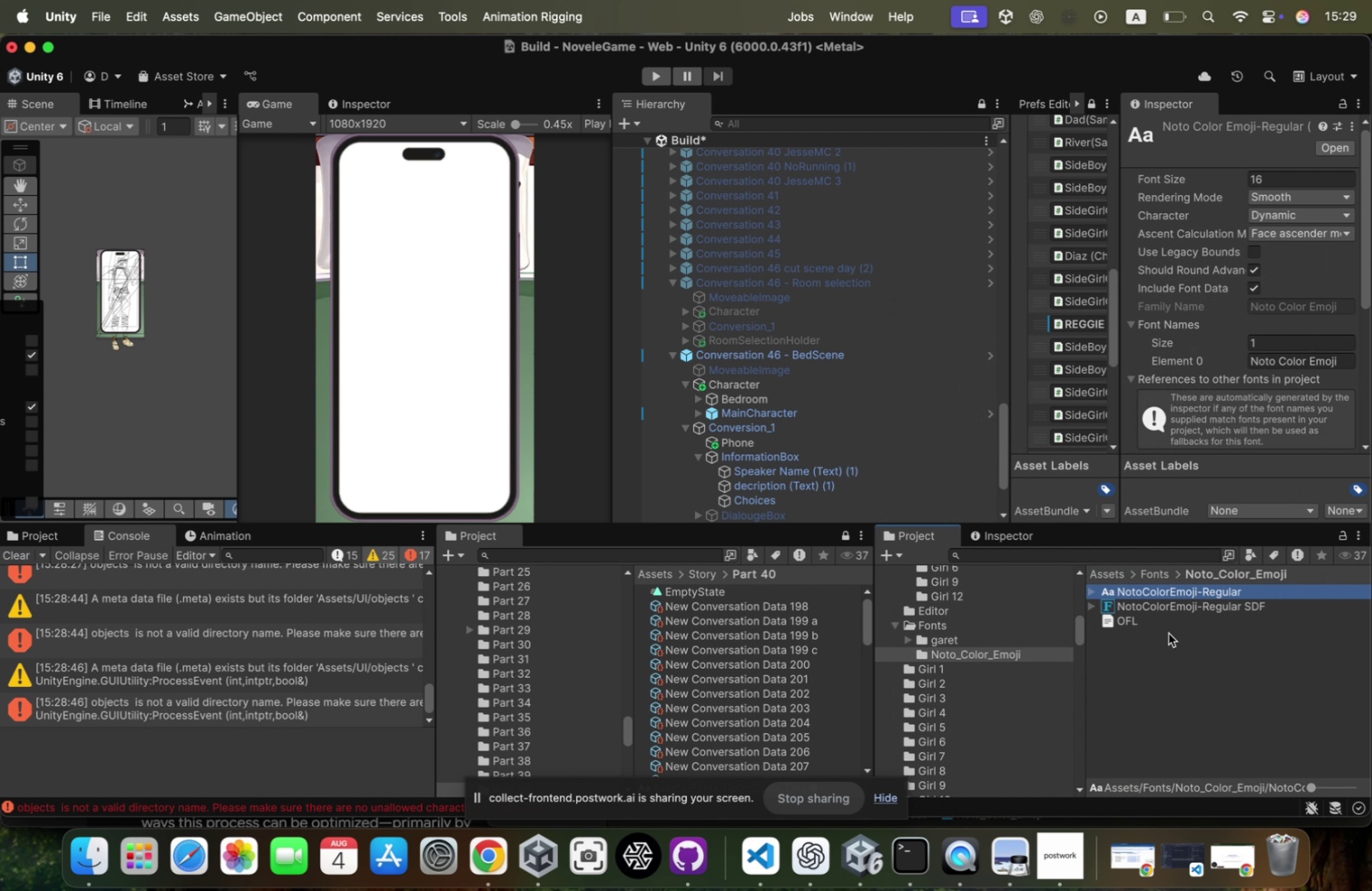 
left_click([1183, 602])
 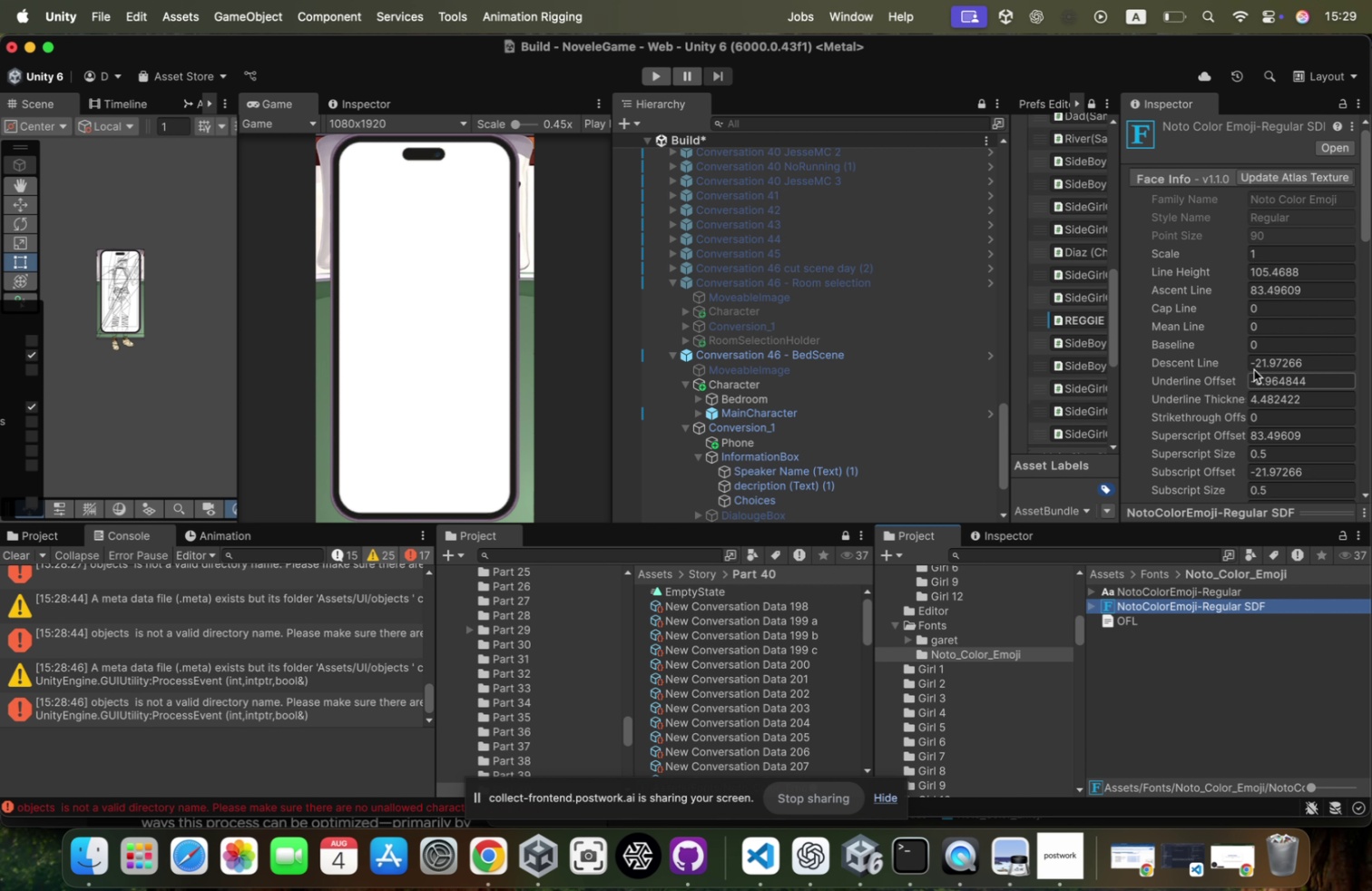 
scroll: coordinate [1254, 362], scroll_direction: down, amount: 135.0
 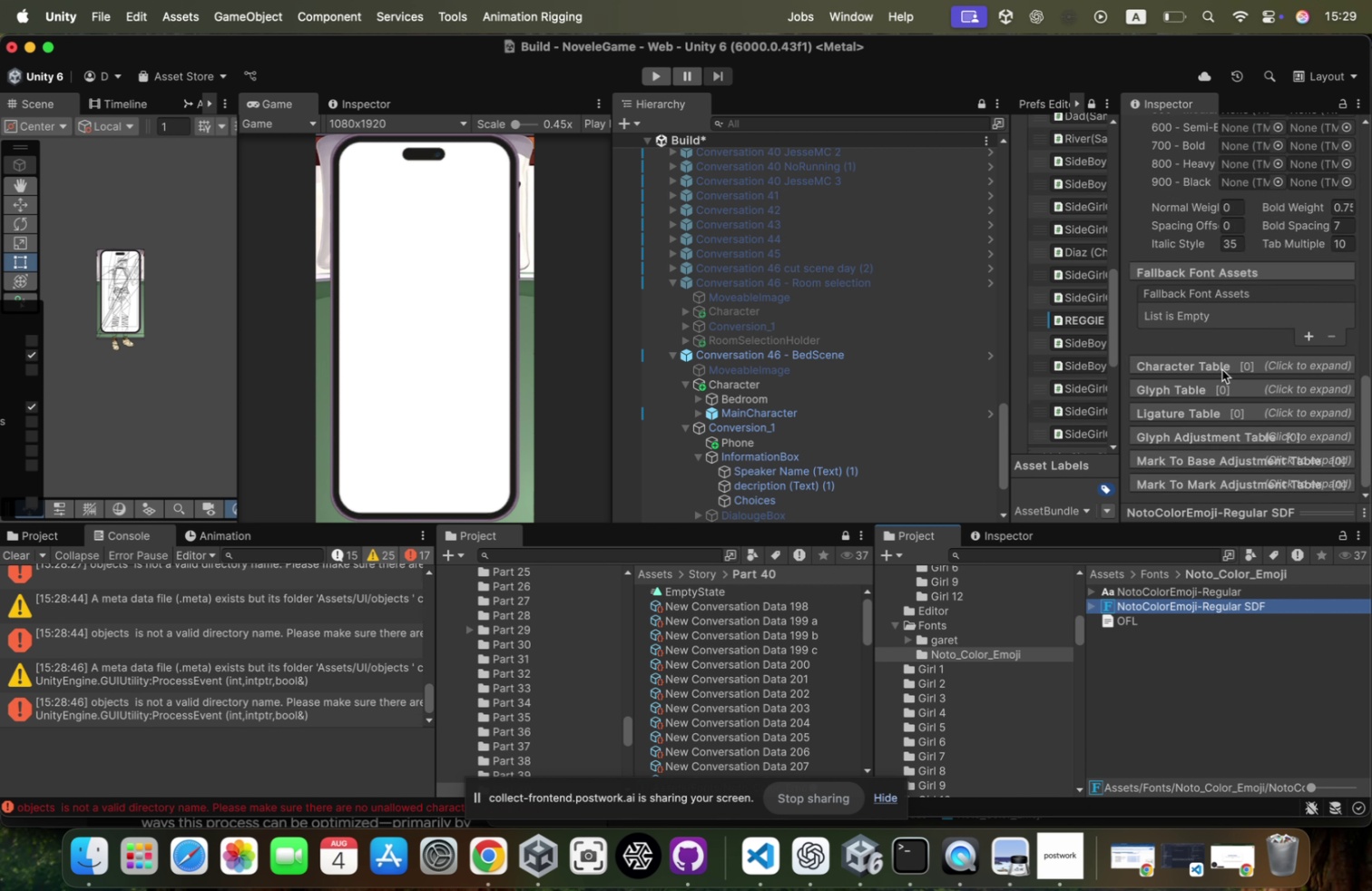 
left_click([1222, 369])
 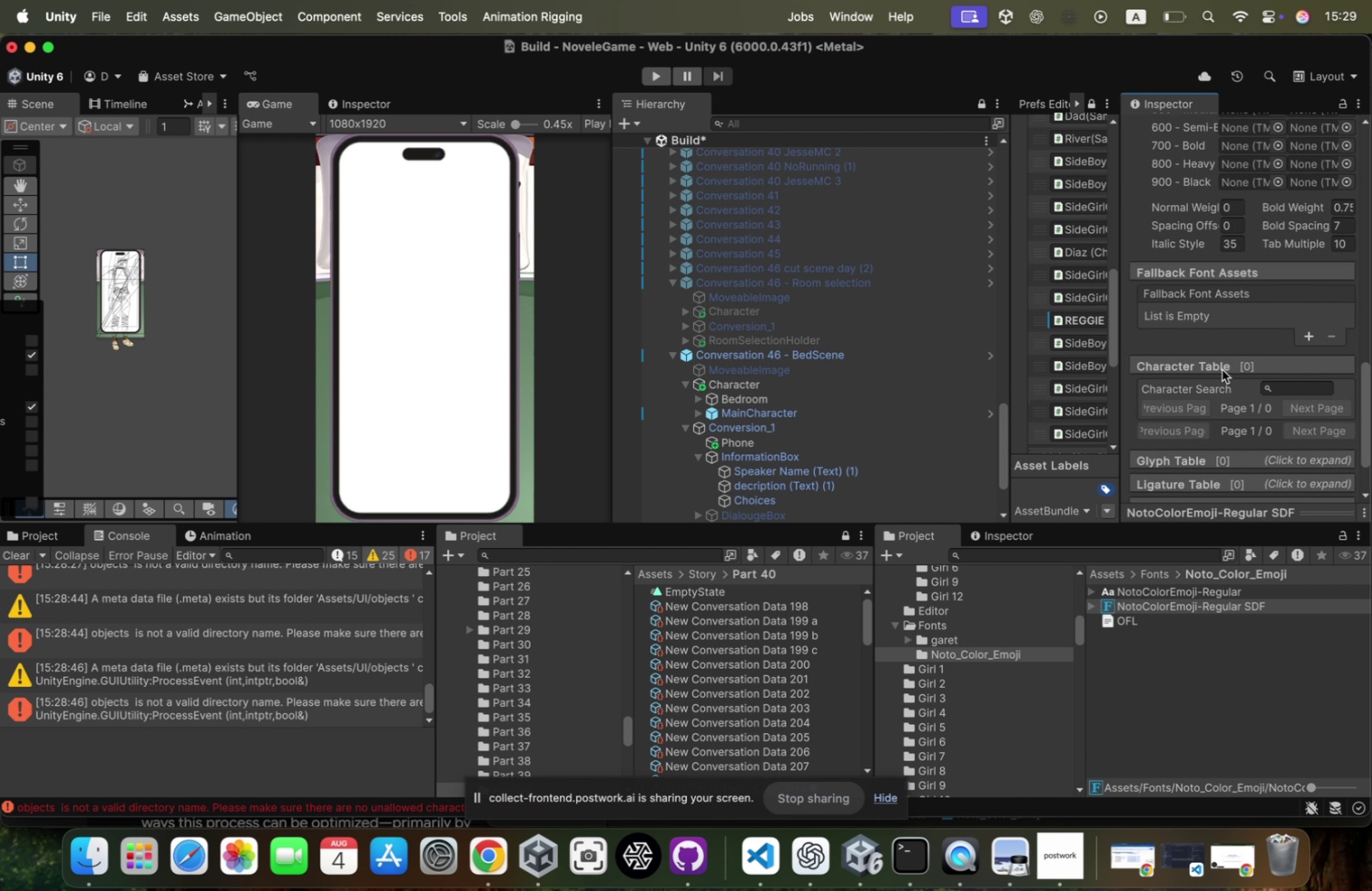 
left_click([1222, 369])
 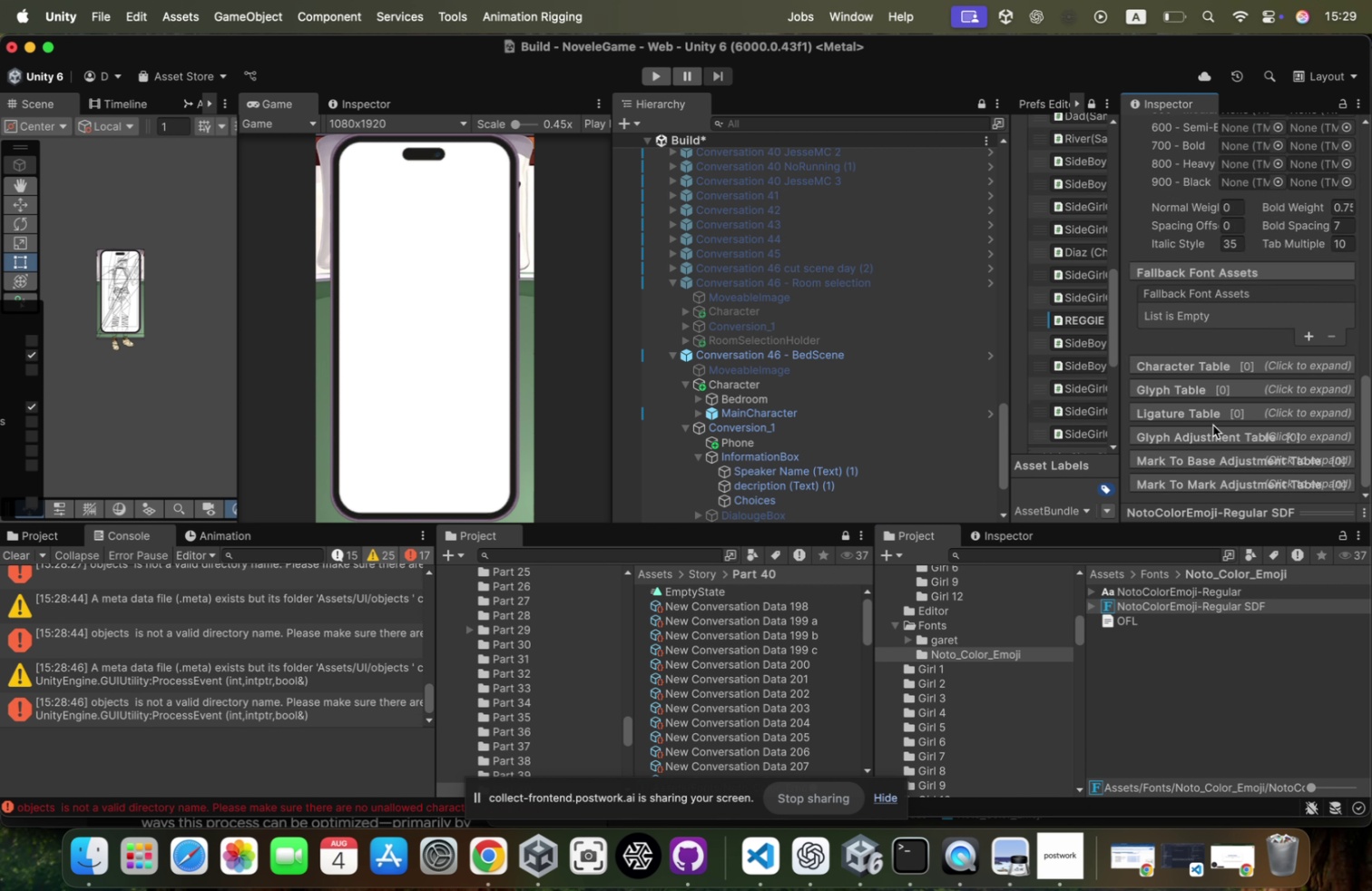 
scroll: coordinate [1213, 426], scroll_direction: down, amount: 19.0
 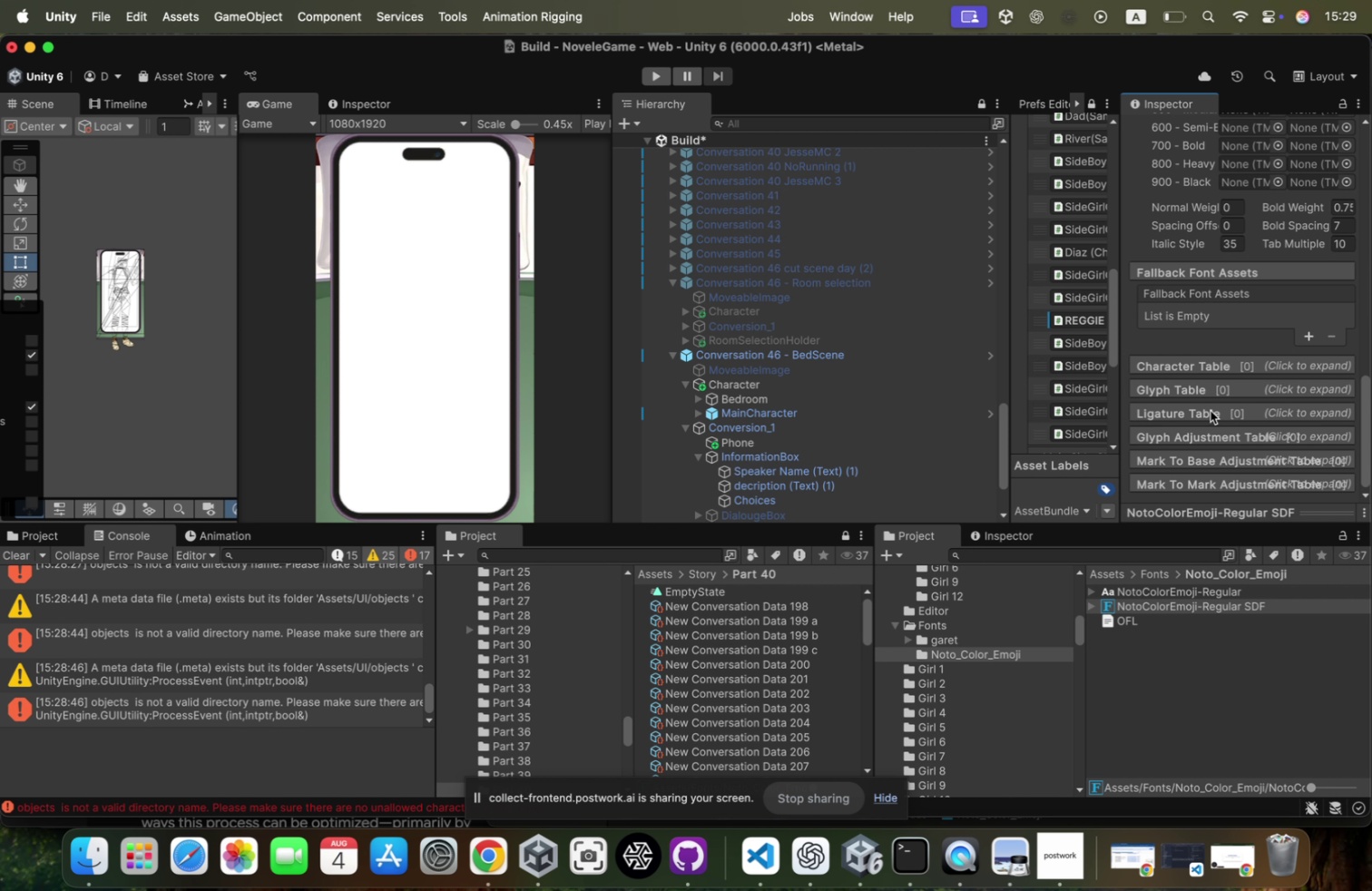 
left_click([1218, 391])
 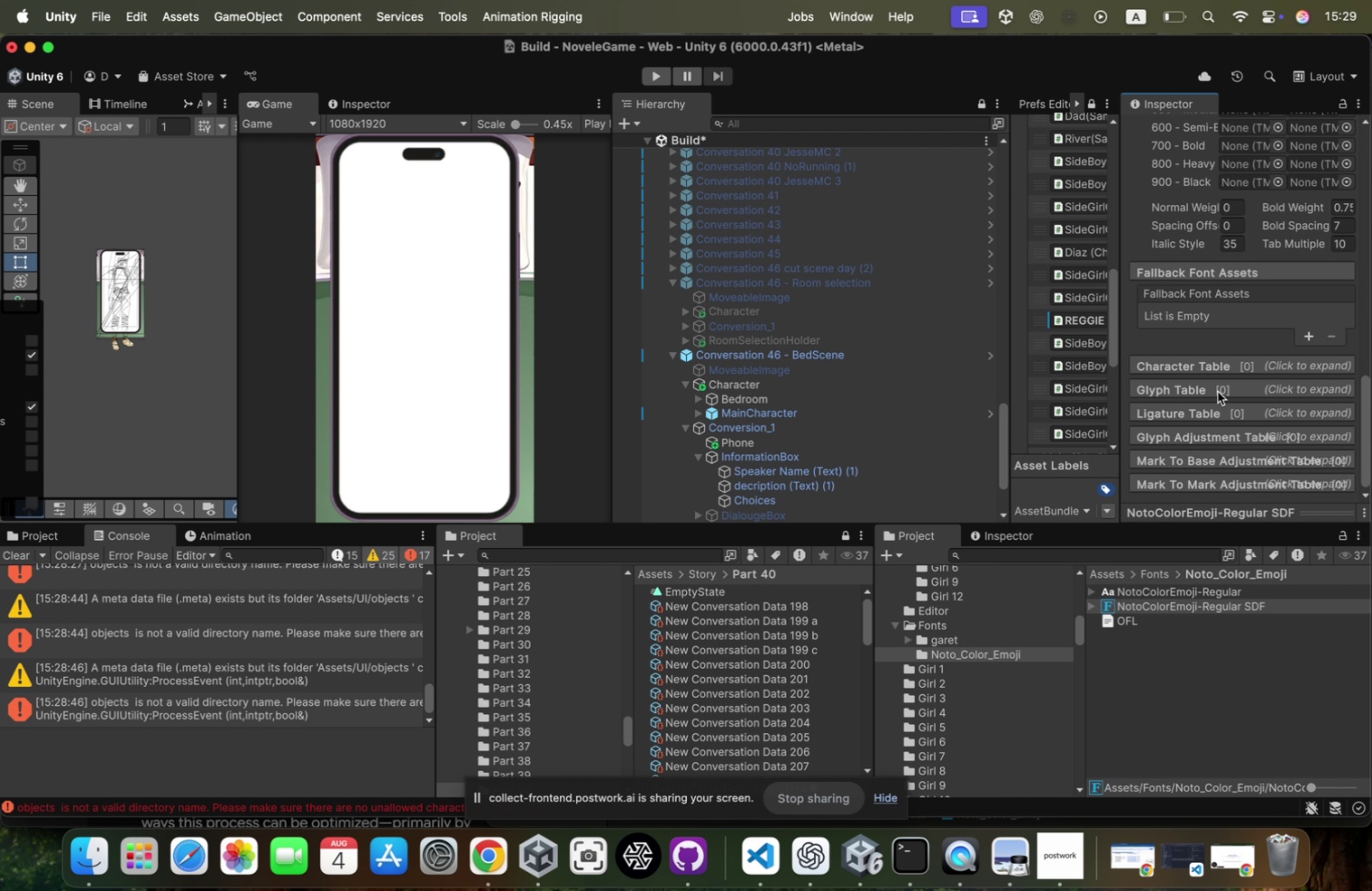 
left_click([1218, 391])
 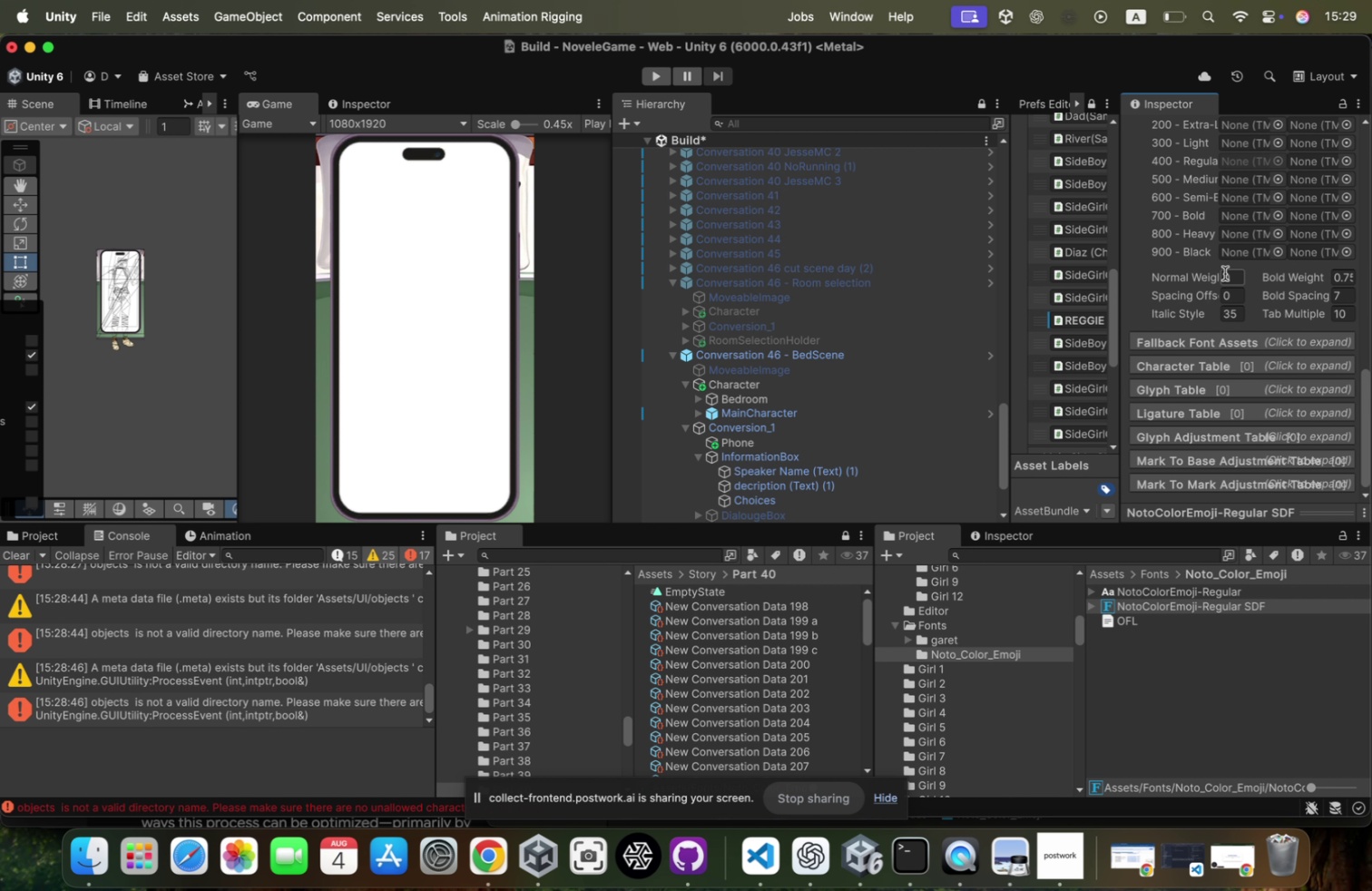 
scroll: coordinate [1240, 348], scroll_direction: up, amount: 68.0
 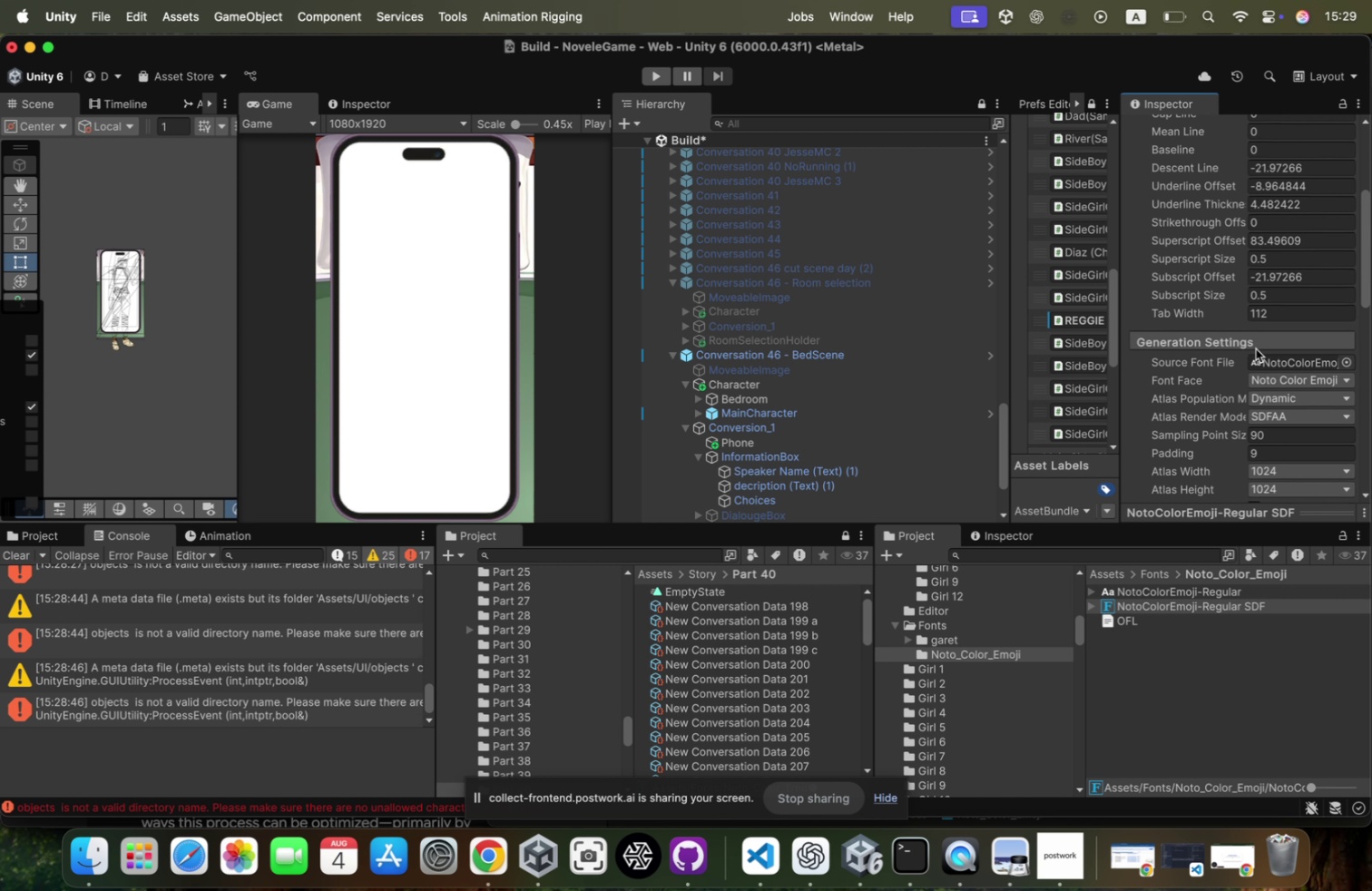 
left_click([1264, 359])
 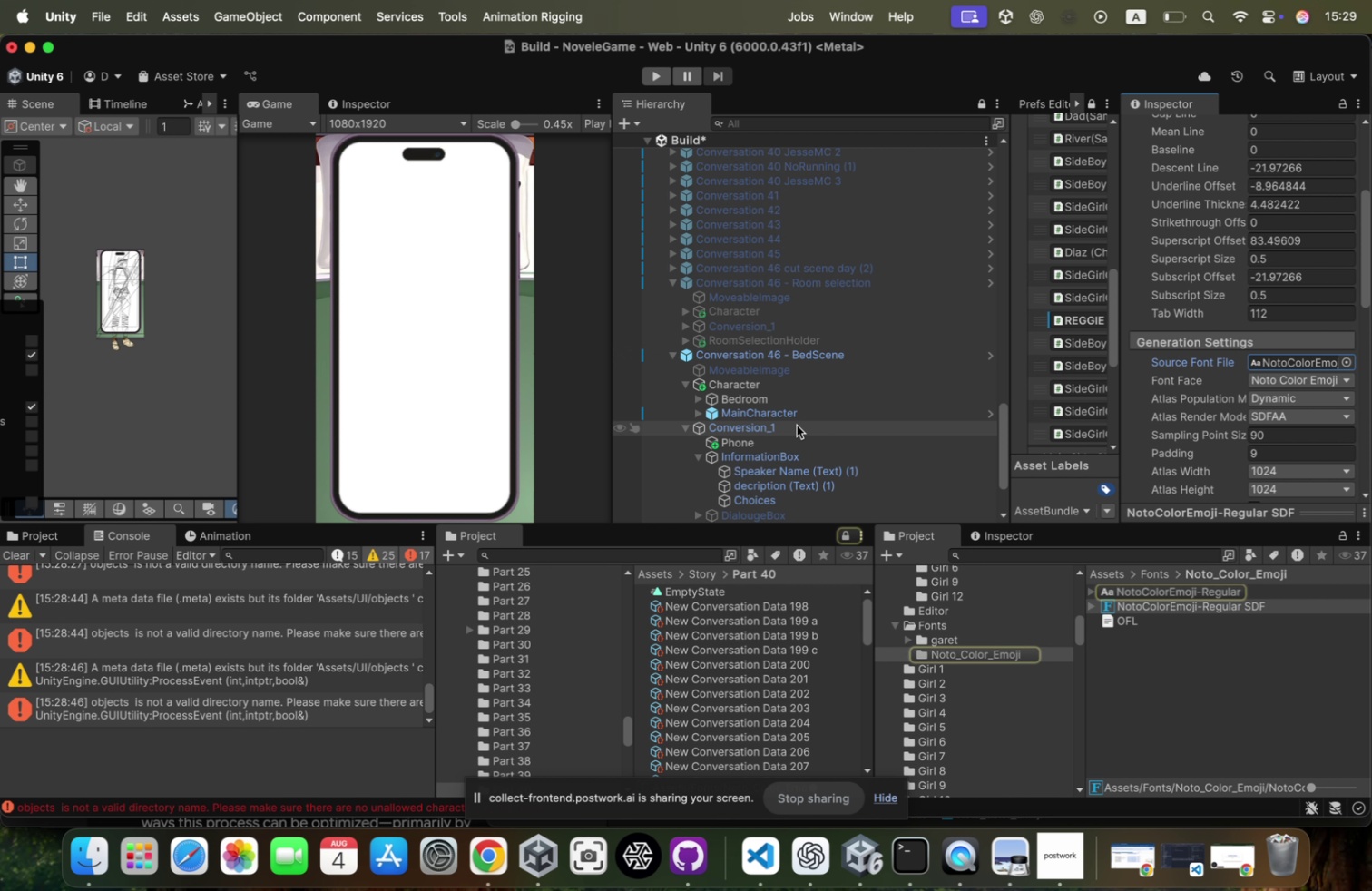 
left_click([808, 458])
 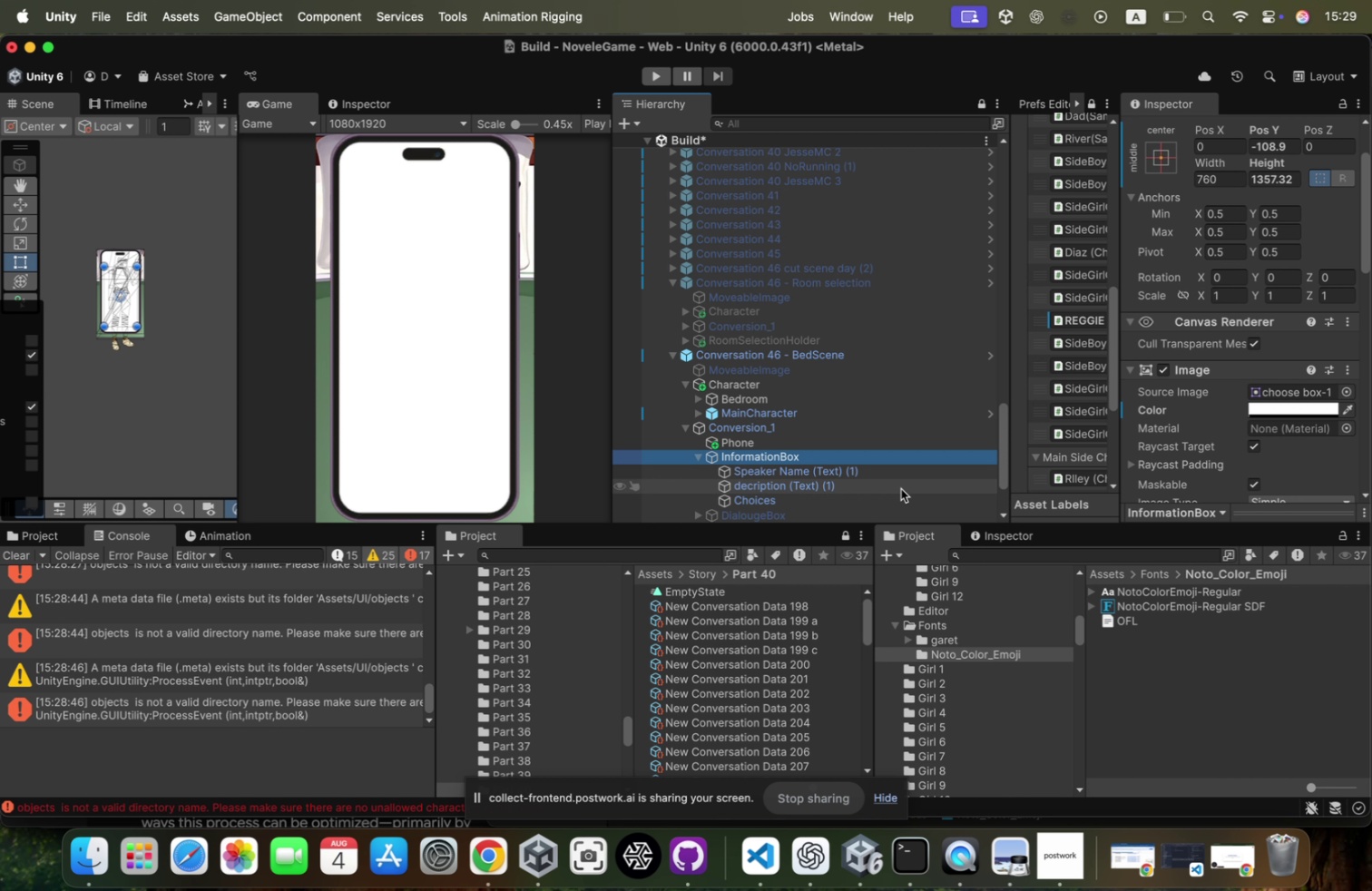 
left_click([839, 478])
 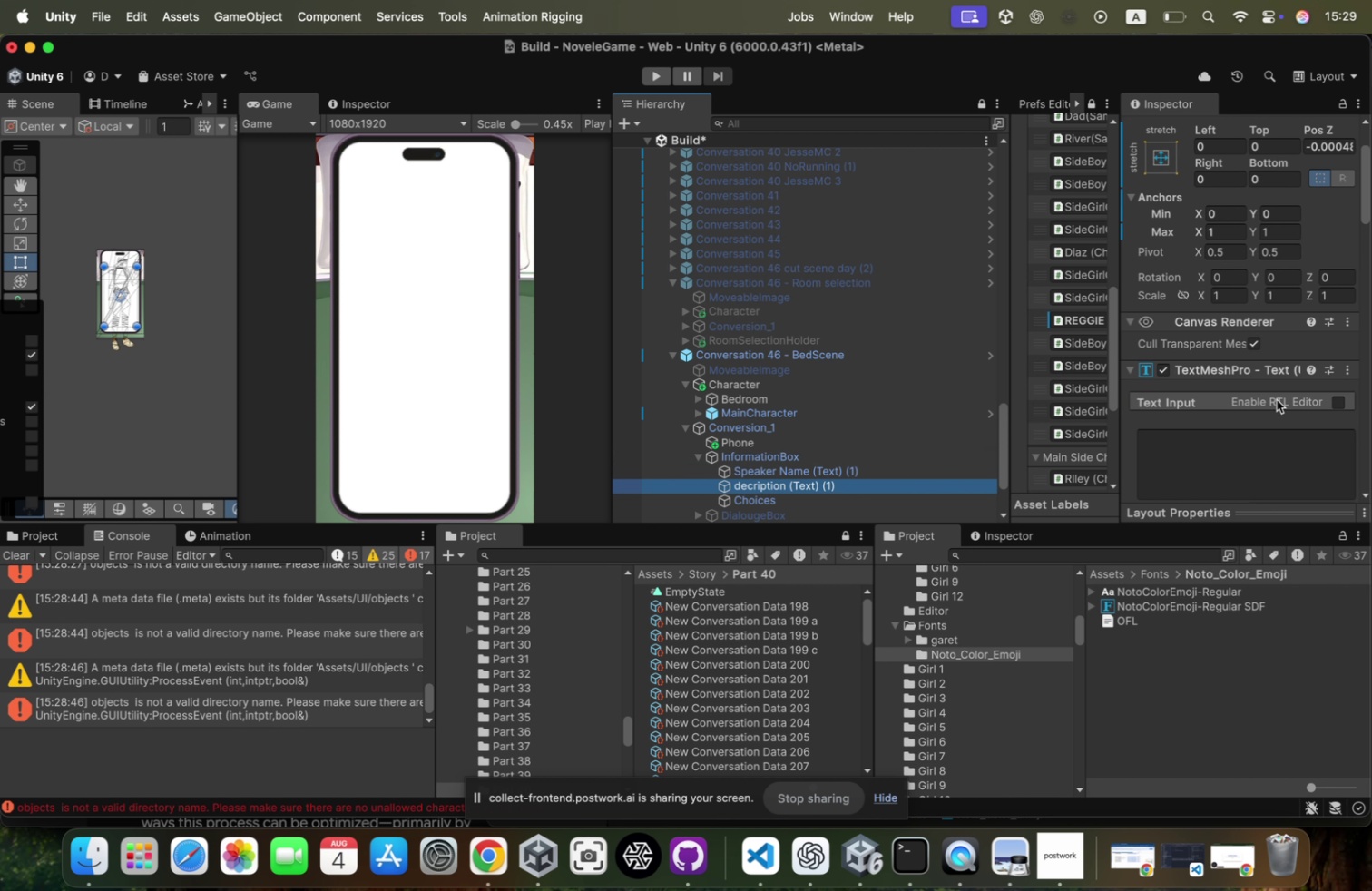 
scroll: coordinate [1278, 399], scroll_direction: down, amount: 28.0
 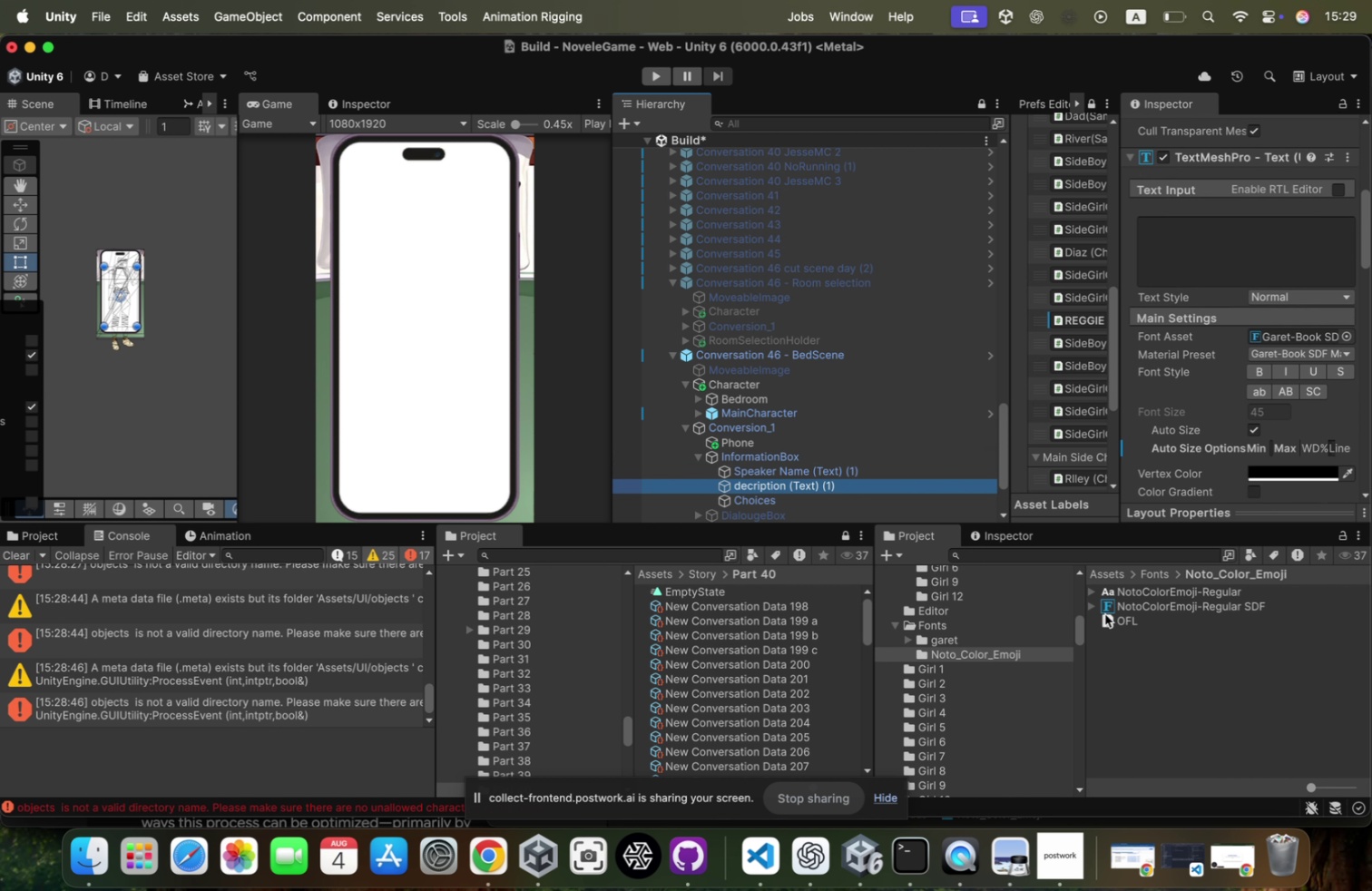 
left_click_drag(start_coordinate=[1122, 607], to_coordinate=[1284, 288])
 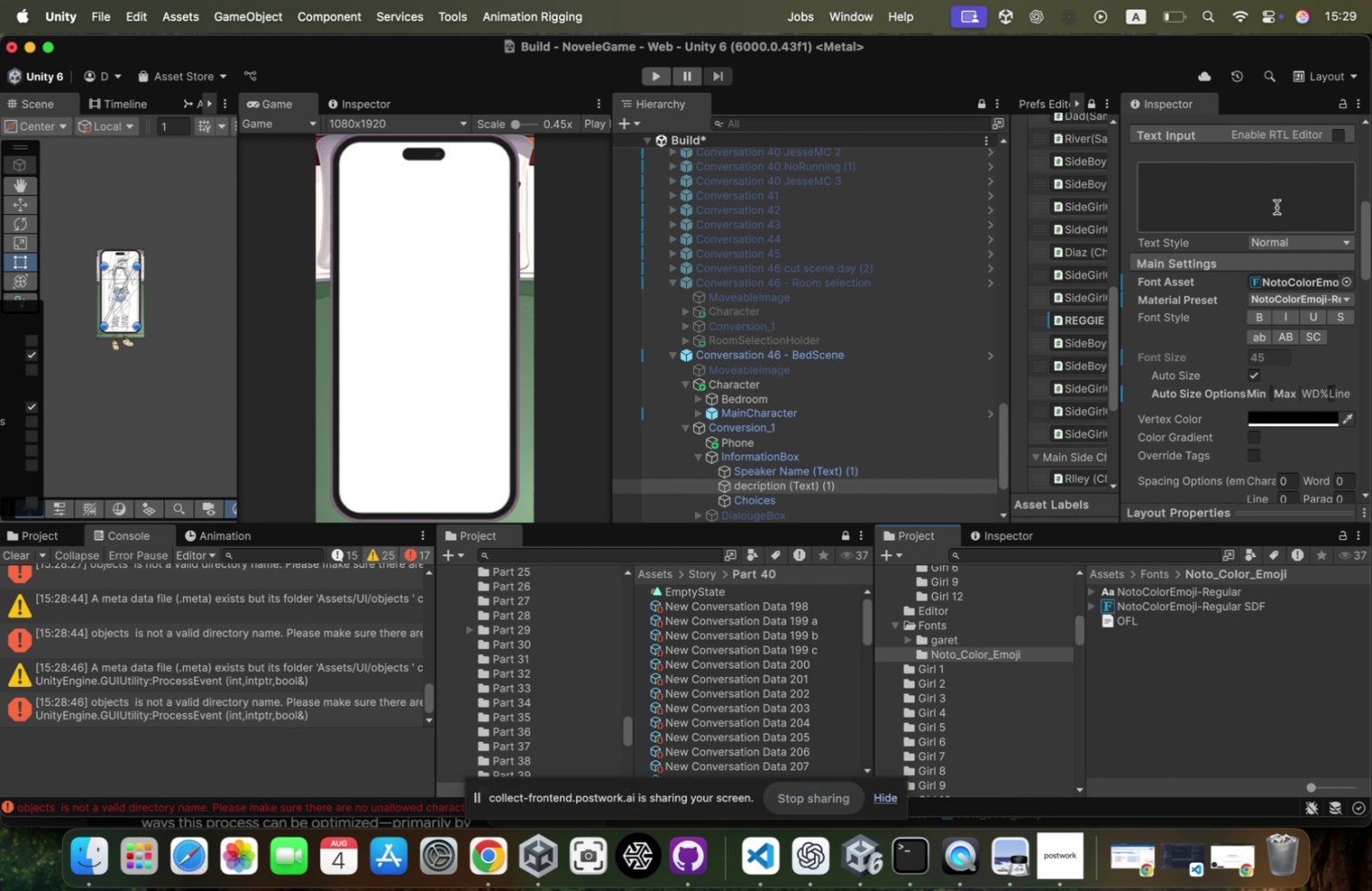 
left_click([1276, 201])
 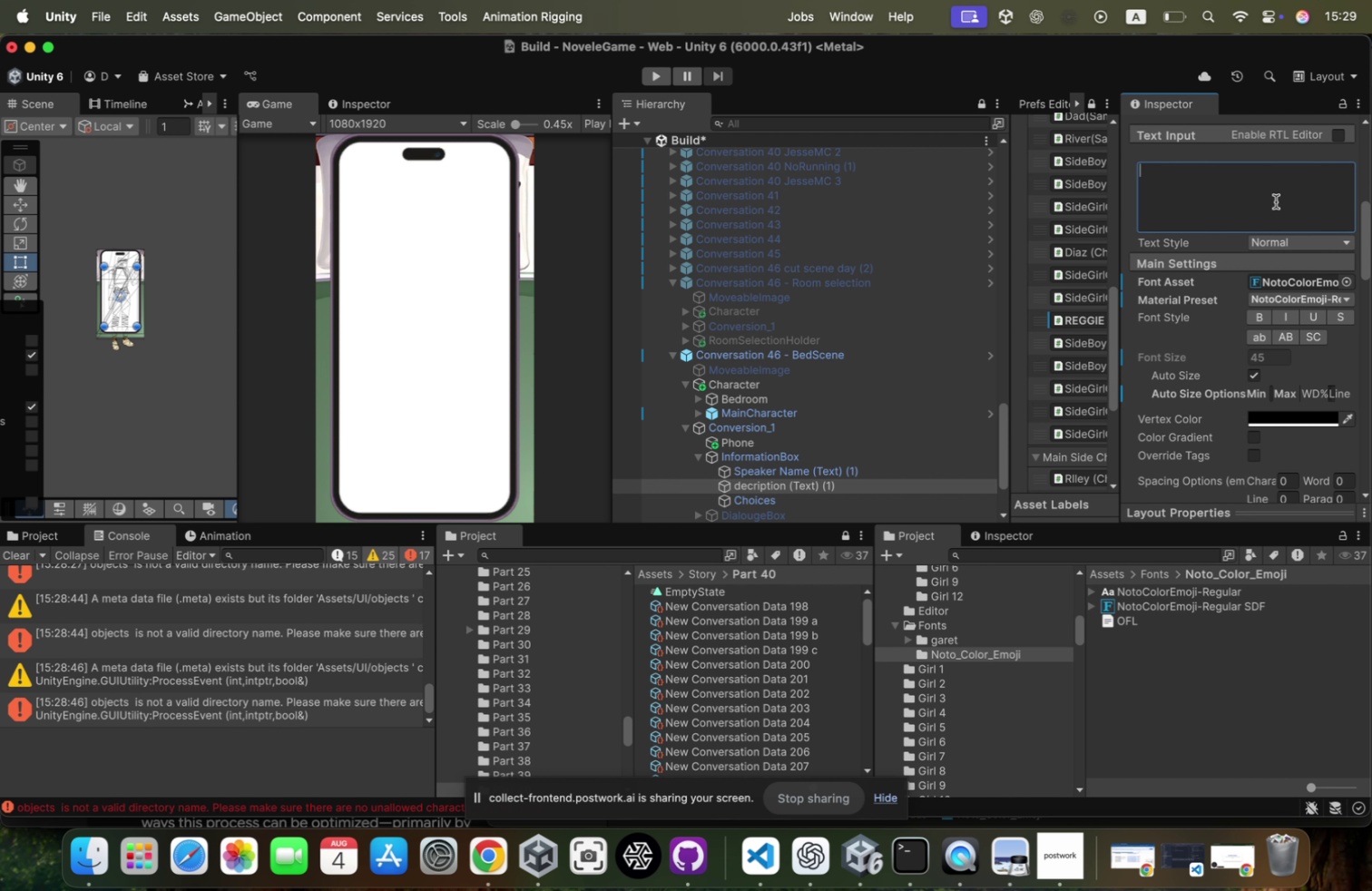 
type(asdsadsadsa)
 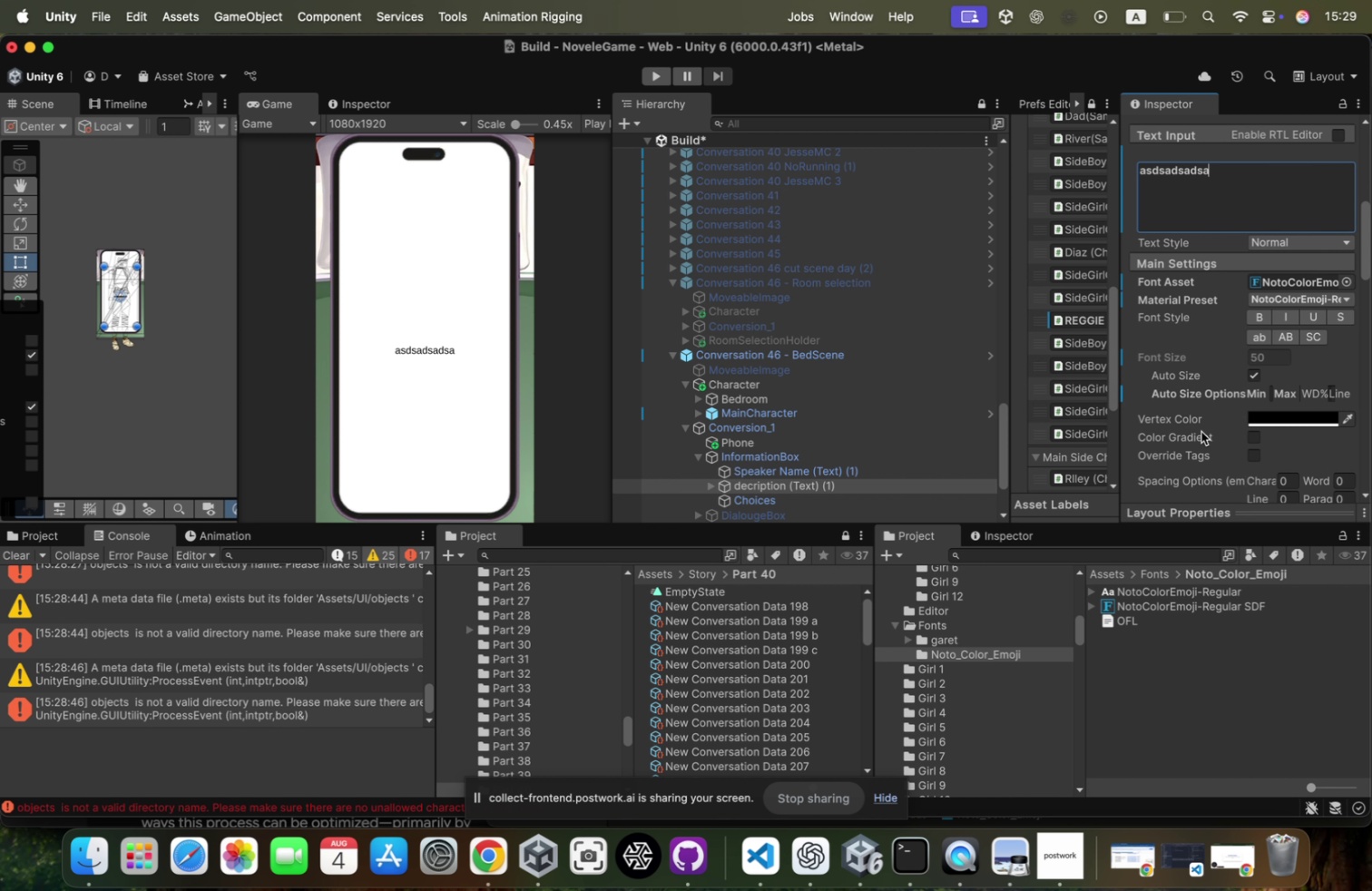 
scroll: coordinate [1273, 266], scroll_direction: down, amount: 136.0
 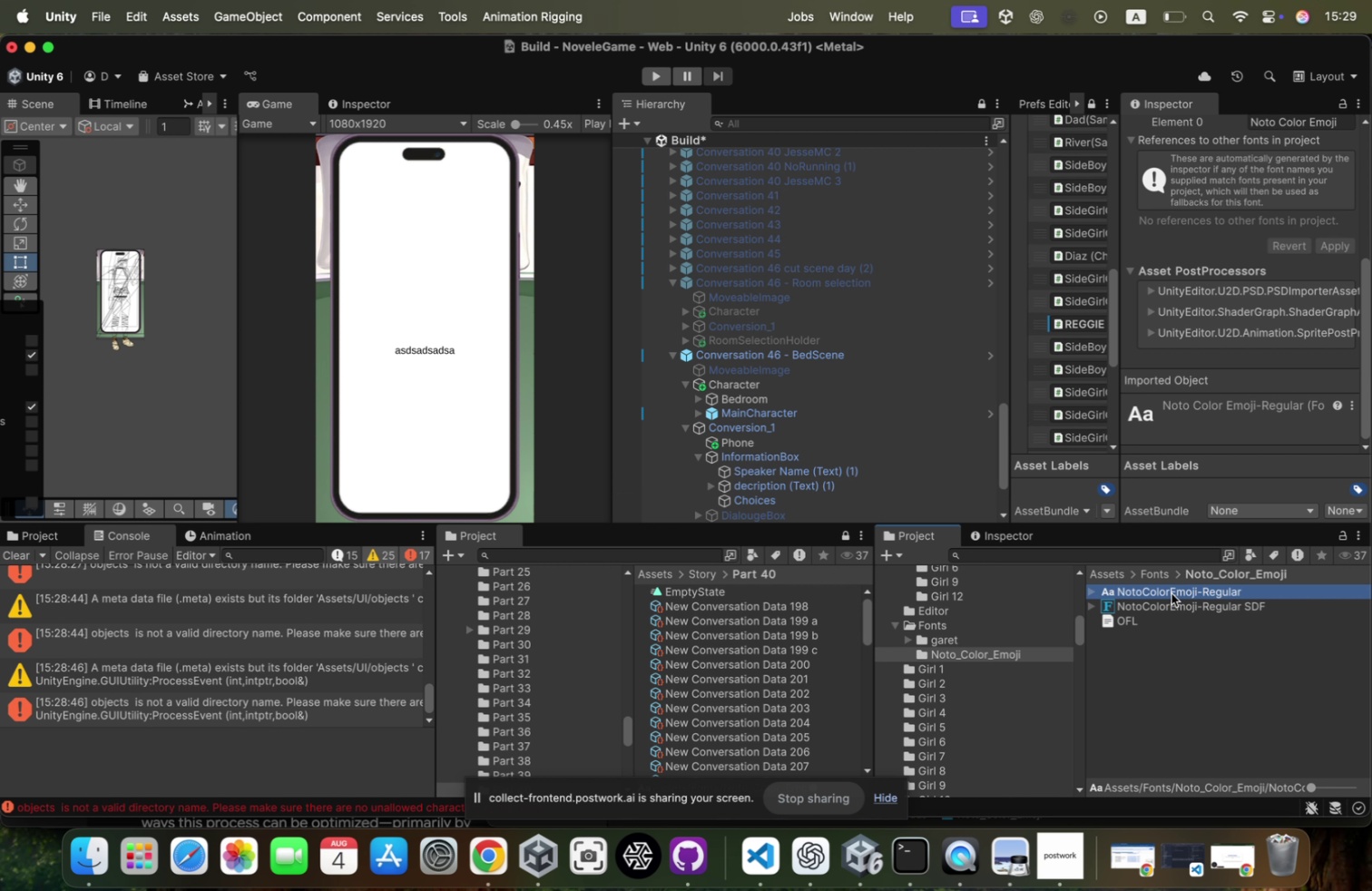 
key(ArrowRight)
 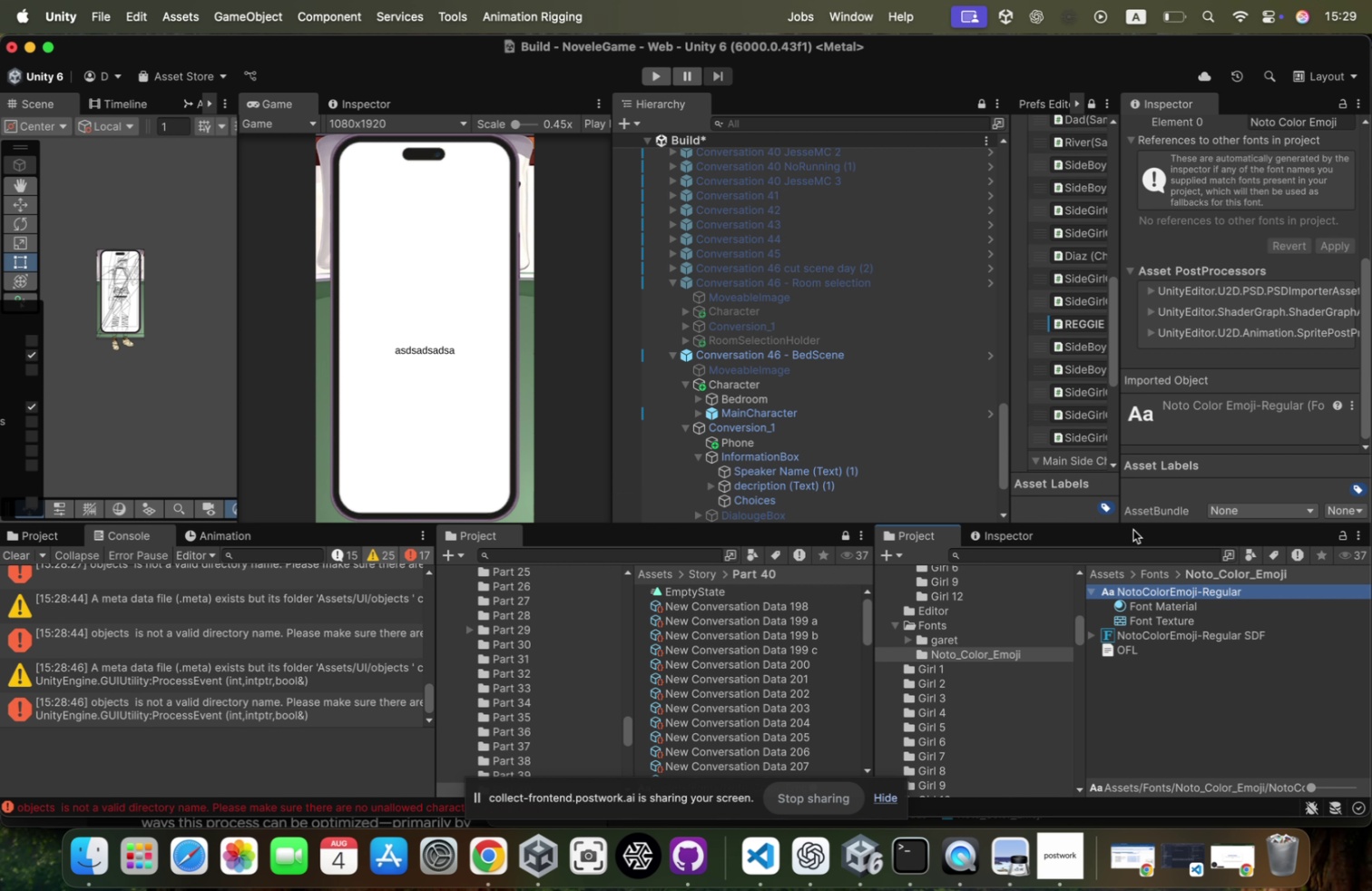 
key(ArrowDown)
 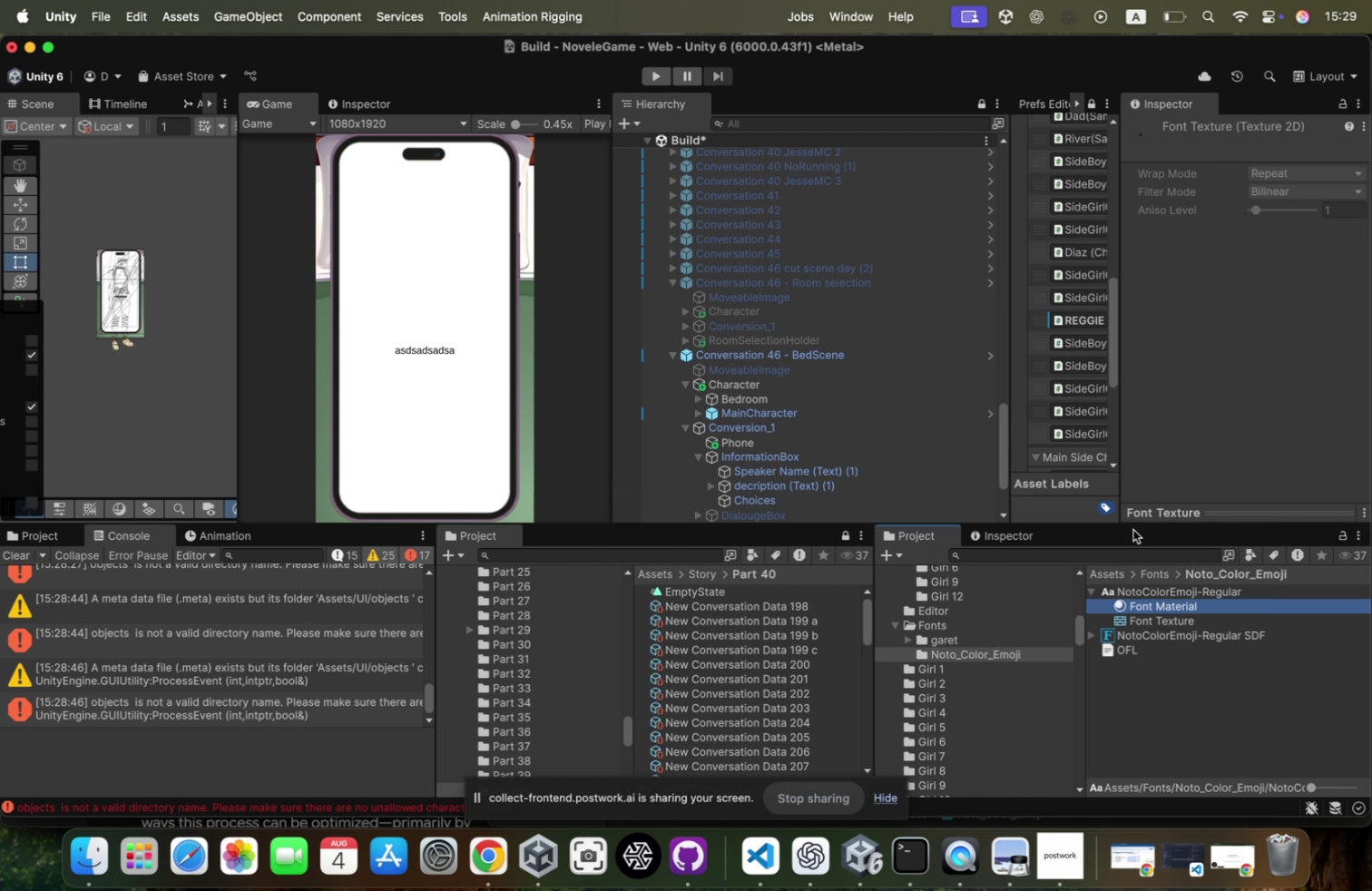 
key(ArrowDown)
 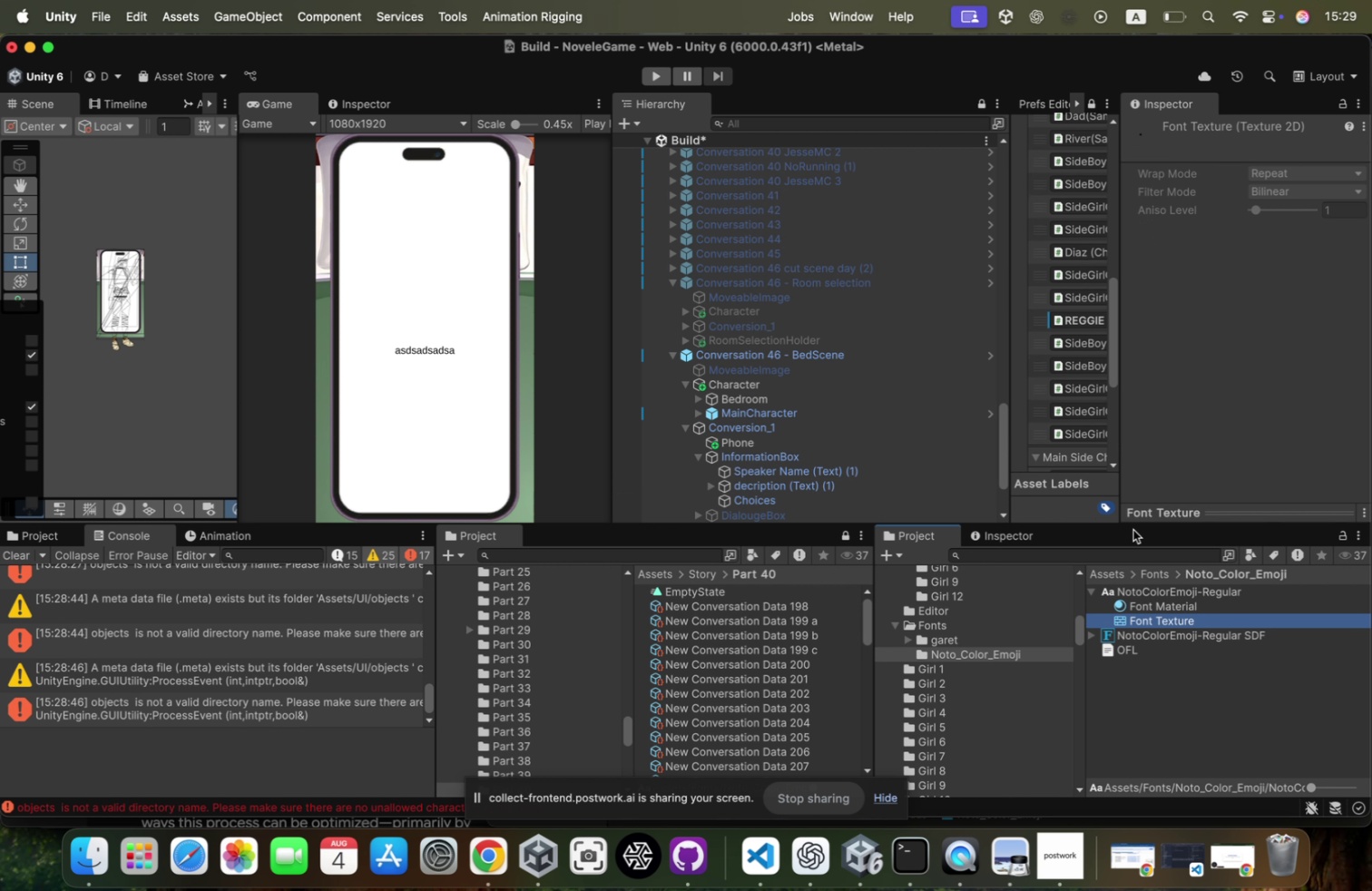 
key(ArrowUp)
 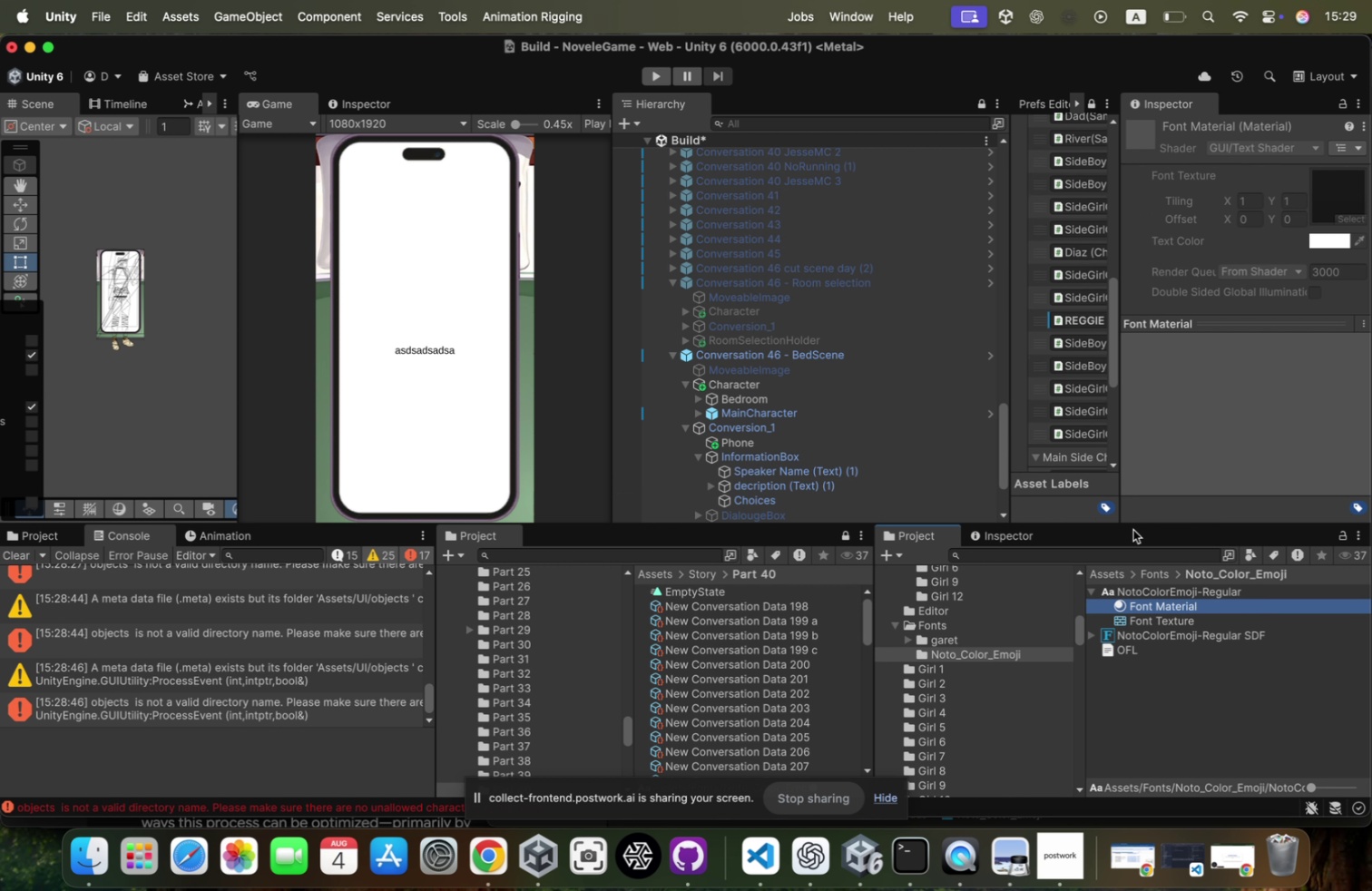 
key(ArrowUp)
 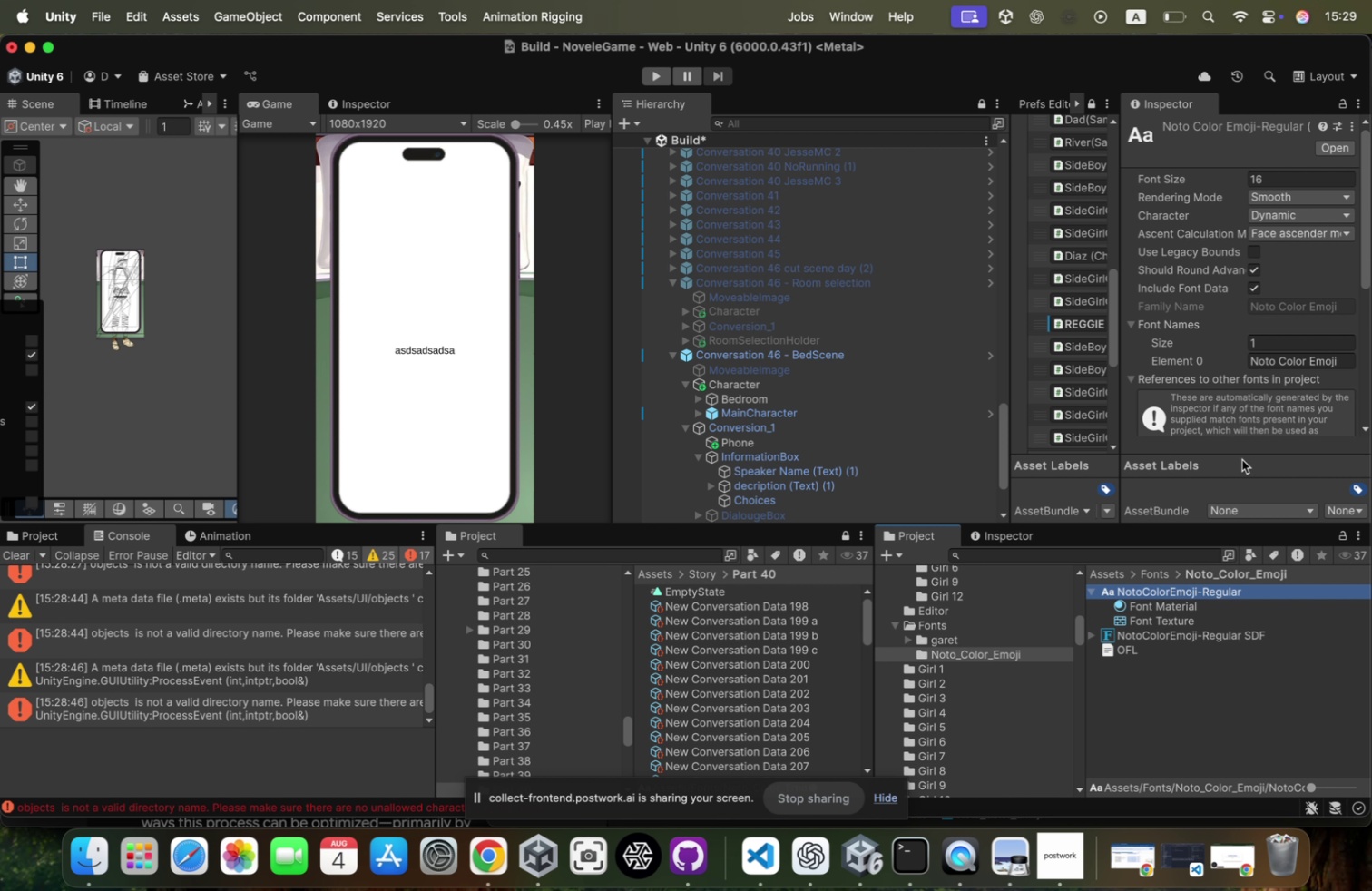 
scroll: coordinate [1283, 318], scroll_direction: up, amount: 68.0
 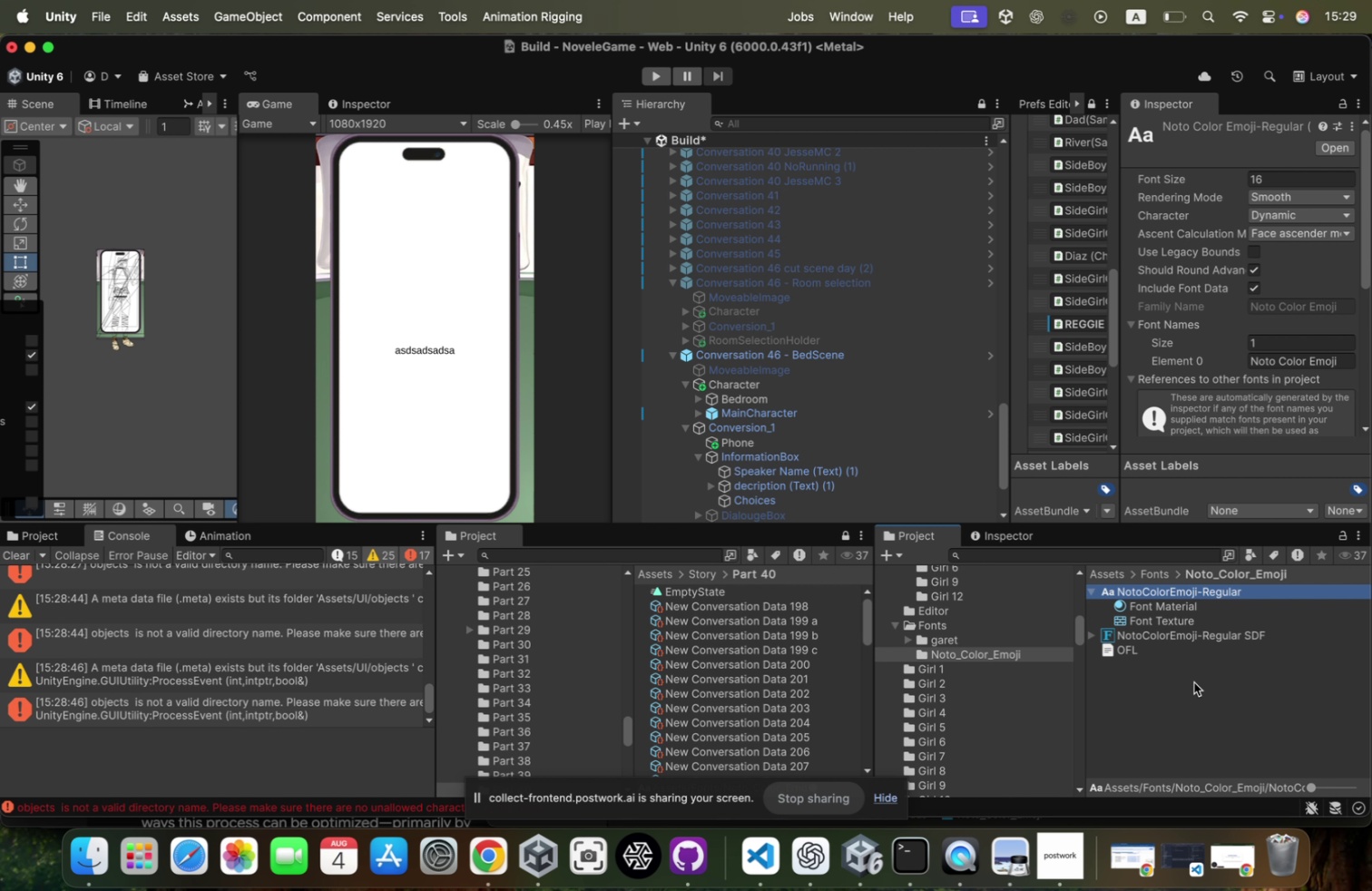 
left_click([1214, 628])
 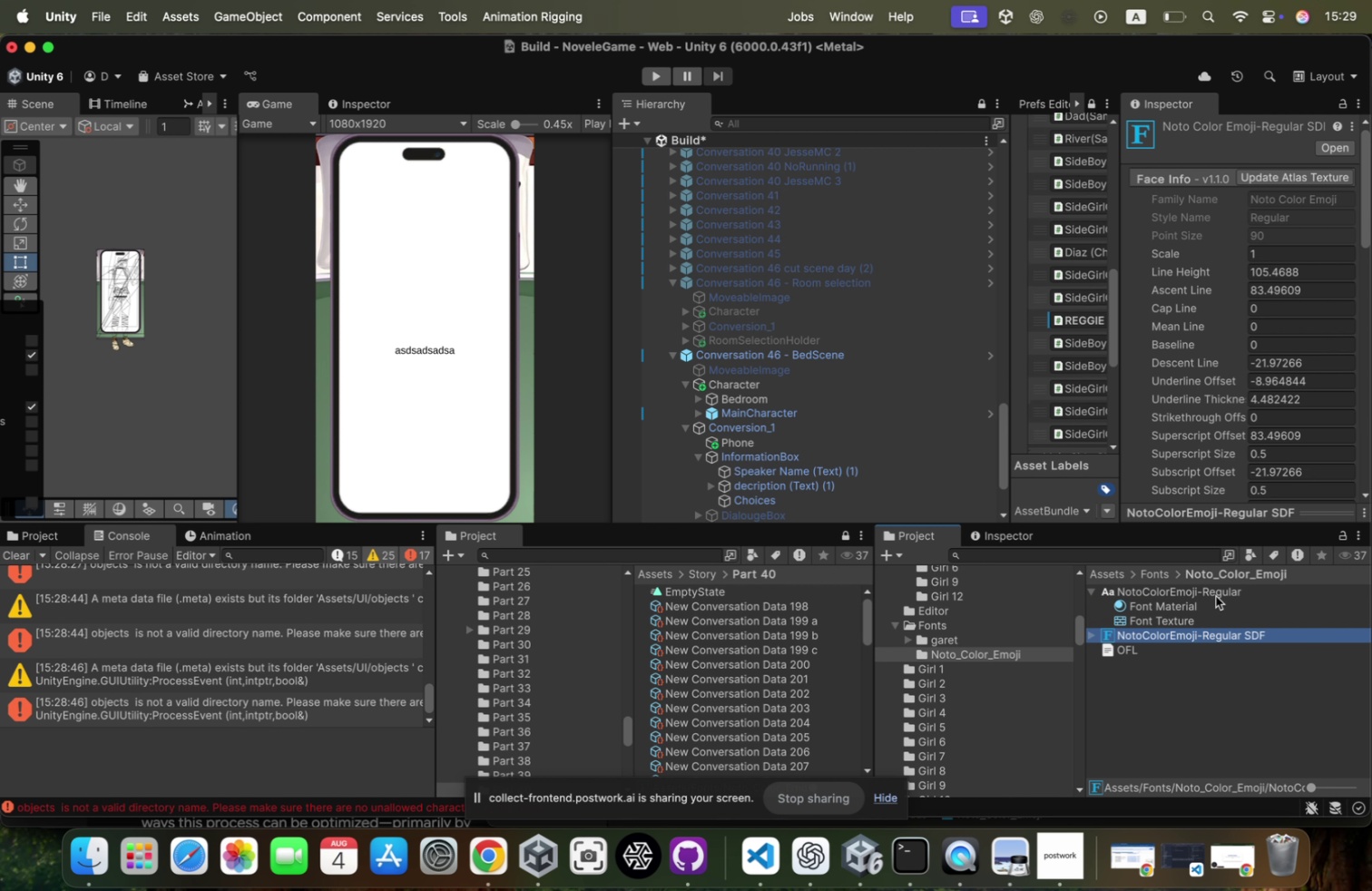 
left_click([1216, 595])
 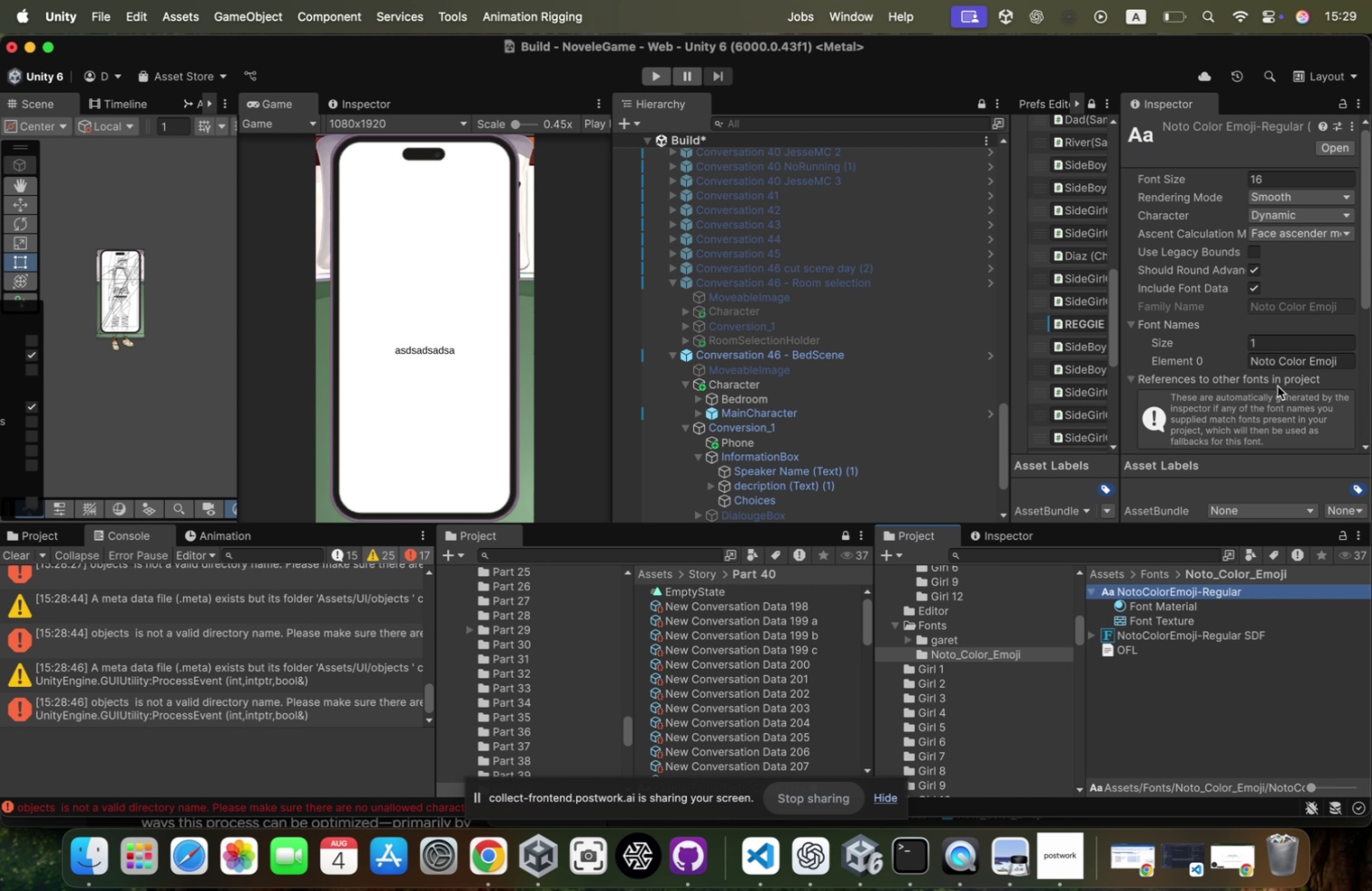 
scroll: coordinate [1282, 367], scroll_direction: down, amount: 55.0
 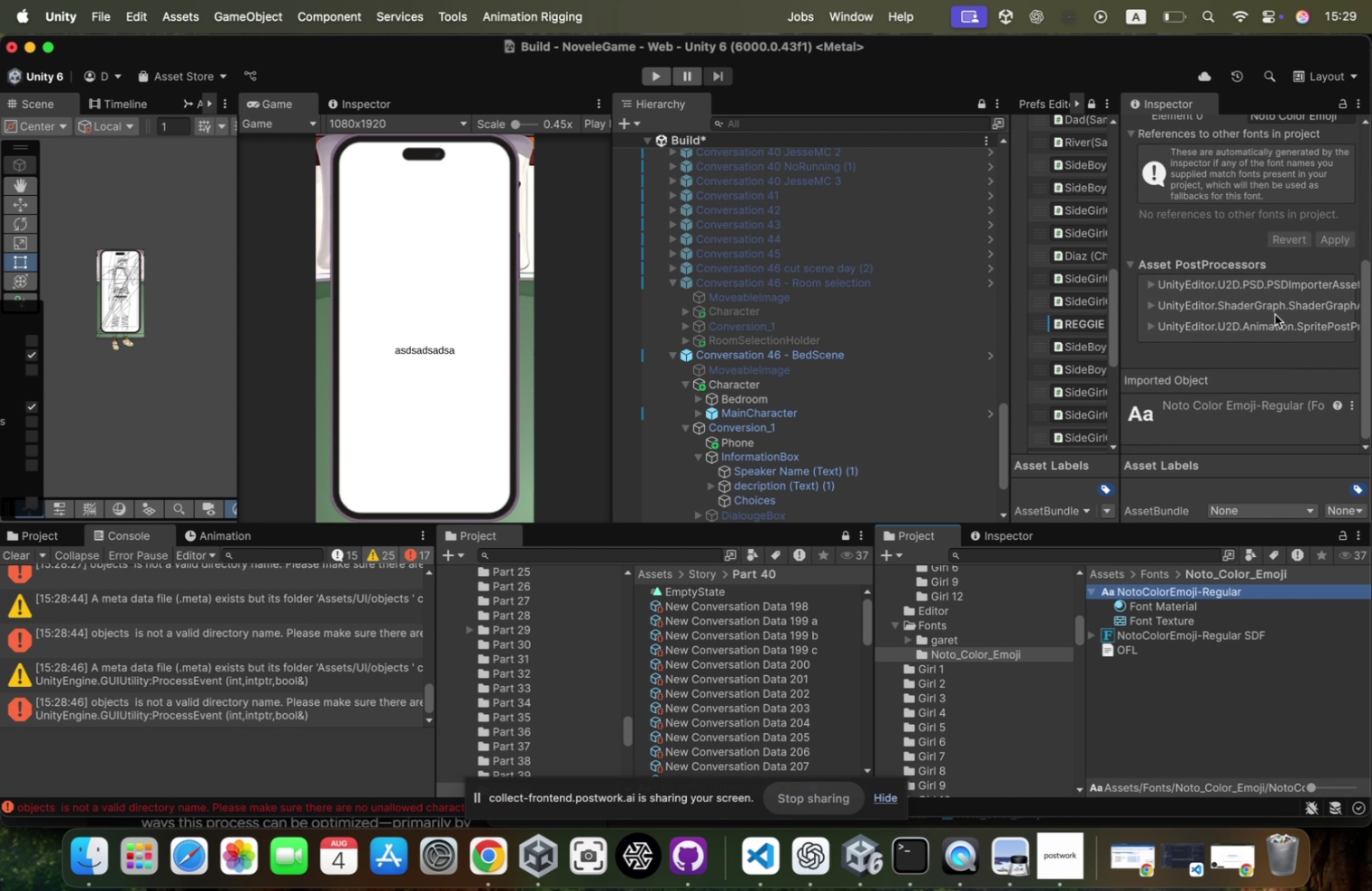 
scroll: coordinate [1260, 327], scroll_direction: up, amount: 123.0
 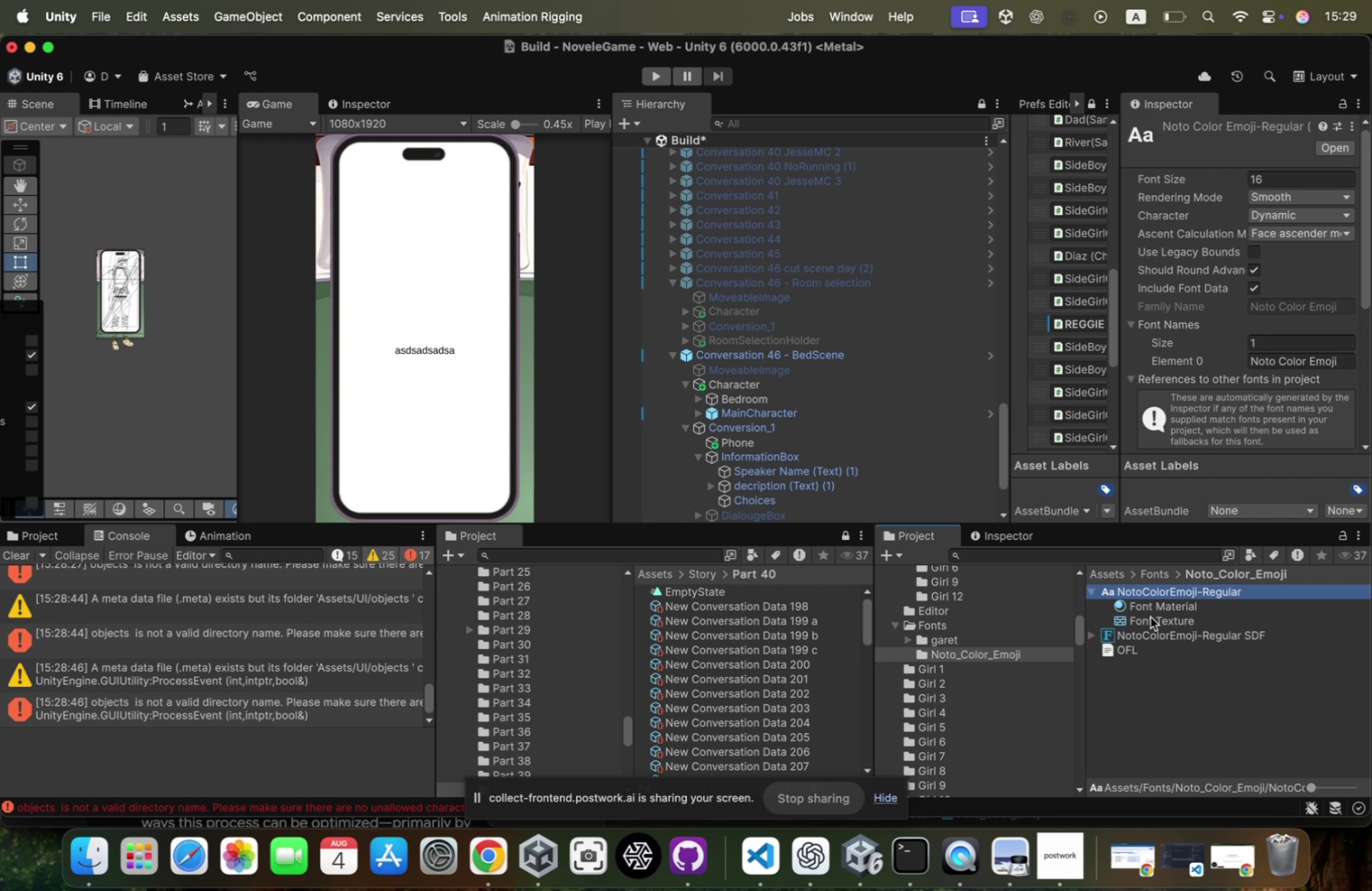 
left_click([1094, 593])
 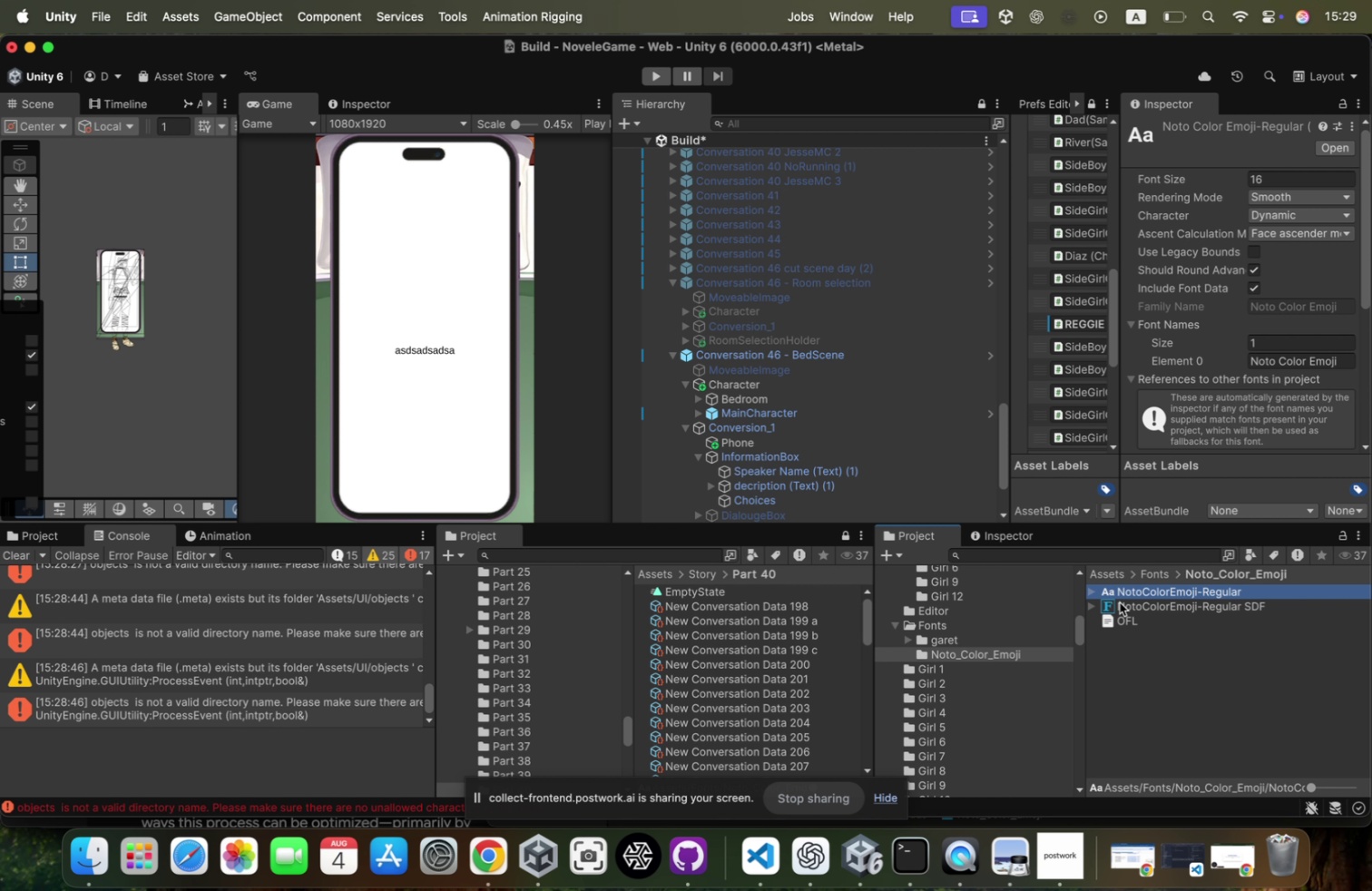 
left_click([1120, 602])
 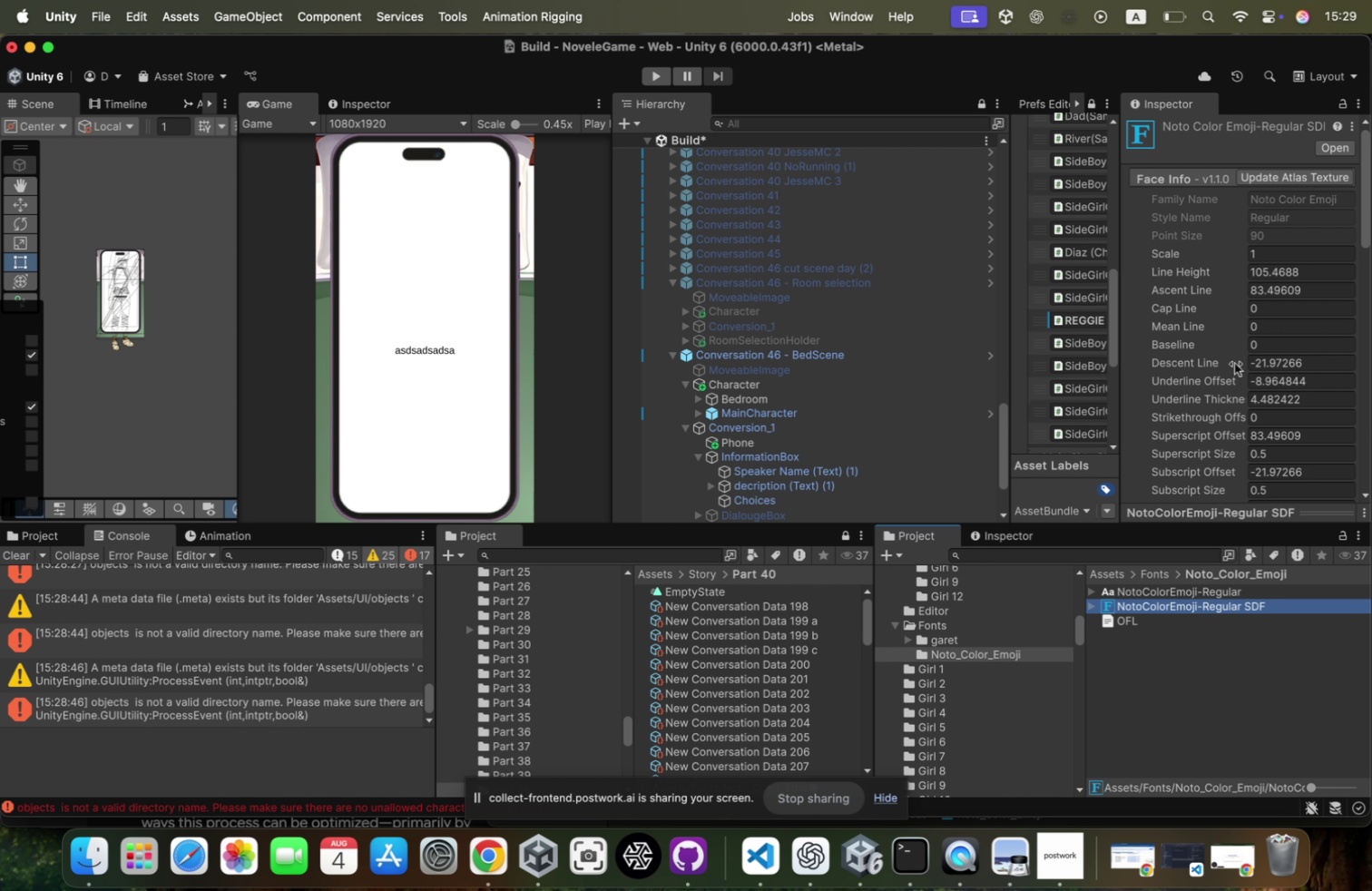 
scroll: coordinate [1235, 363], scroll_direction: down, amount: 14.0
 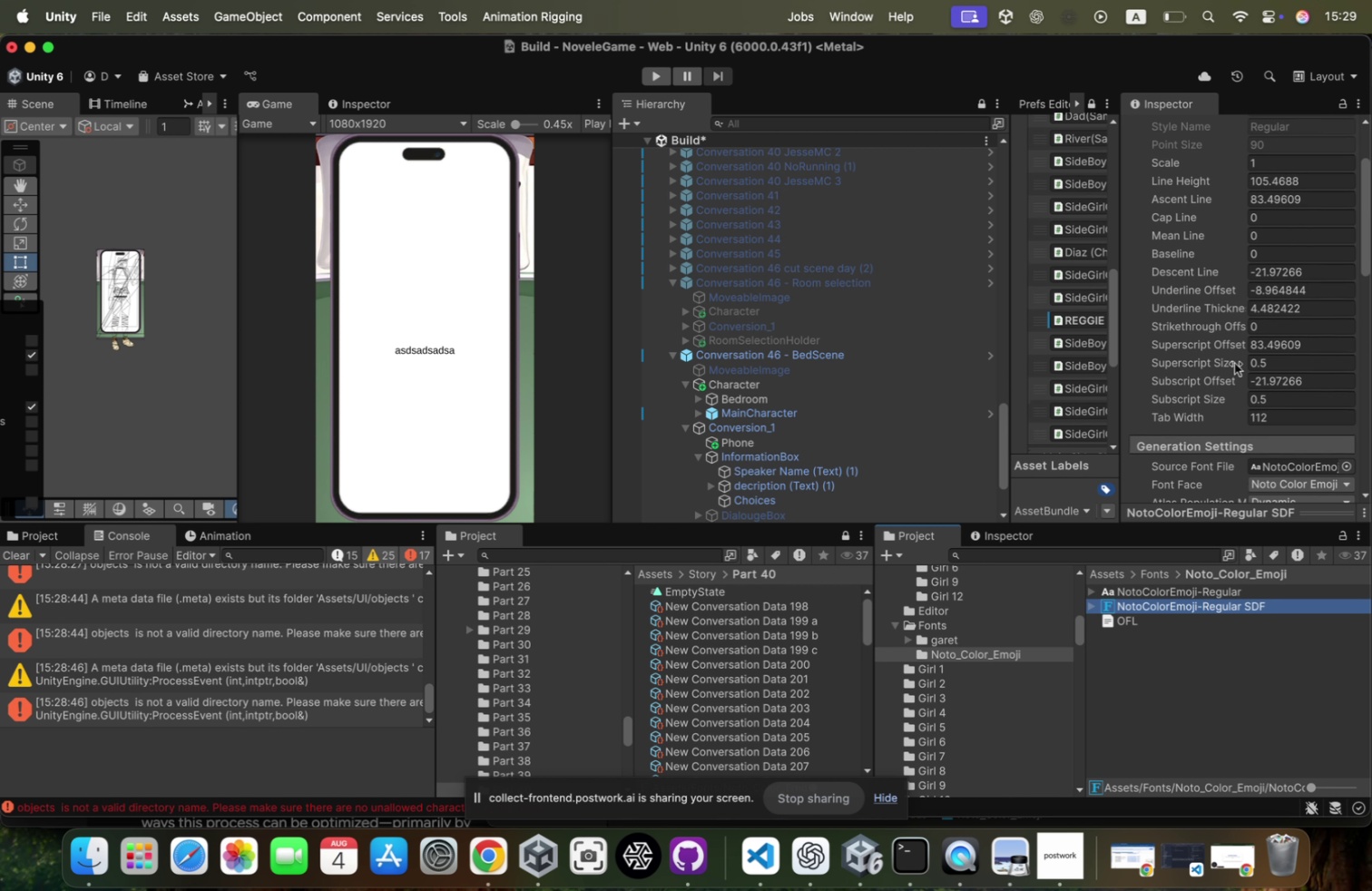 
scroll: coordinate [1235, 363], scroll_direction: up, amount: 15.0
 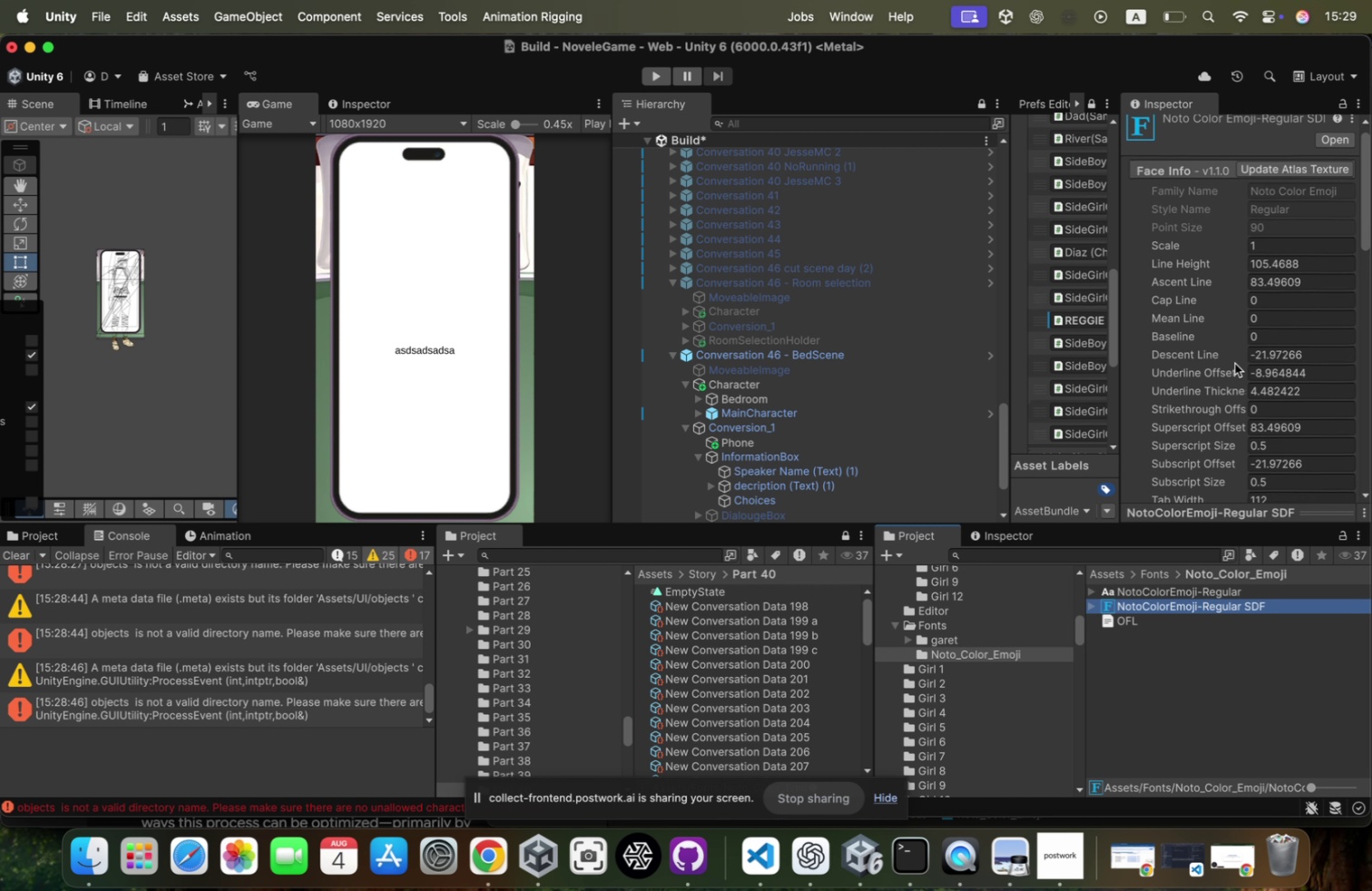 
scroll: coordinate [1235, 363], scroll_direction: down, amount: 7.0
 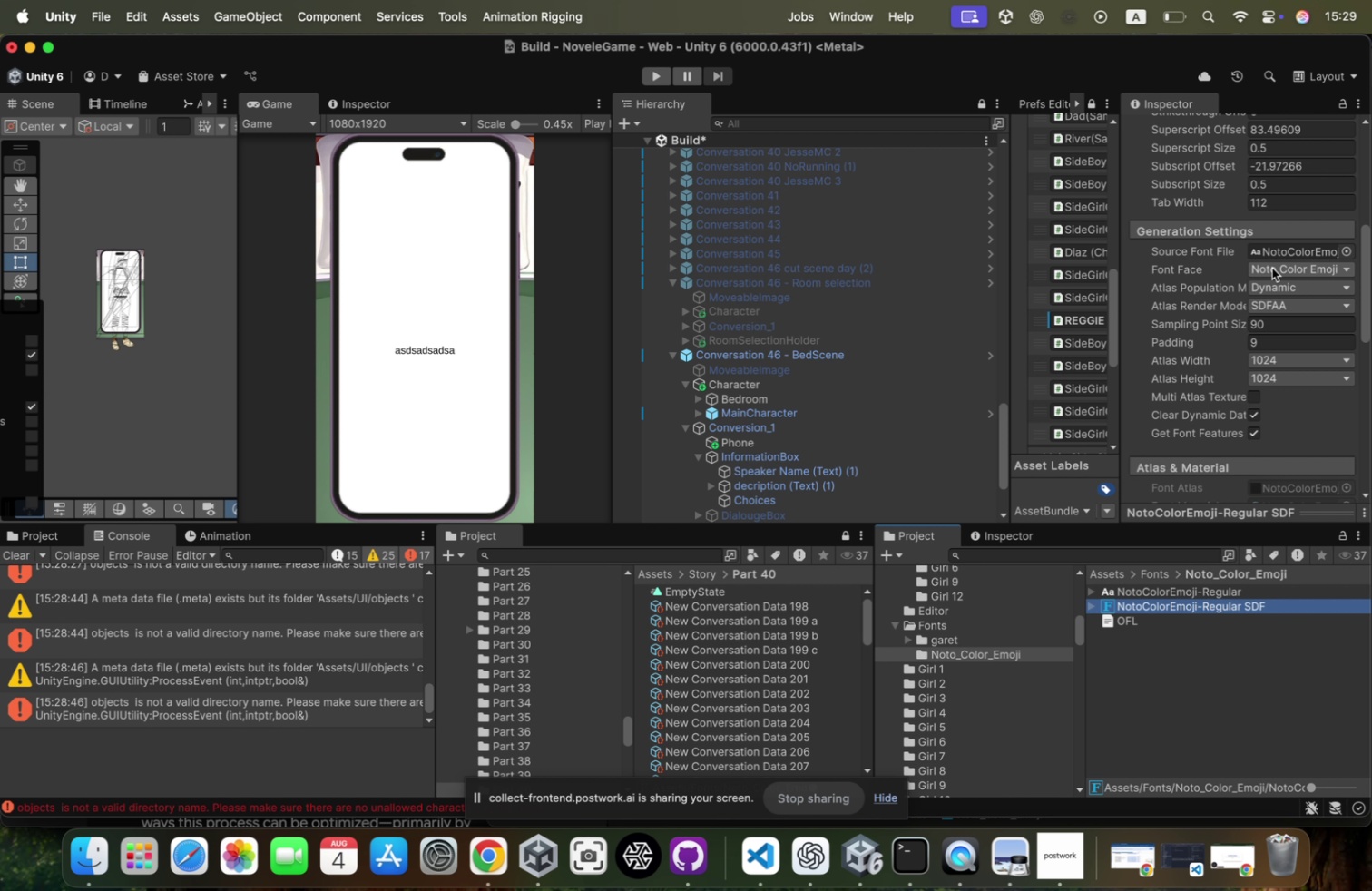 
left_click([1275, 266])
 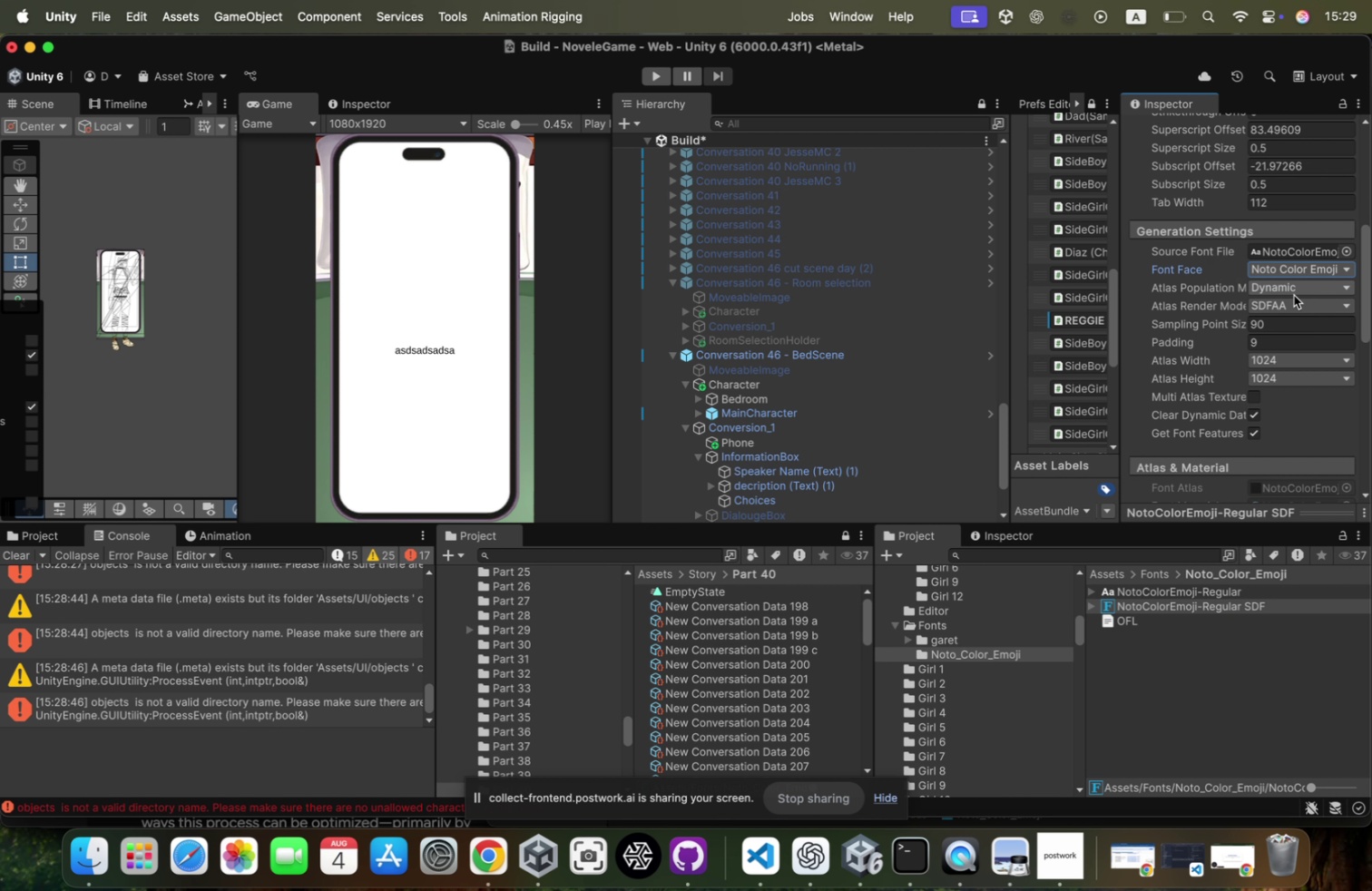 
left_click([1295, 284])
 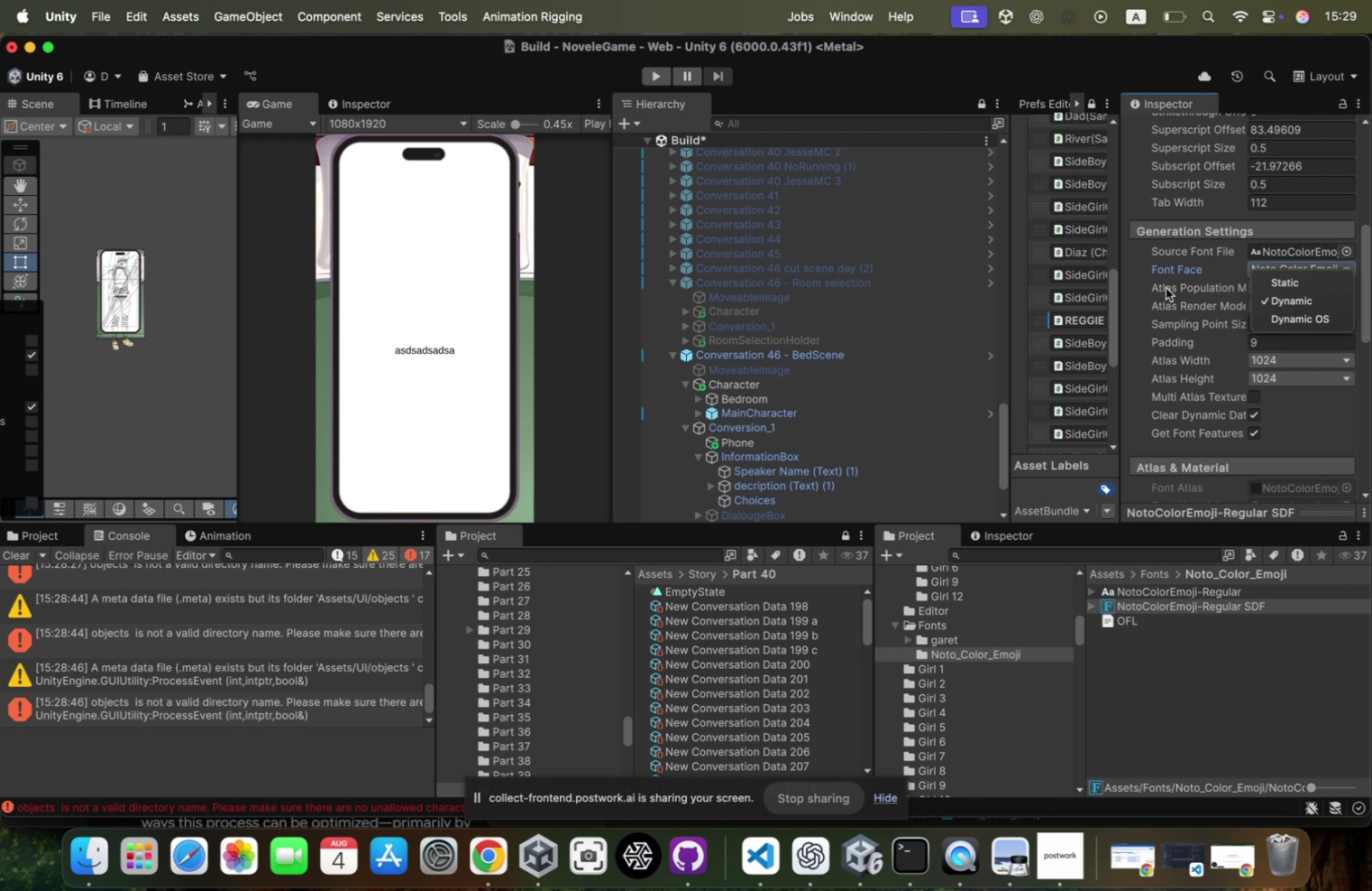 
left_click([1166, 287])
 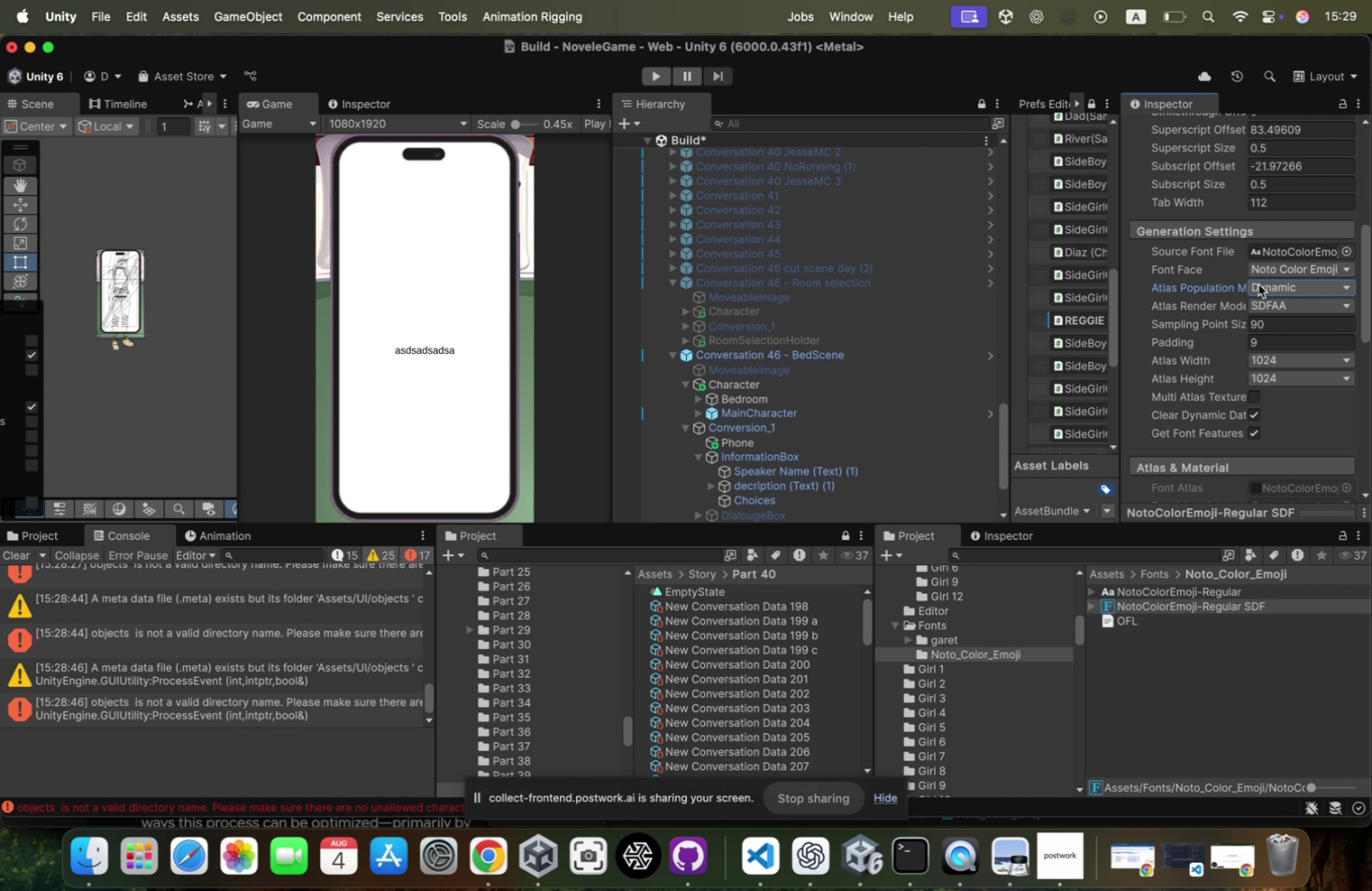 
left_click([1259, 284])
 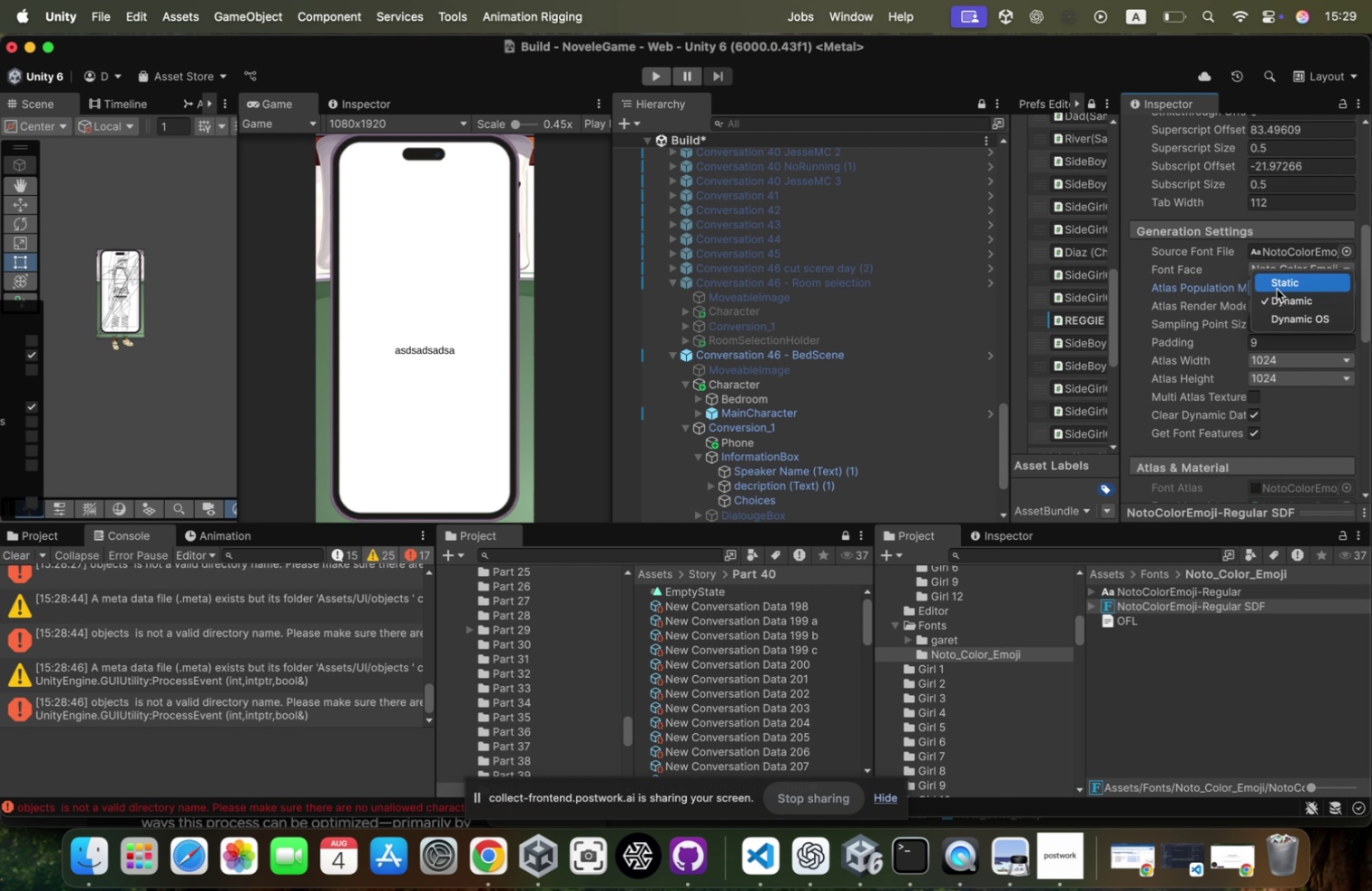 
left_click([1278, 287])
 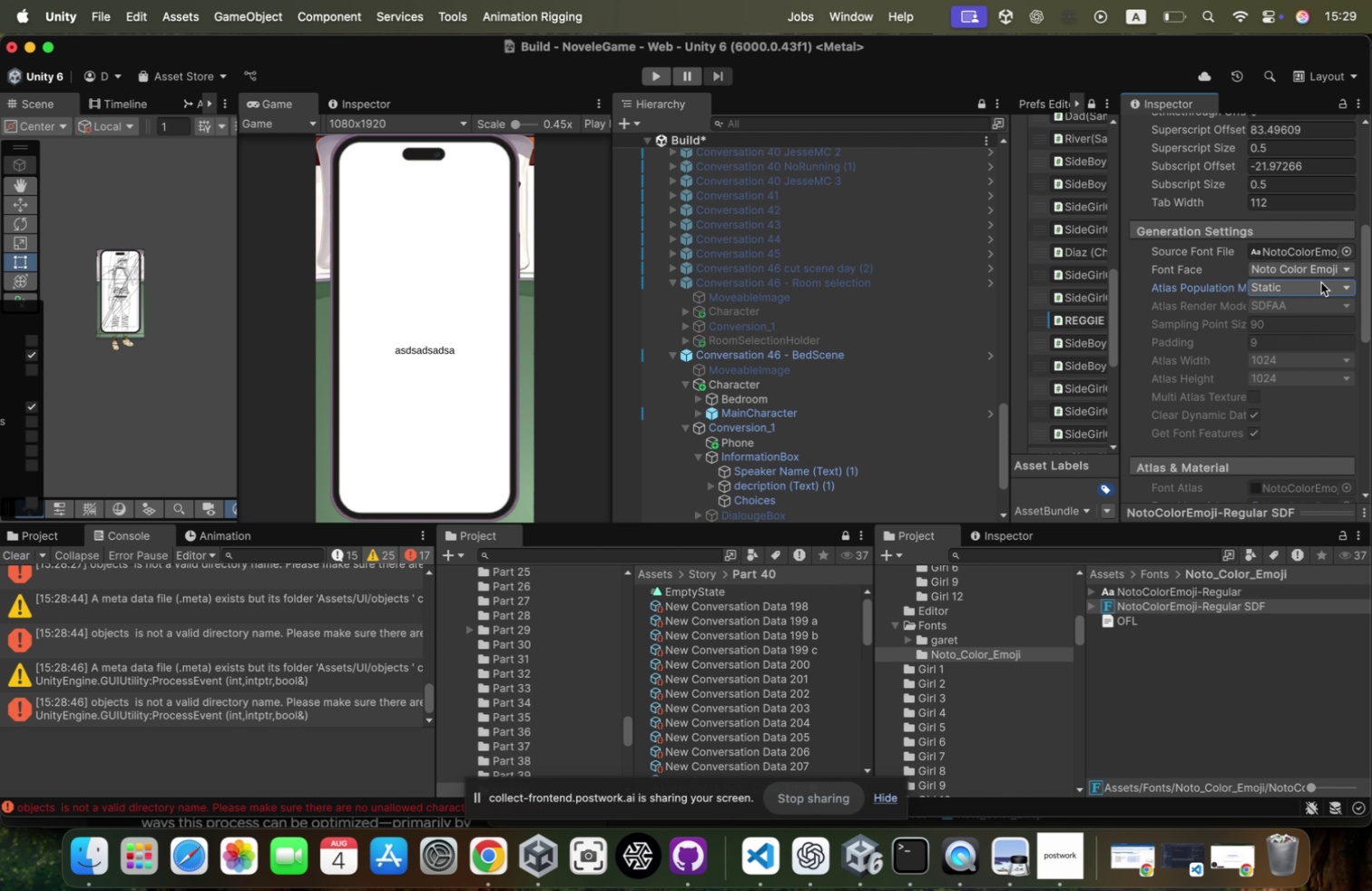 
left_click([1319, 283])
 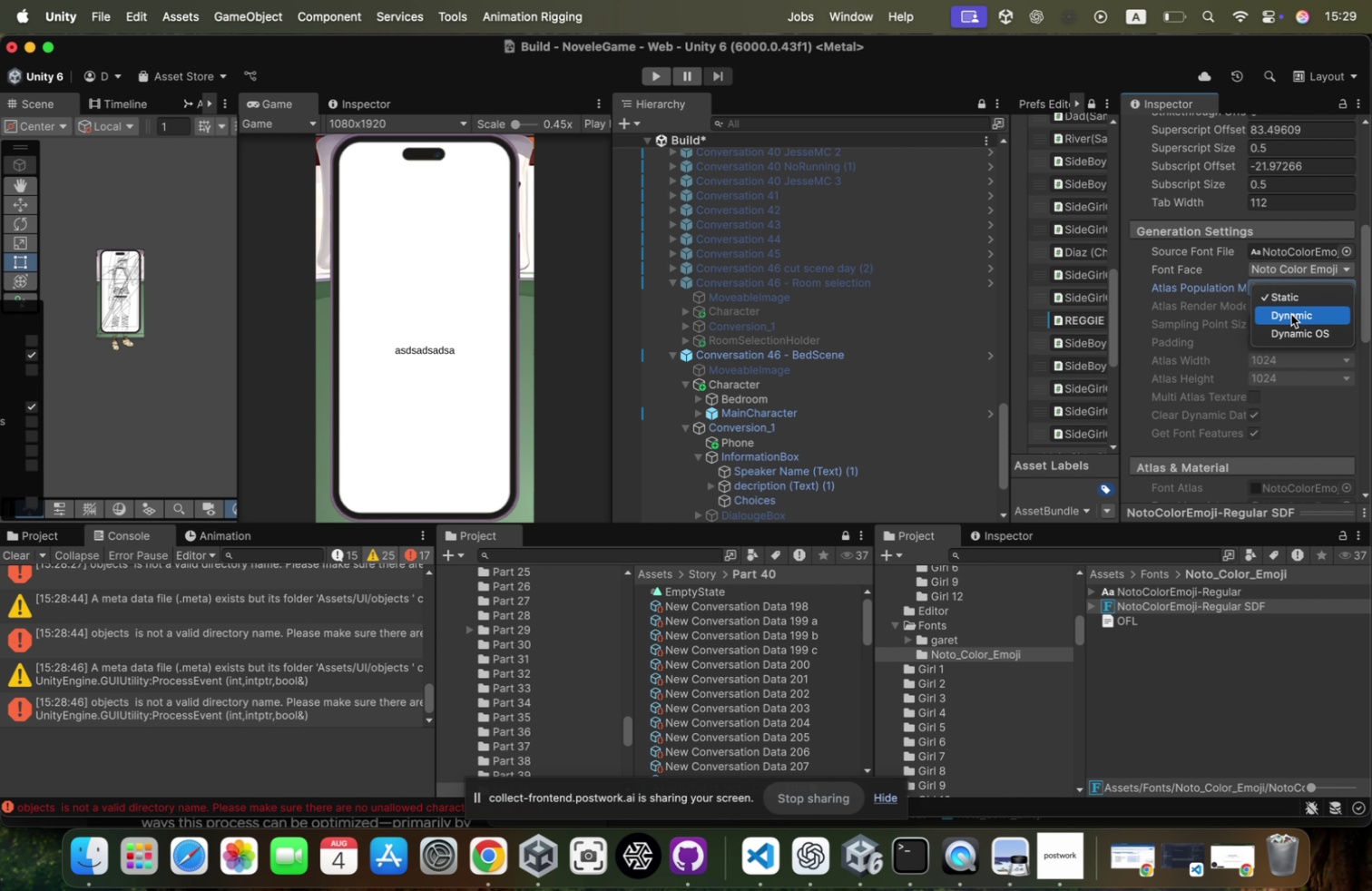 
left_click([1291, 314])
 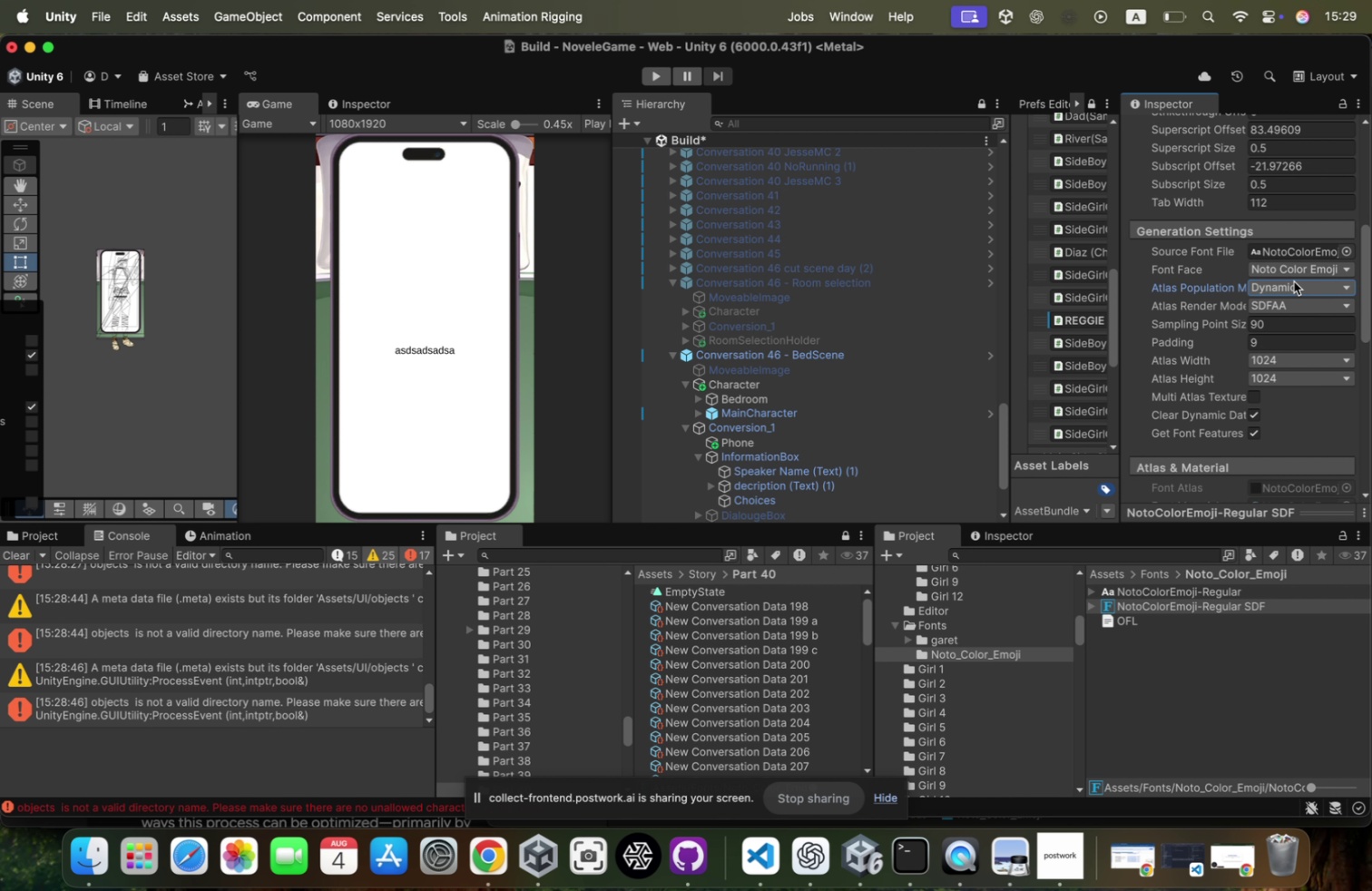 
scroll: coordinate [1214, 457], scroll_direction: down, amount: 88.0
 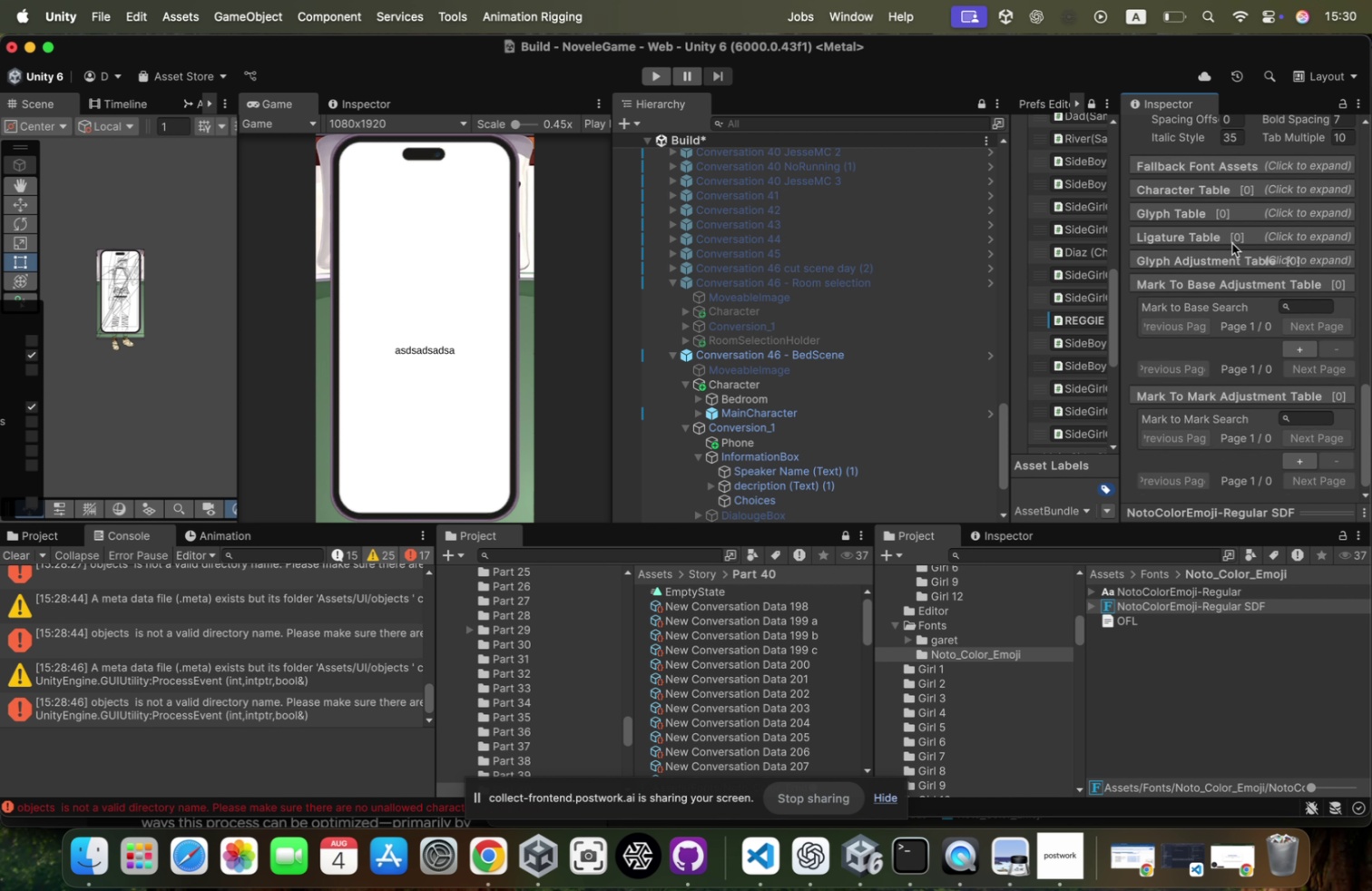 
left_click([1221, 266])
 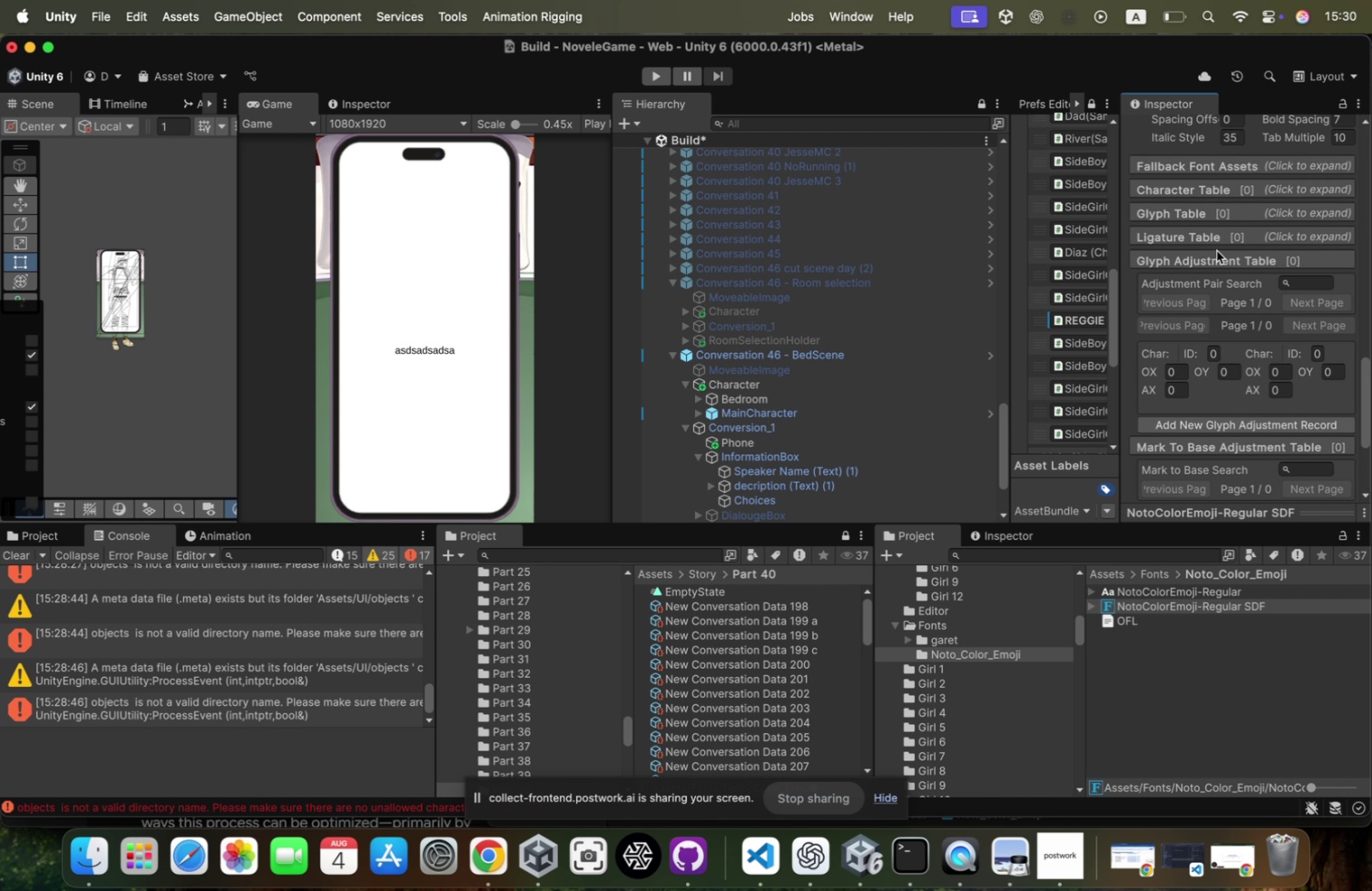 
left_click([1215, 247])
 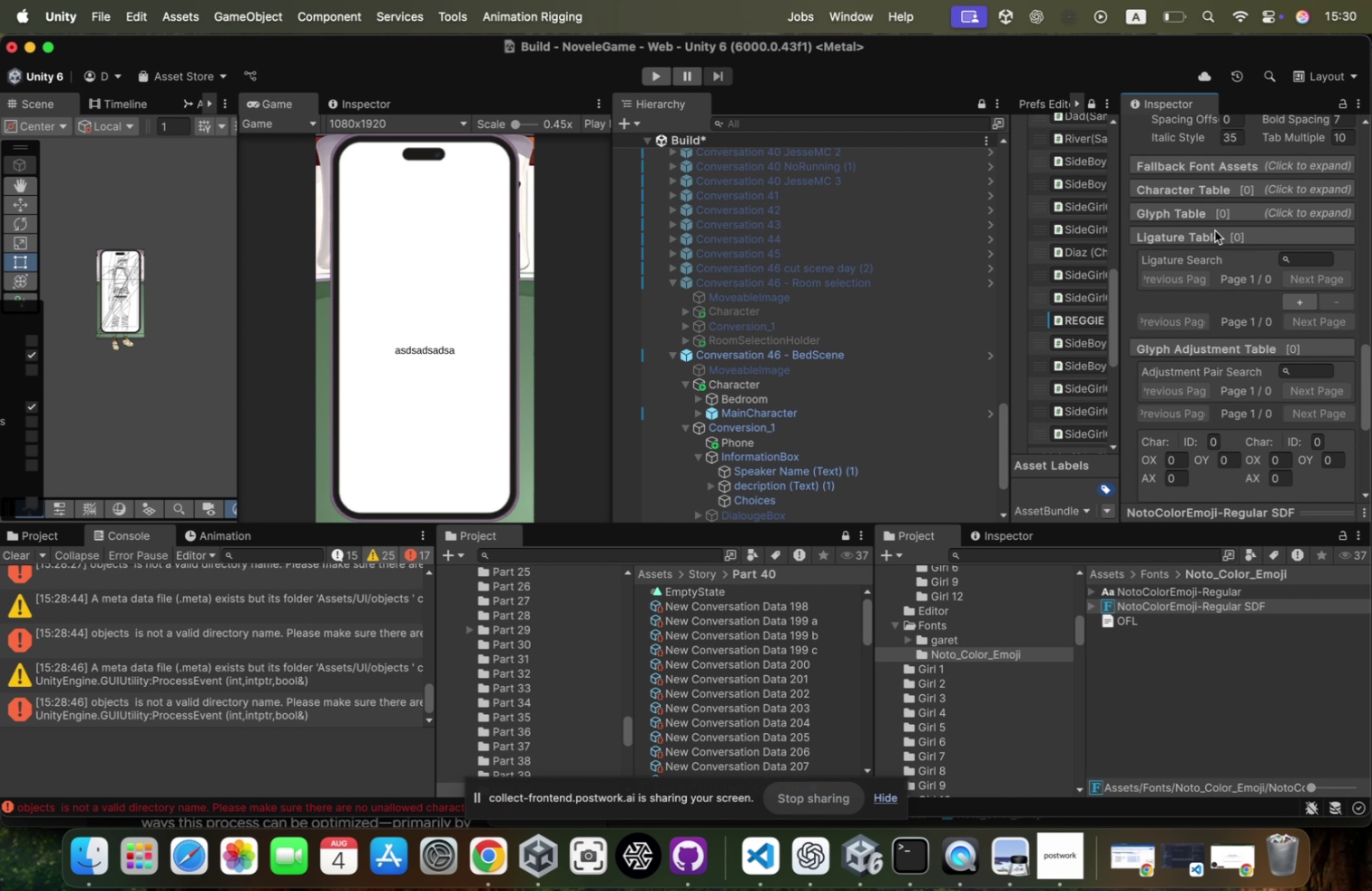 
left_click([1208, 216])
 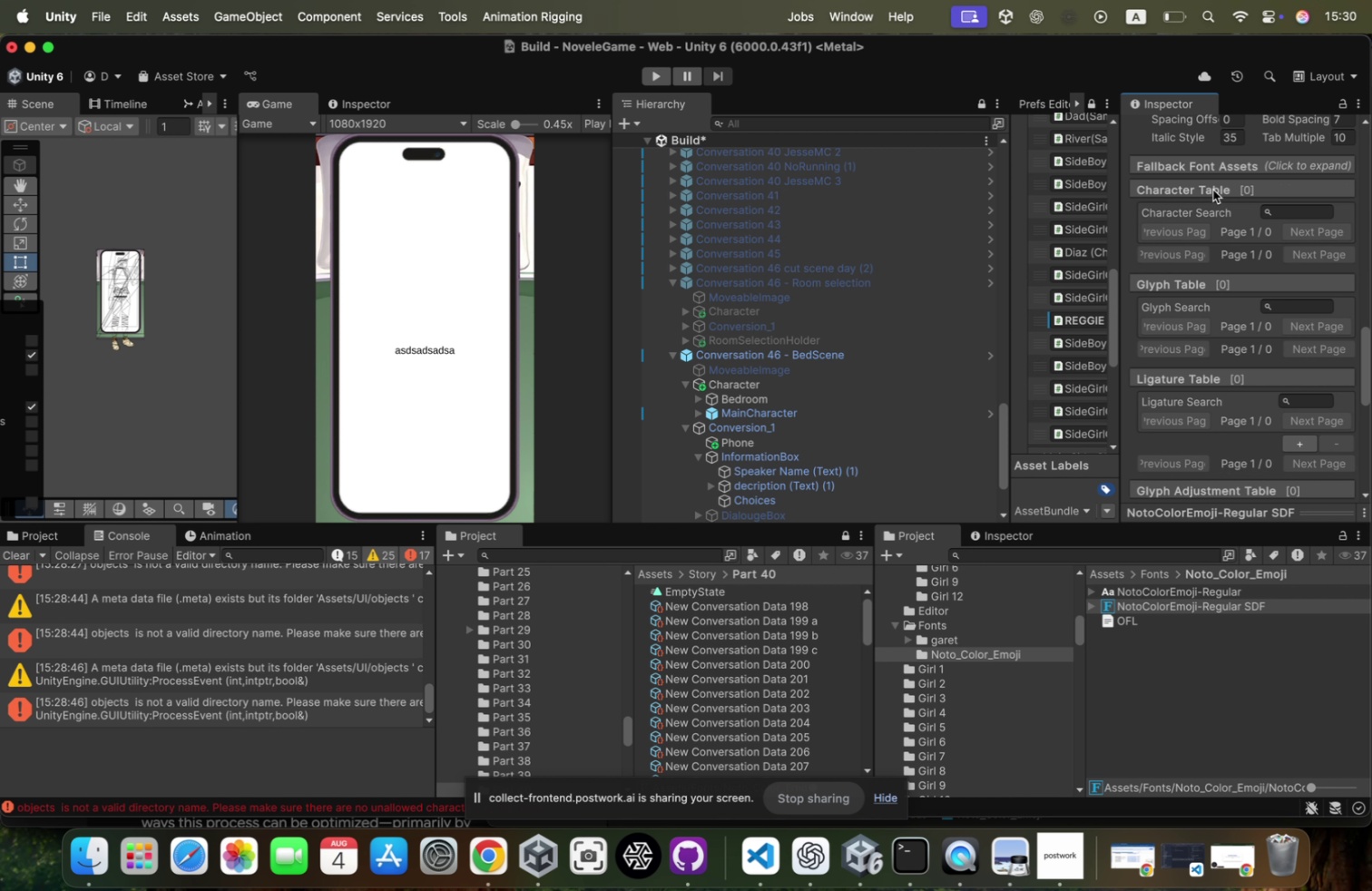 
left_click([1220, 172])
 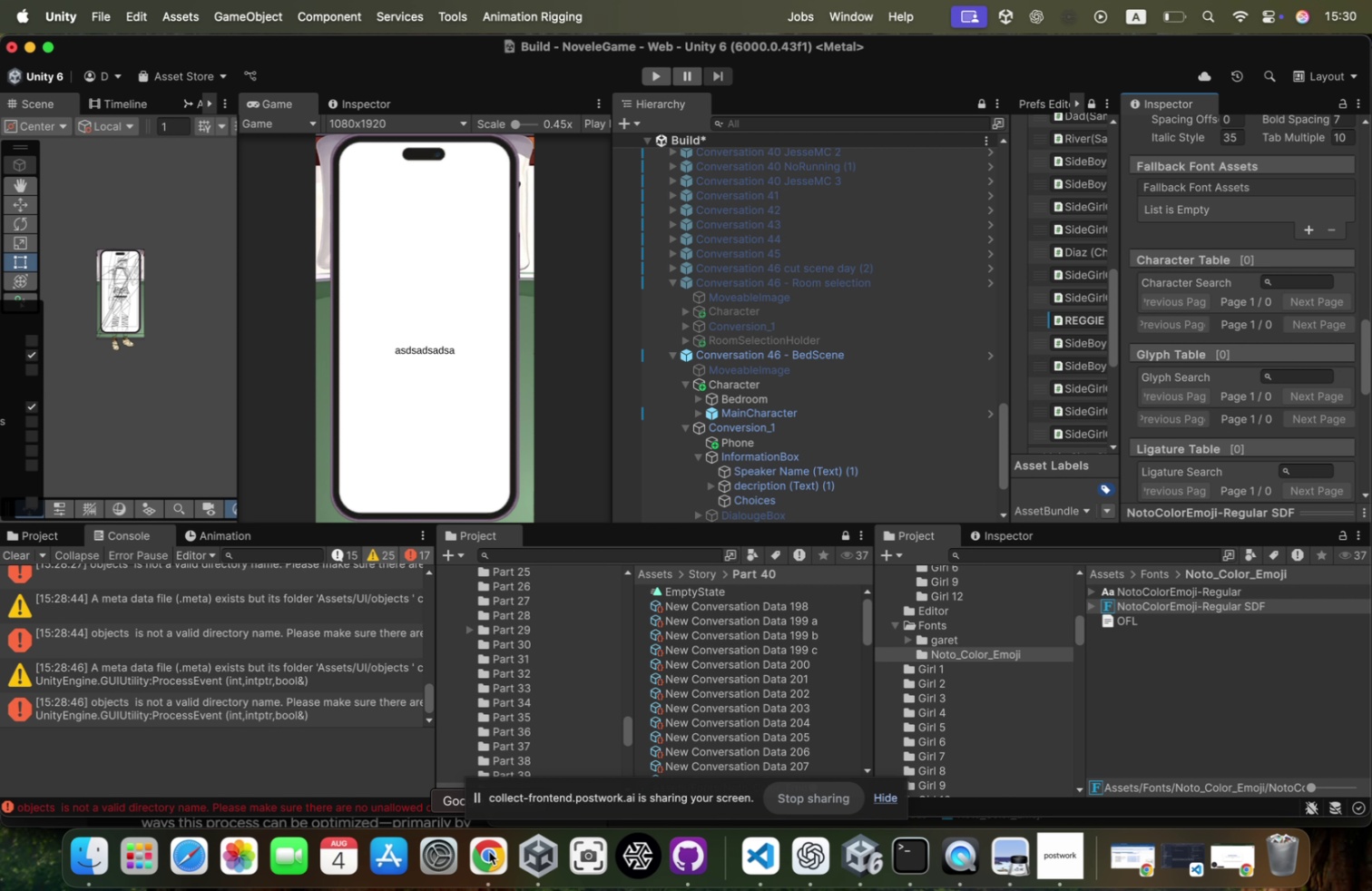 
scroll: coordinate [983, 583], scroll_direction: up, amount: 21.0
 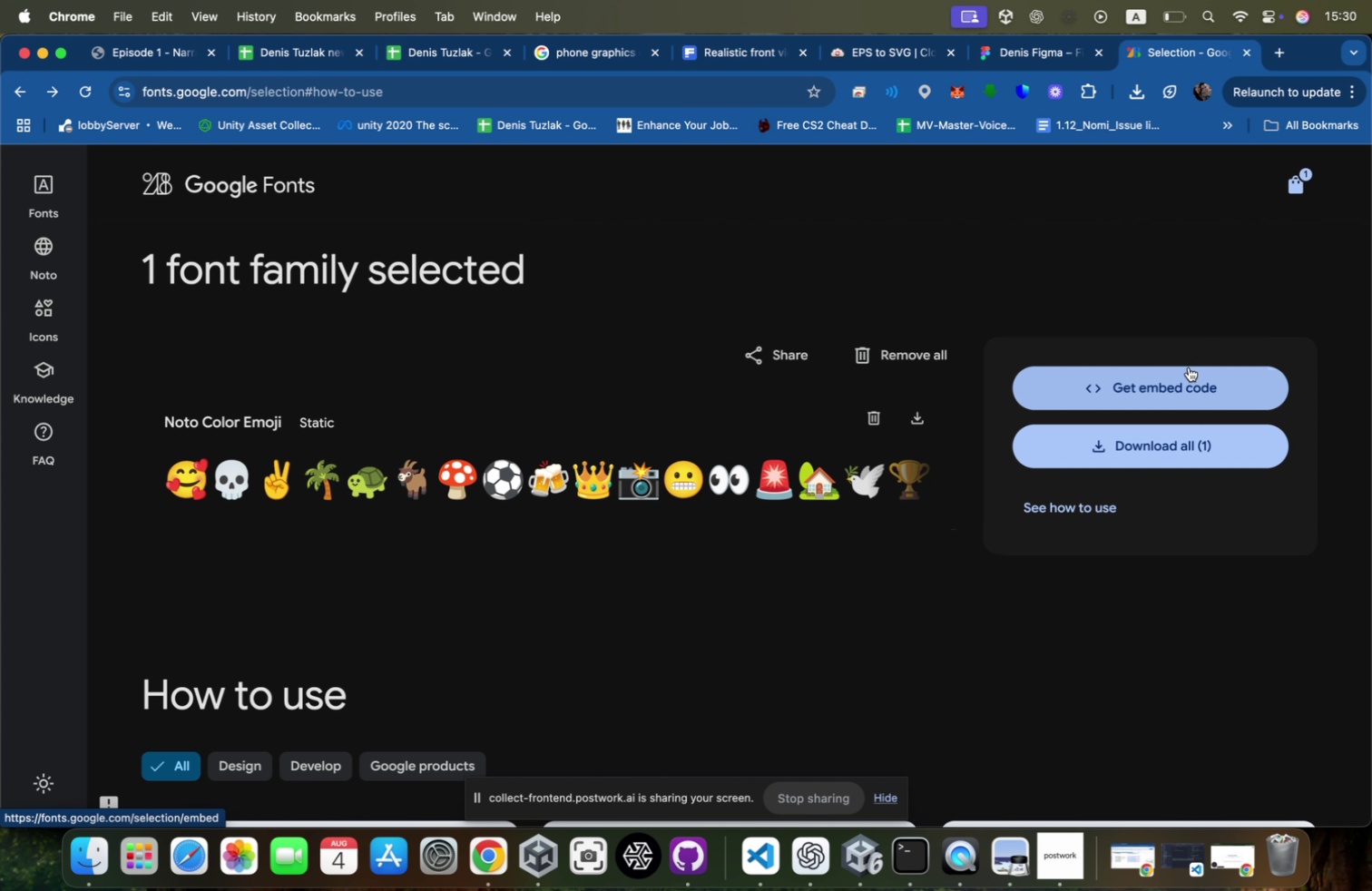 
scroll: coordinate [933, 425], scroll_direction: down, amount: 18.0
 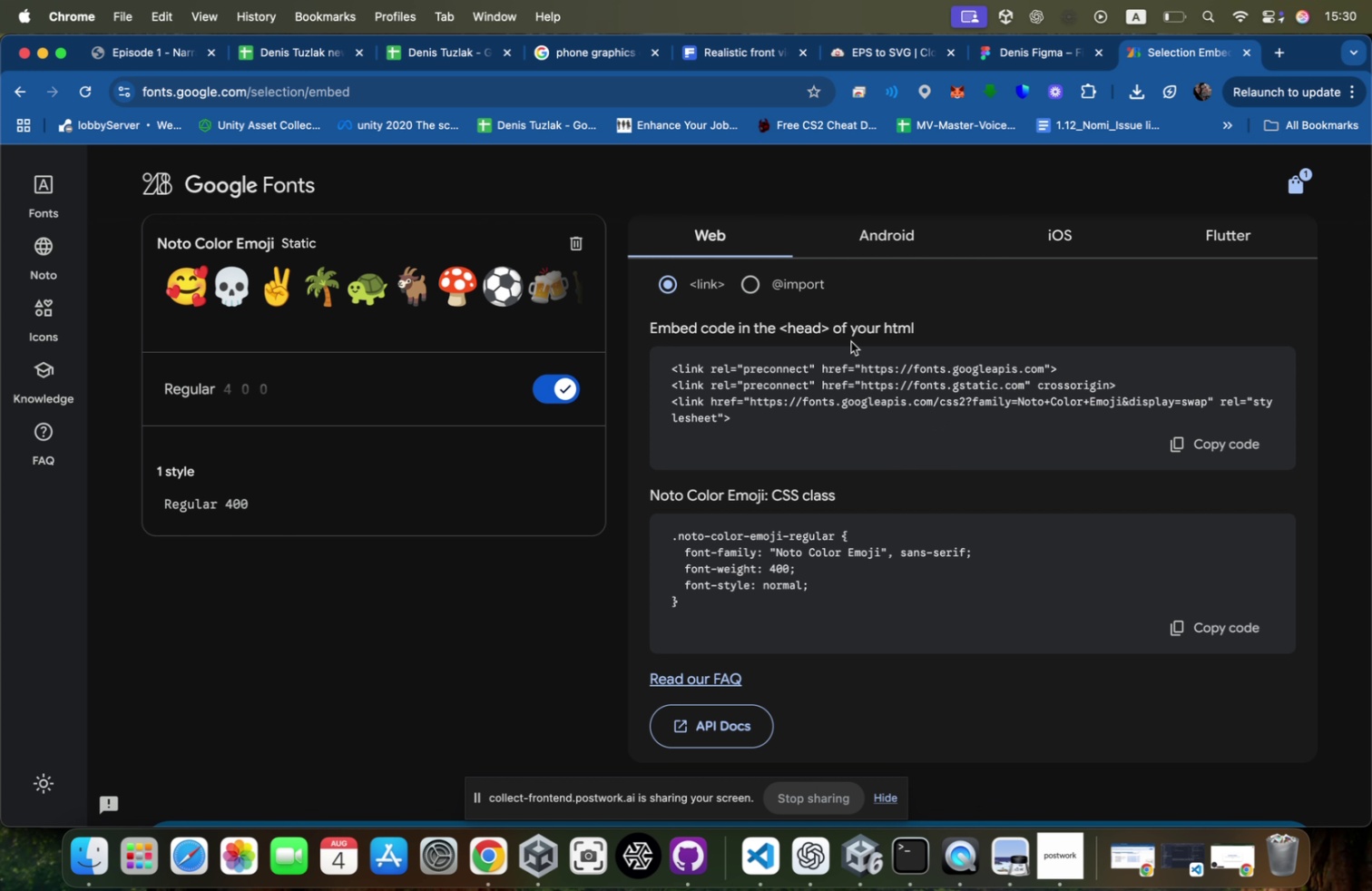 
left_click([557, 384])
 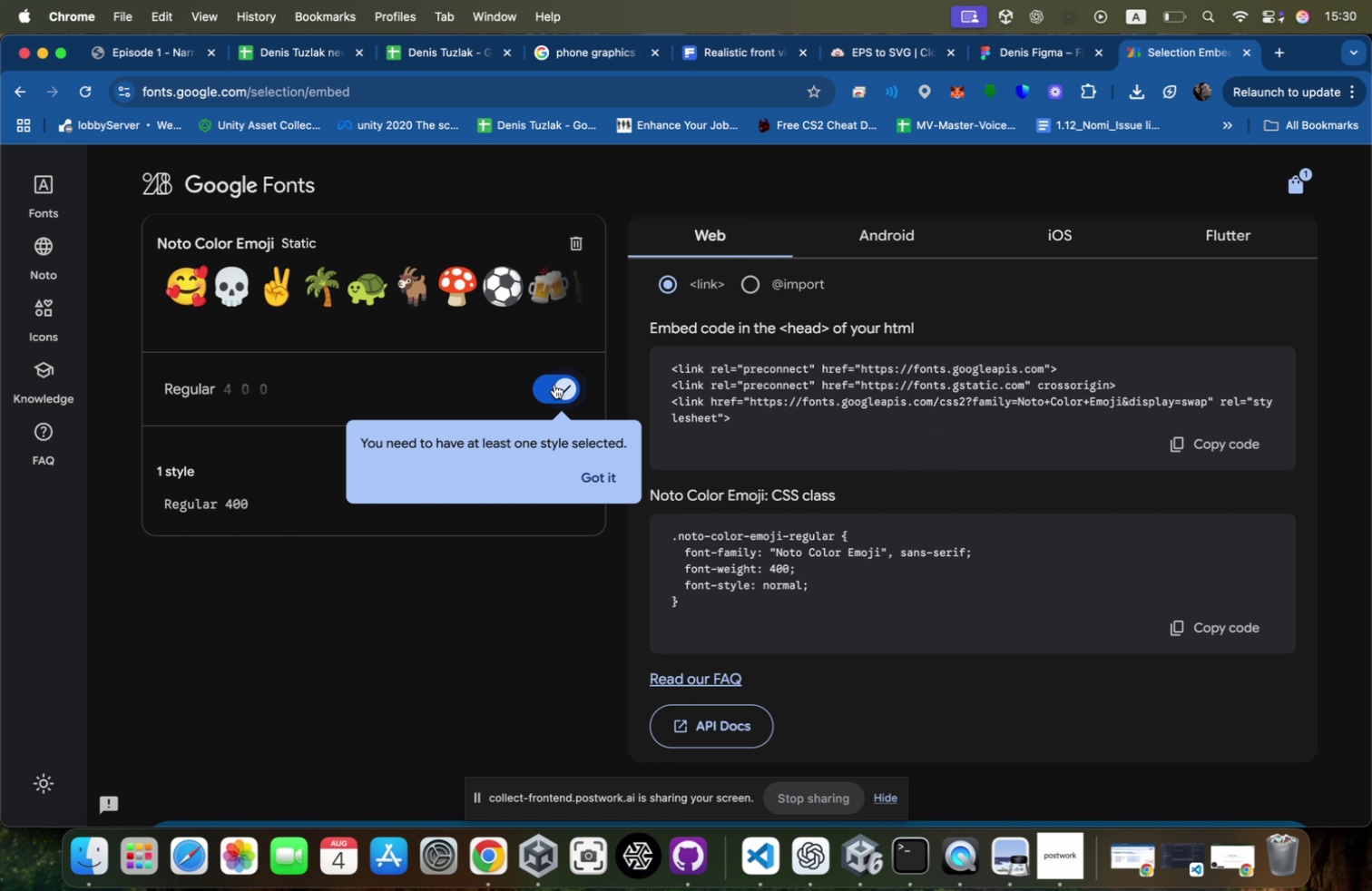 
left_click_drag(start_coordinate=[554, 384], to_coordinate=[451, 400])
 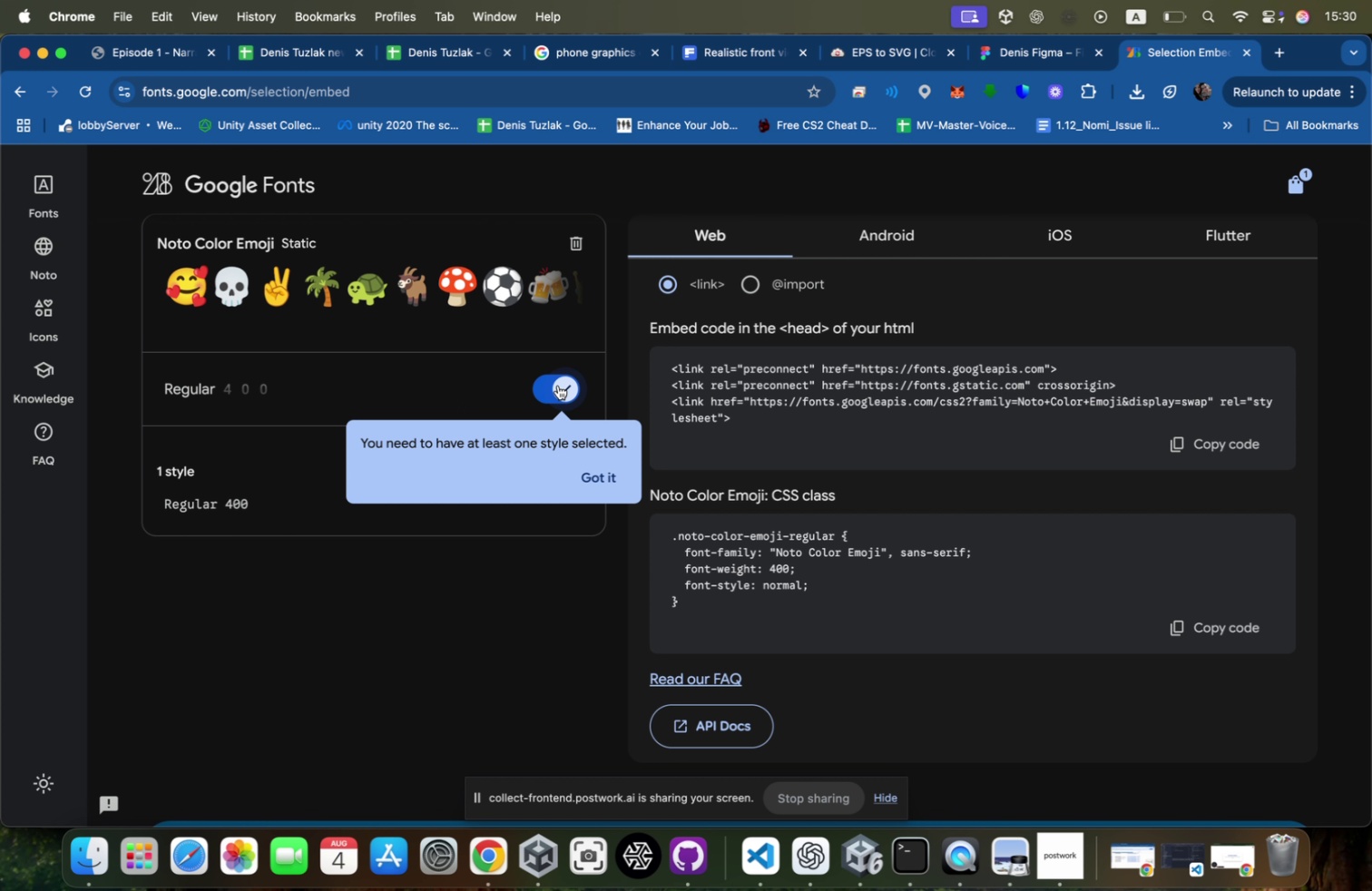 
scroll: coordinate [939, 443], scroll_direction: down, amount: 81.0
 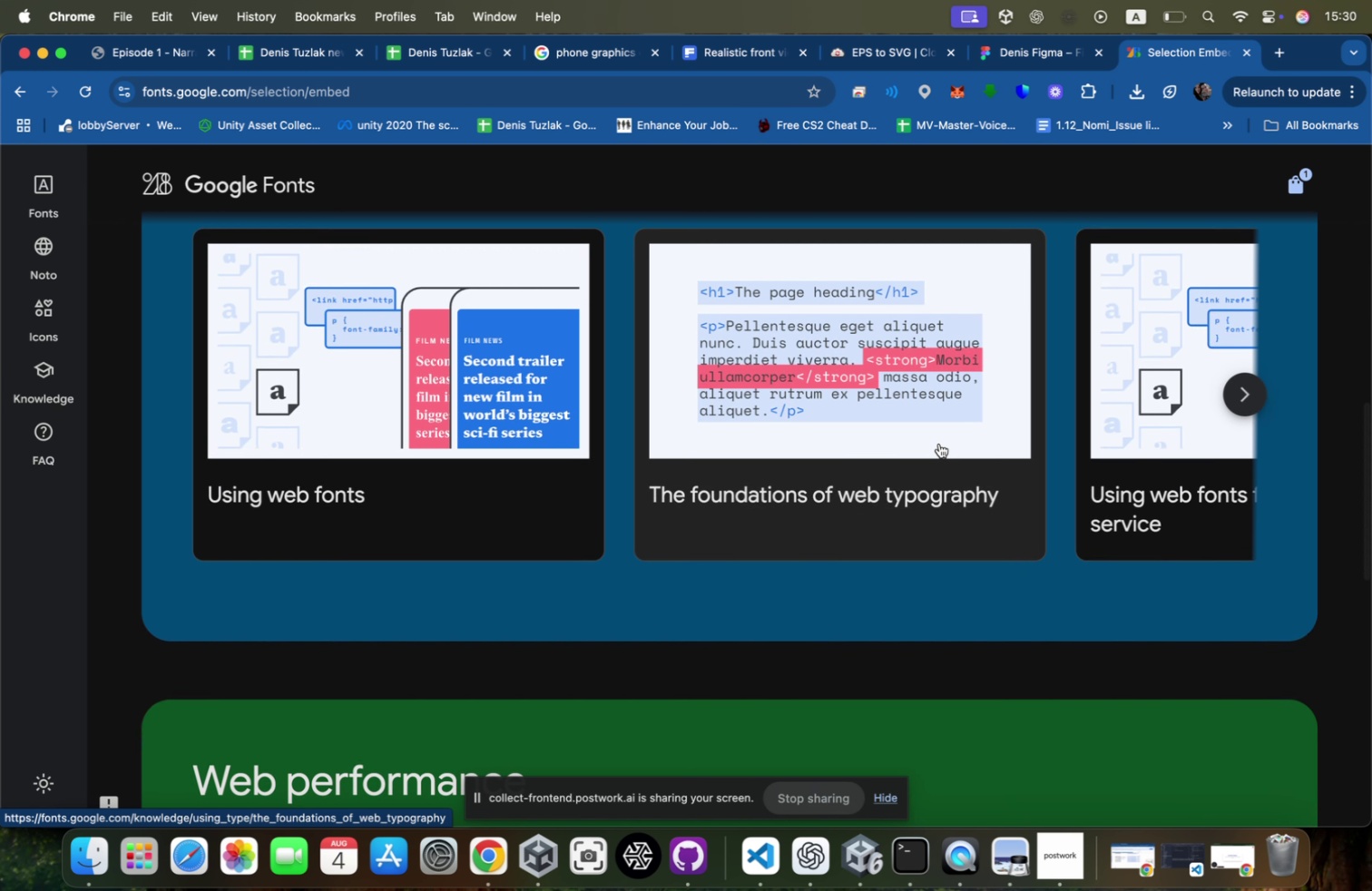 
scroll: coordinate [939, 443], scroll_direction: up, amount: 67.0
 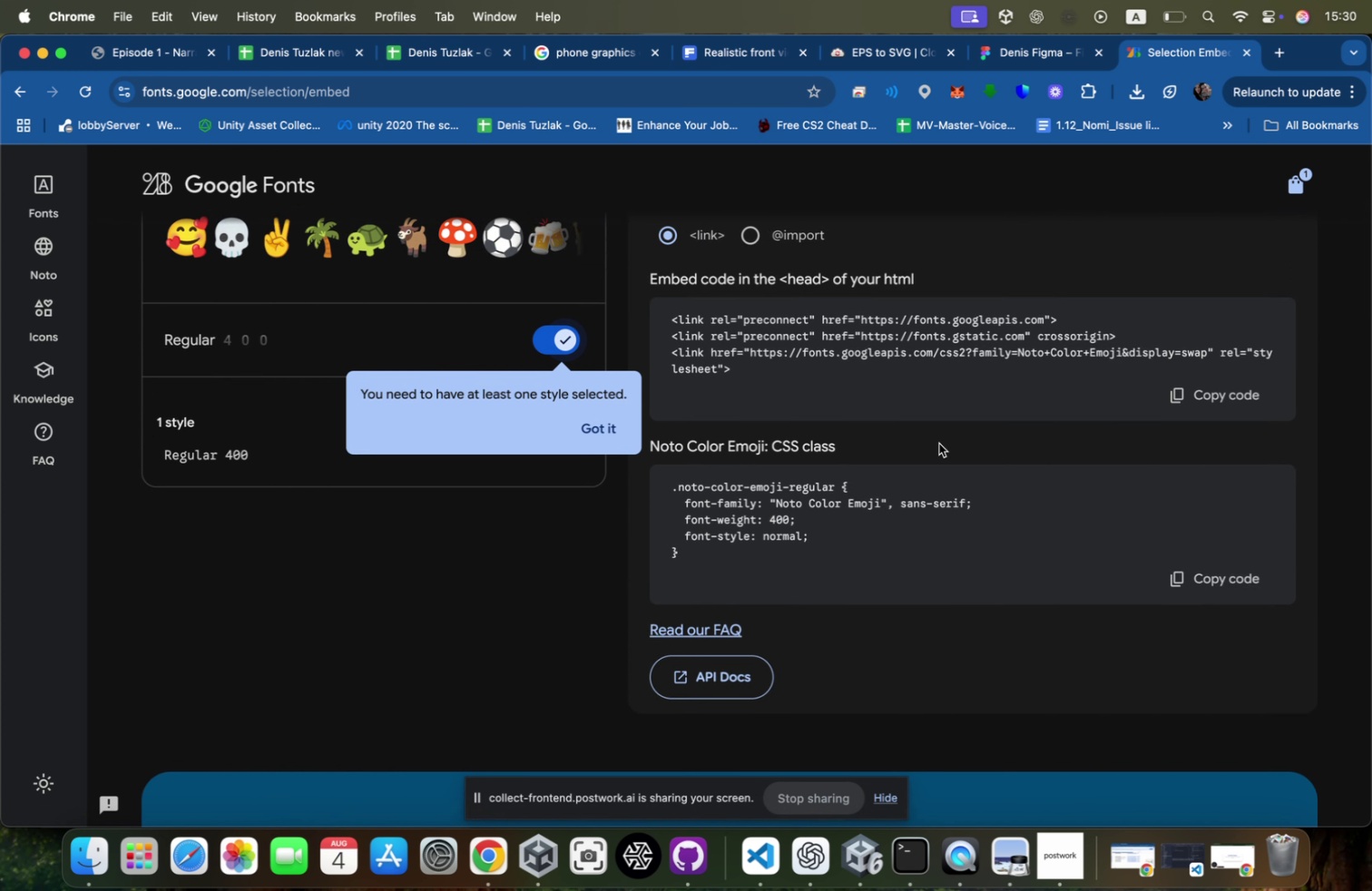 
key(Meta+CommandLeft)
 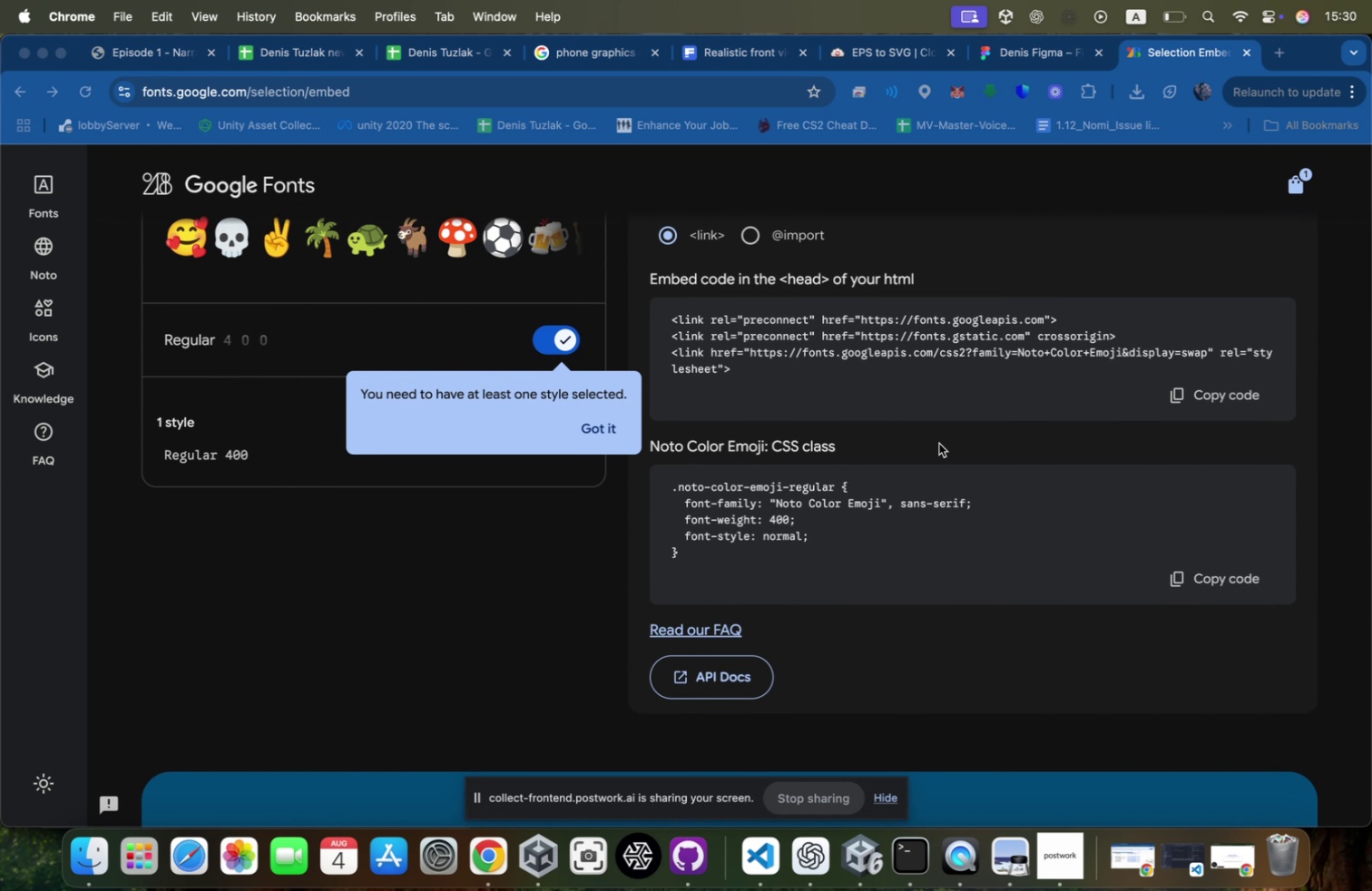 
hold_key(key=Tab, duration=0.65)
 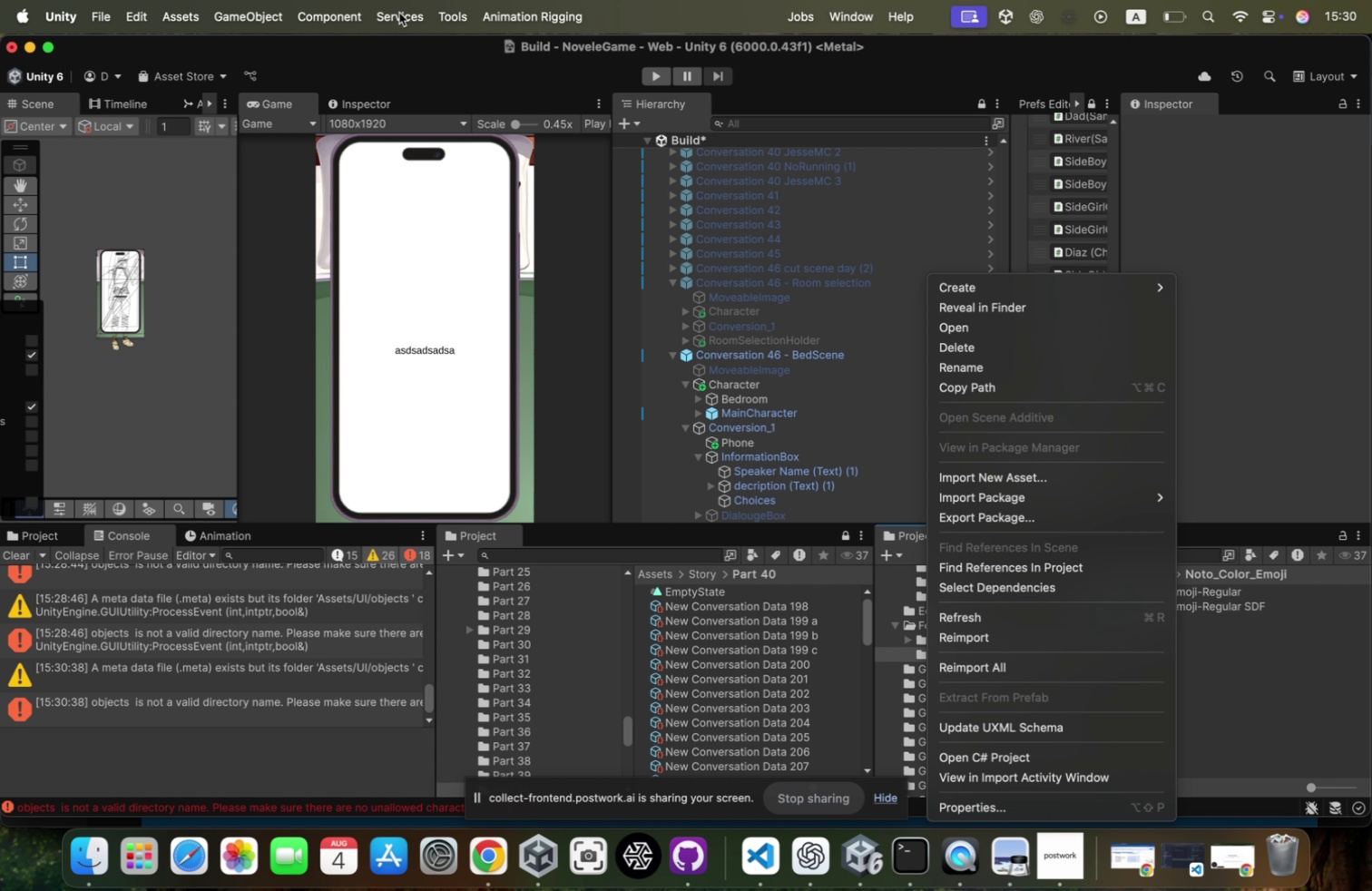 
left_click([456, 14])
 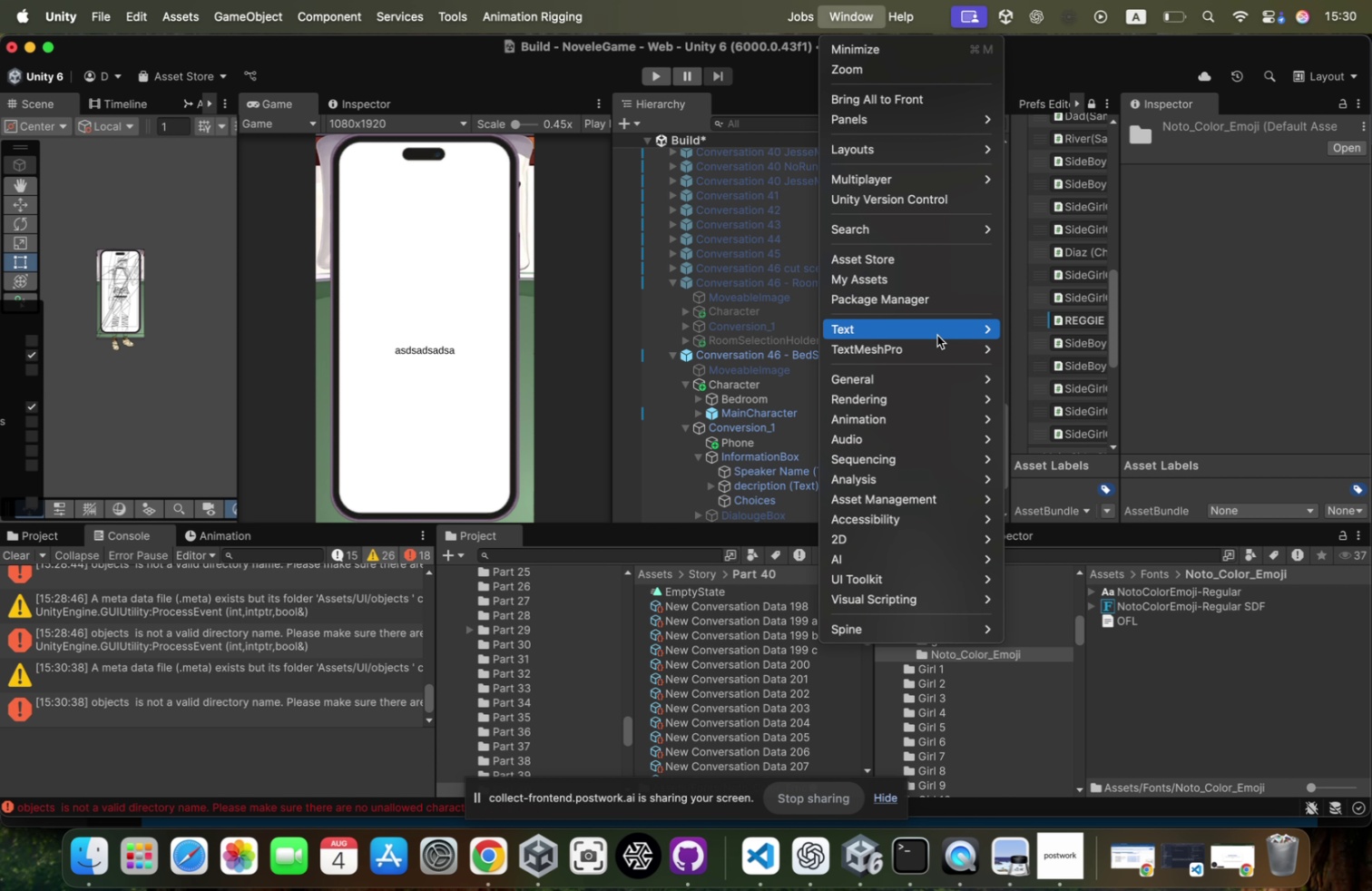 
wait(5.46)
 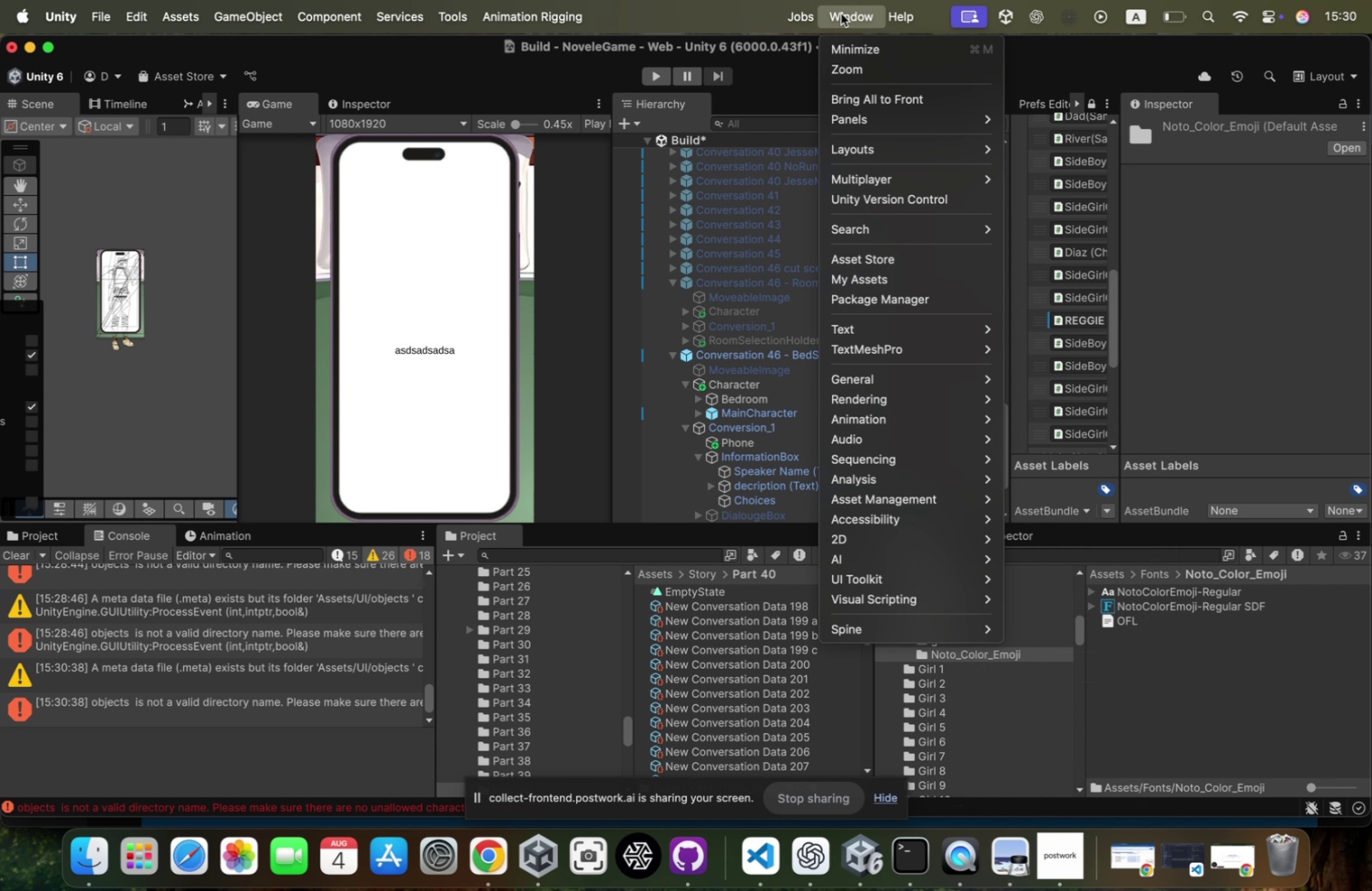 
left_click([1014, 350])
 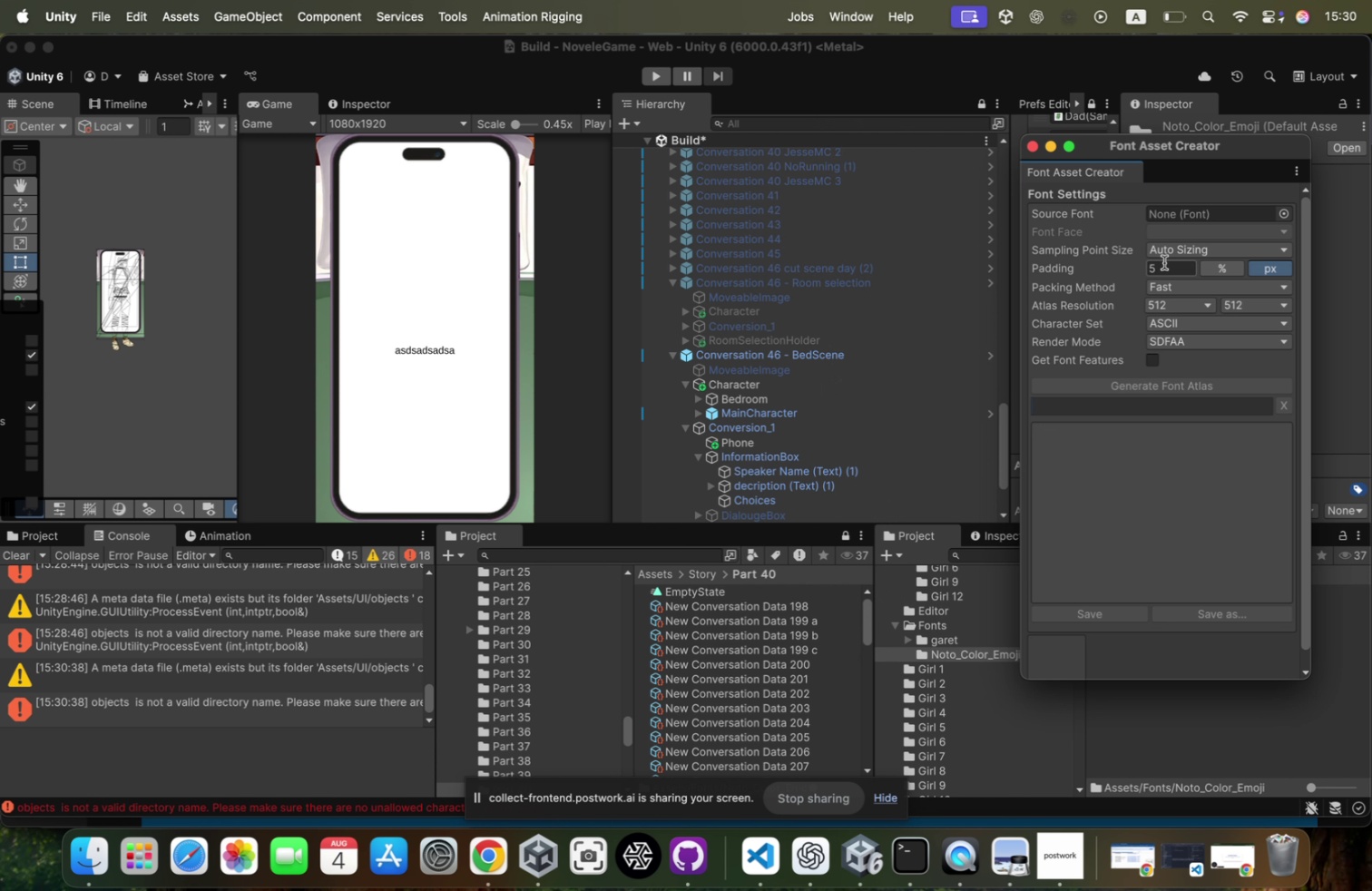 
left_click_drag(start_coordinate=[1165, 148], to_coordinate=[931, 171])
 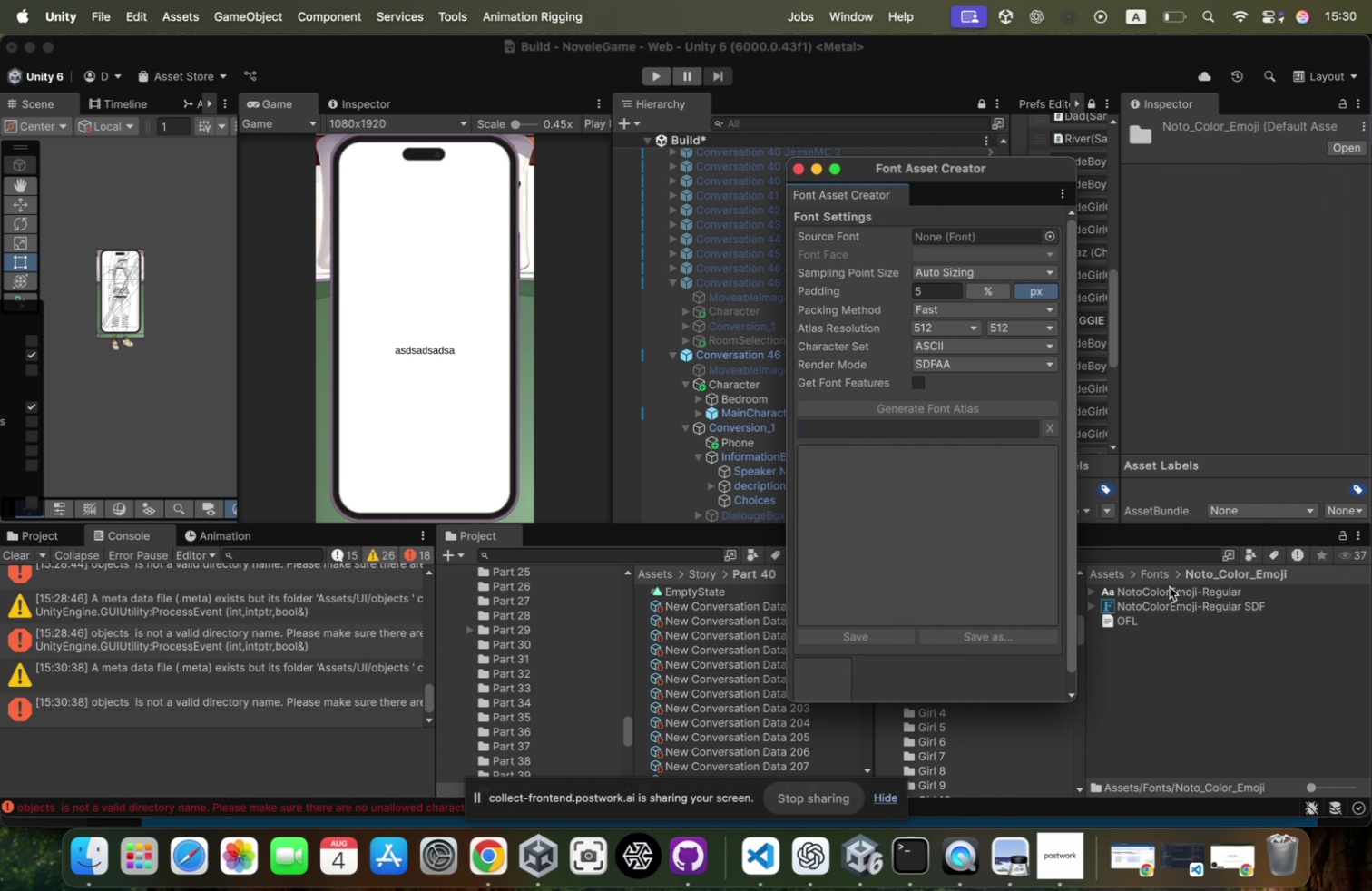 
left_click_drag(start_coordinate=[1168, 589], to_coordinate=[946, 230])
 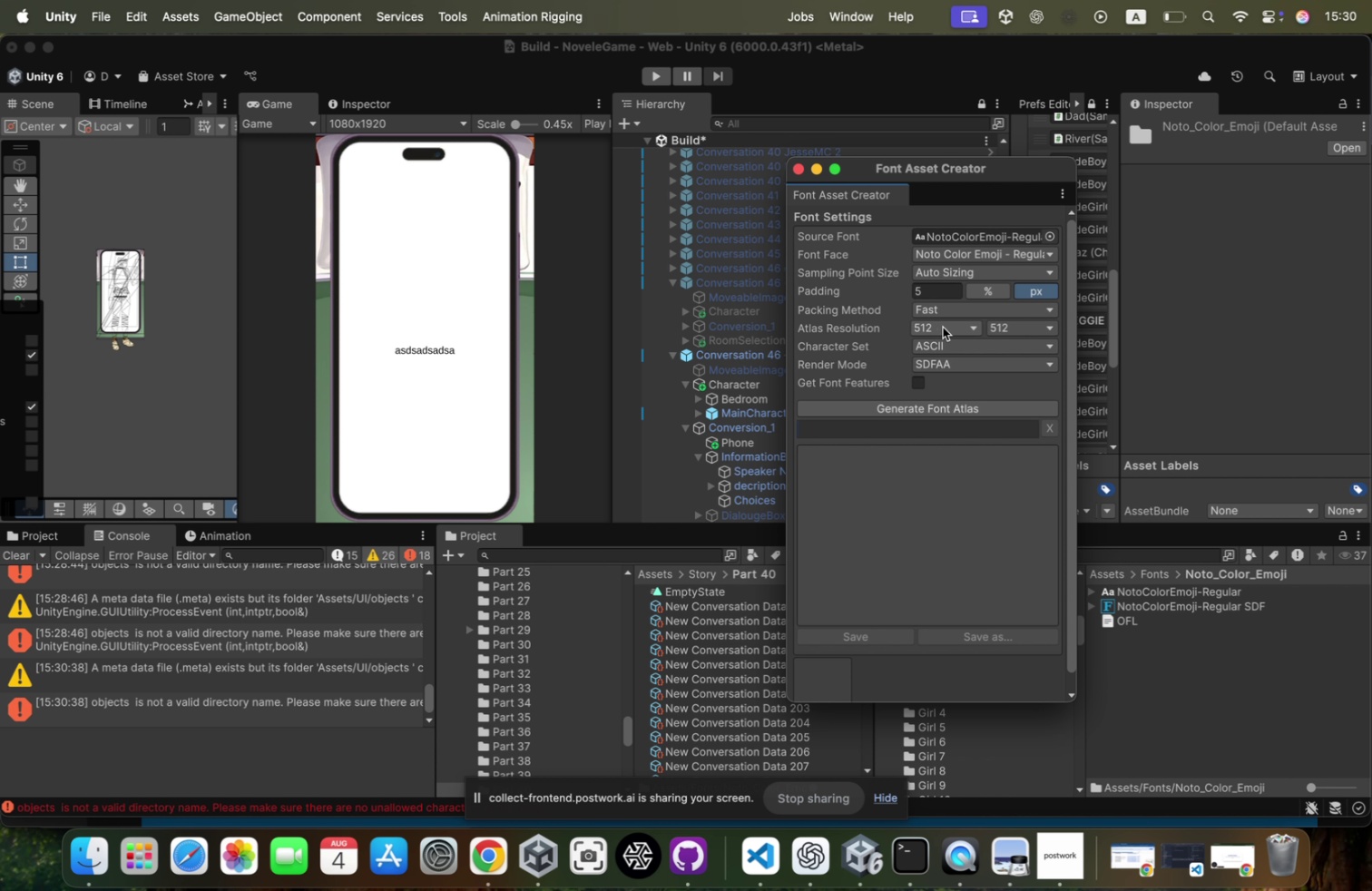 
left_click([964, 346])
 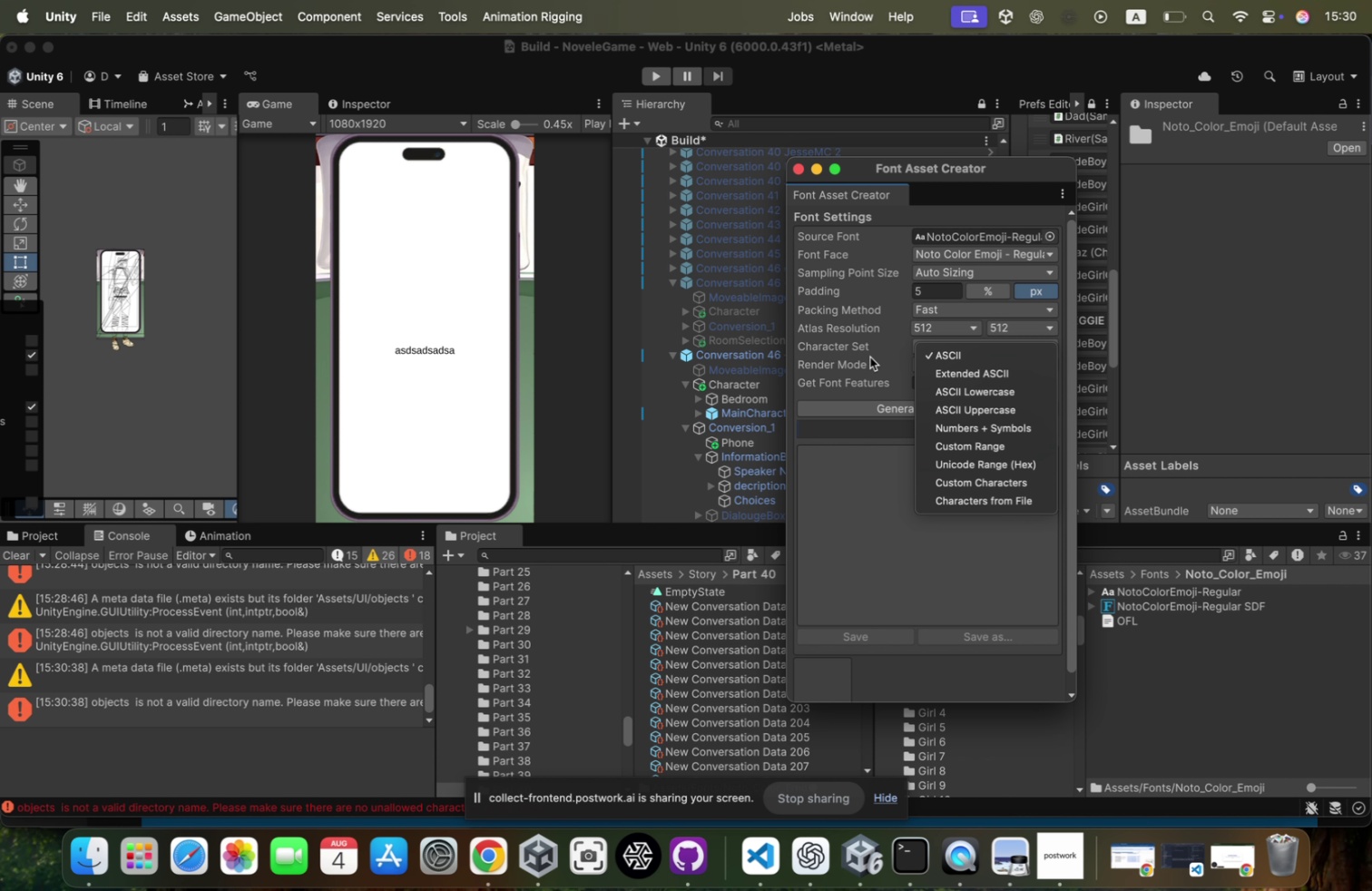 
left_click([870, 357])
 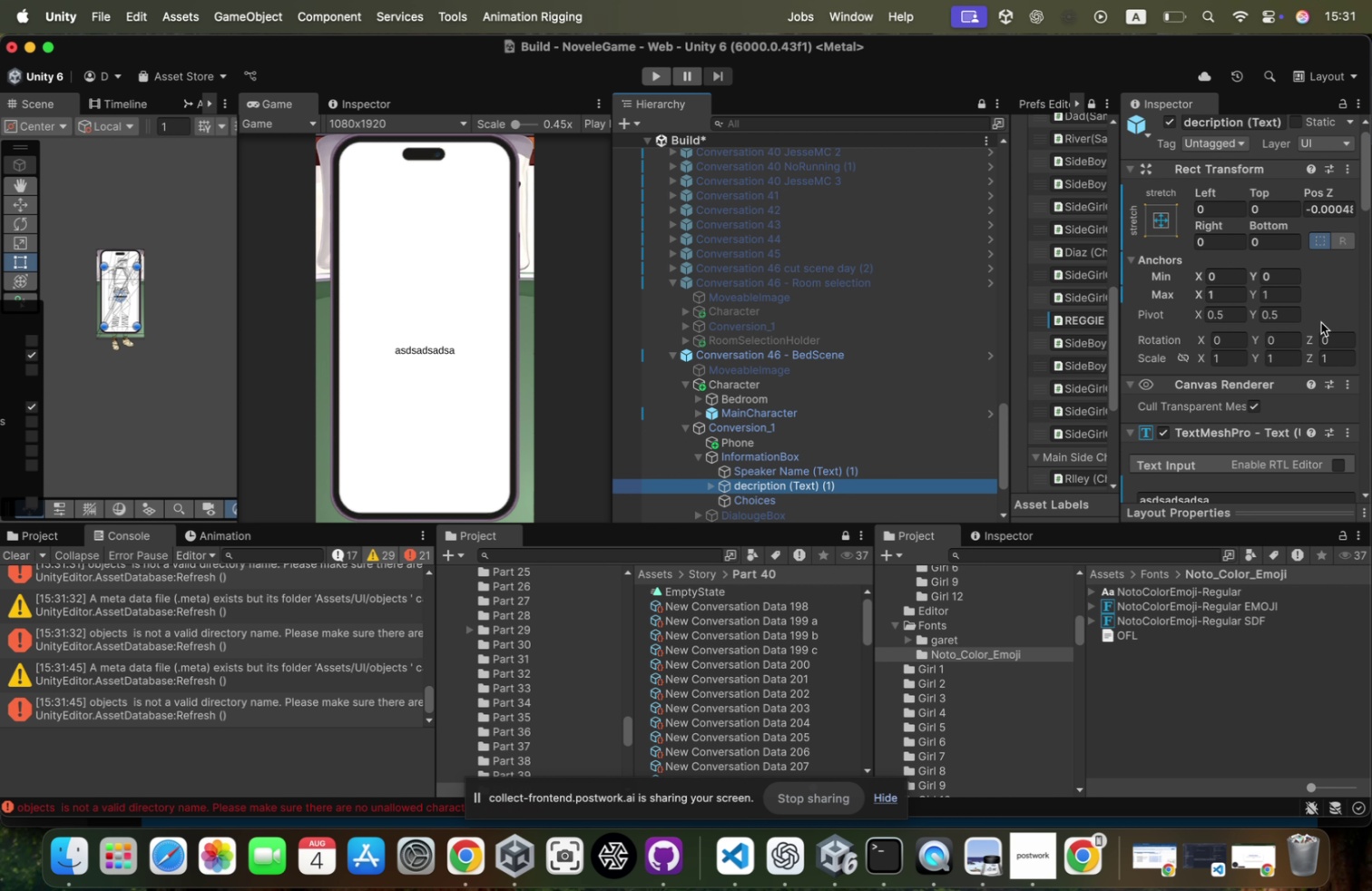 
wait(33.18)
 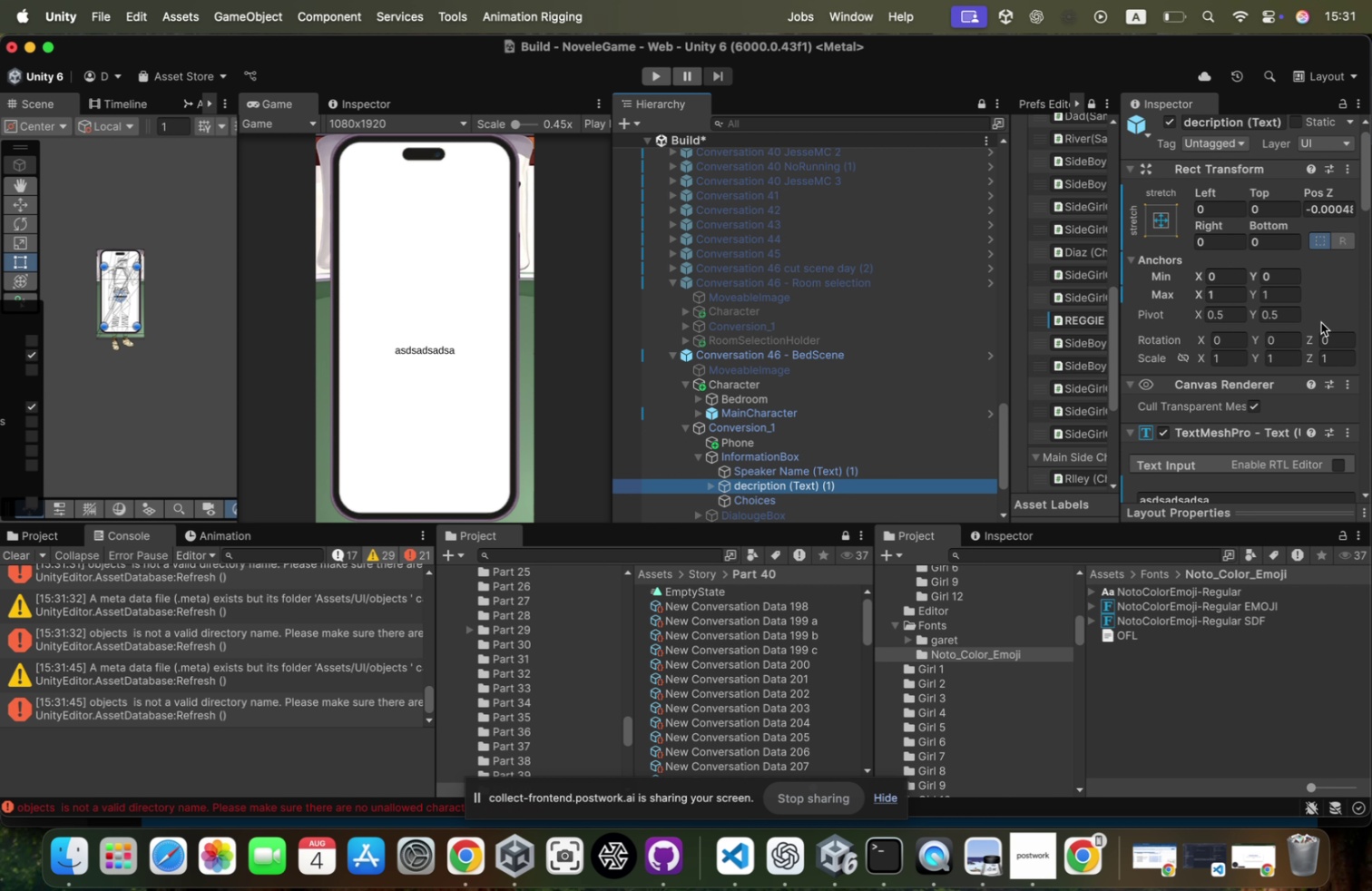 
left_click([946, 411])
 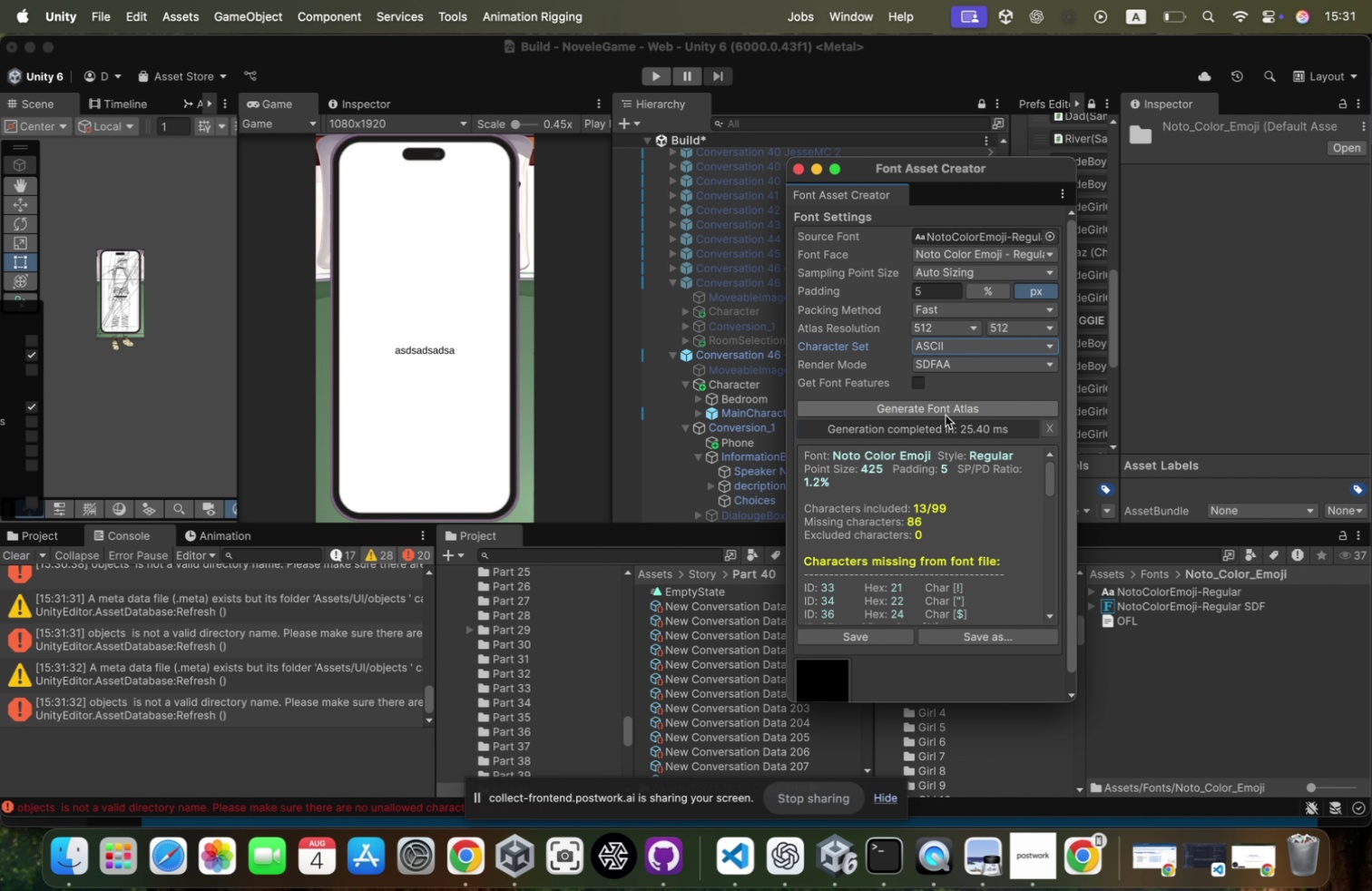 
scroll: coordinate [941, 521], scroll_direction: down, amount: 184.0
 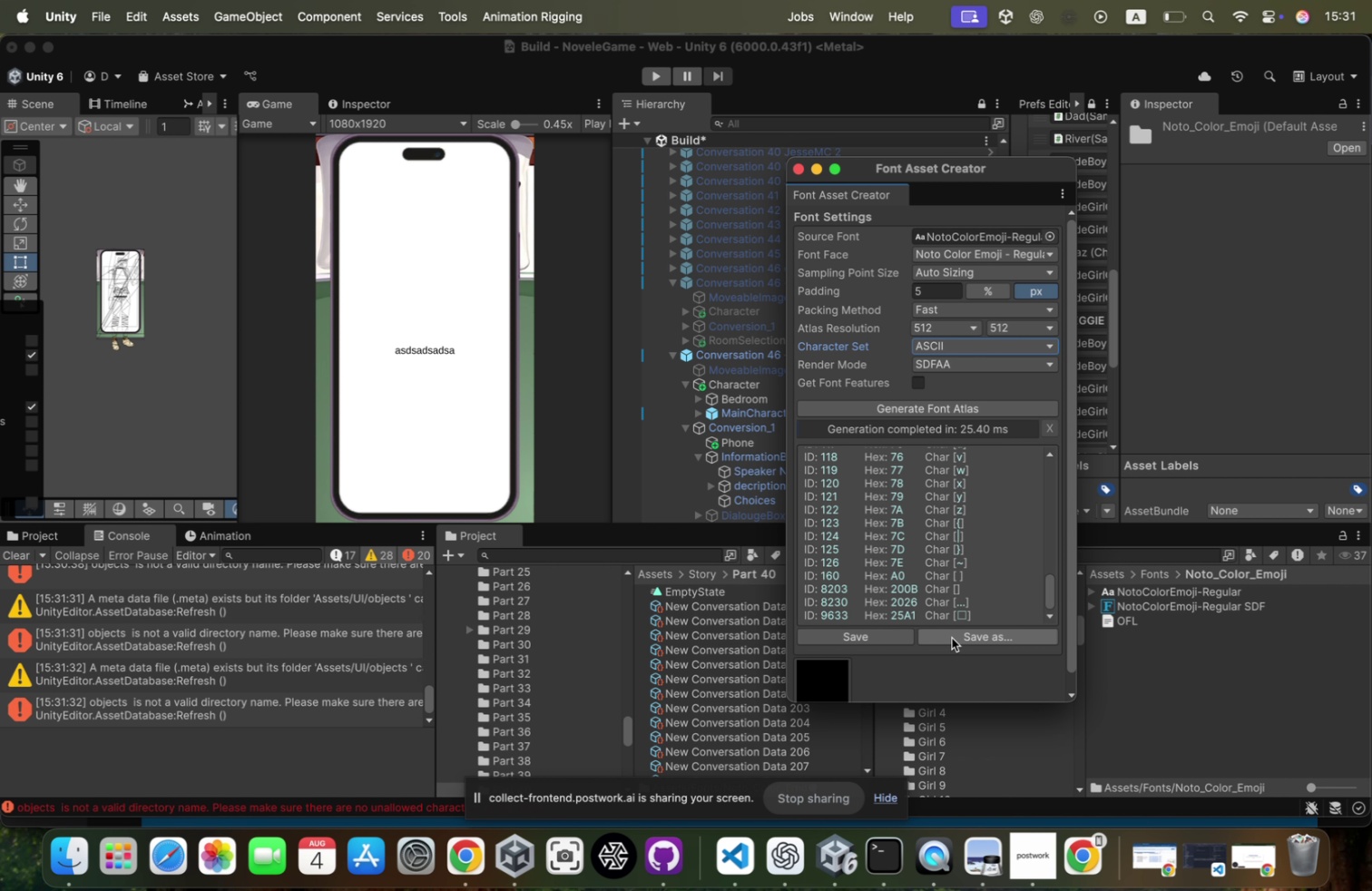 
left_click([953, 637])
 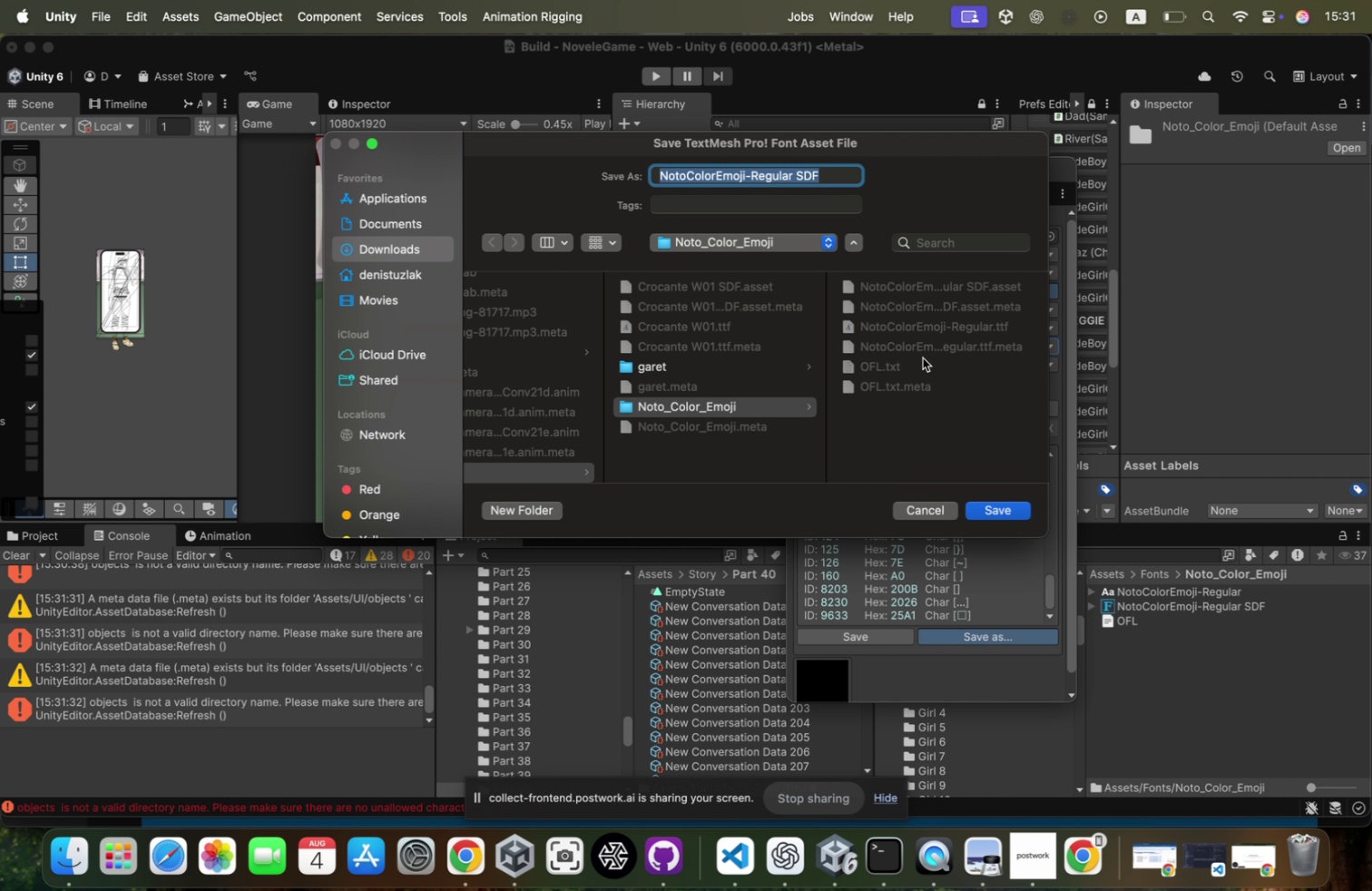 
wait(5.71)
 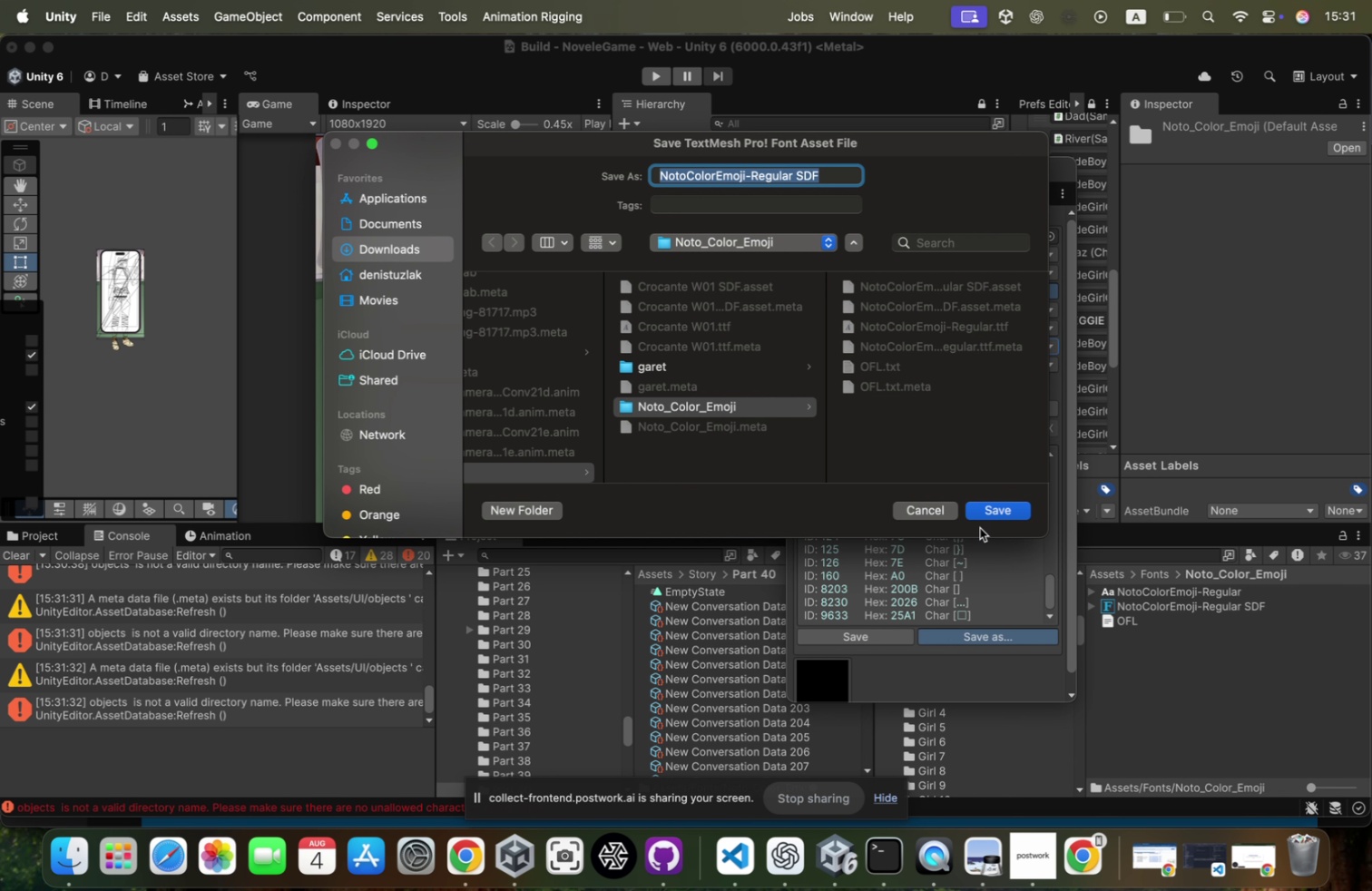 
left_click([826, 171])
 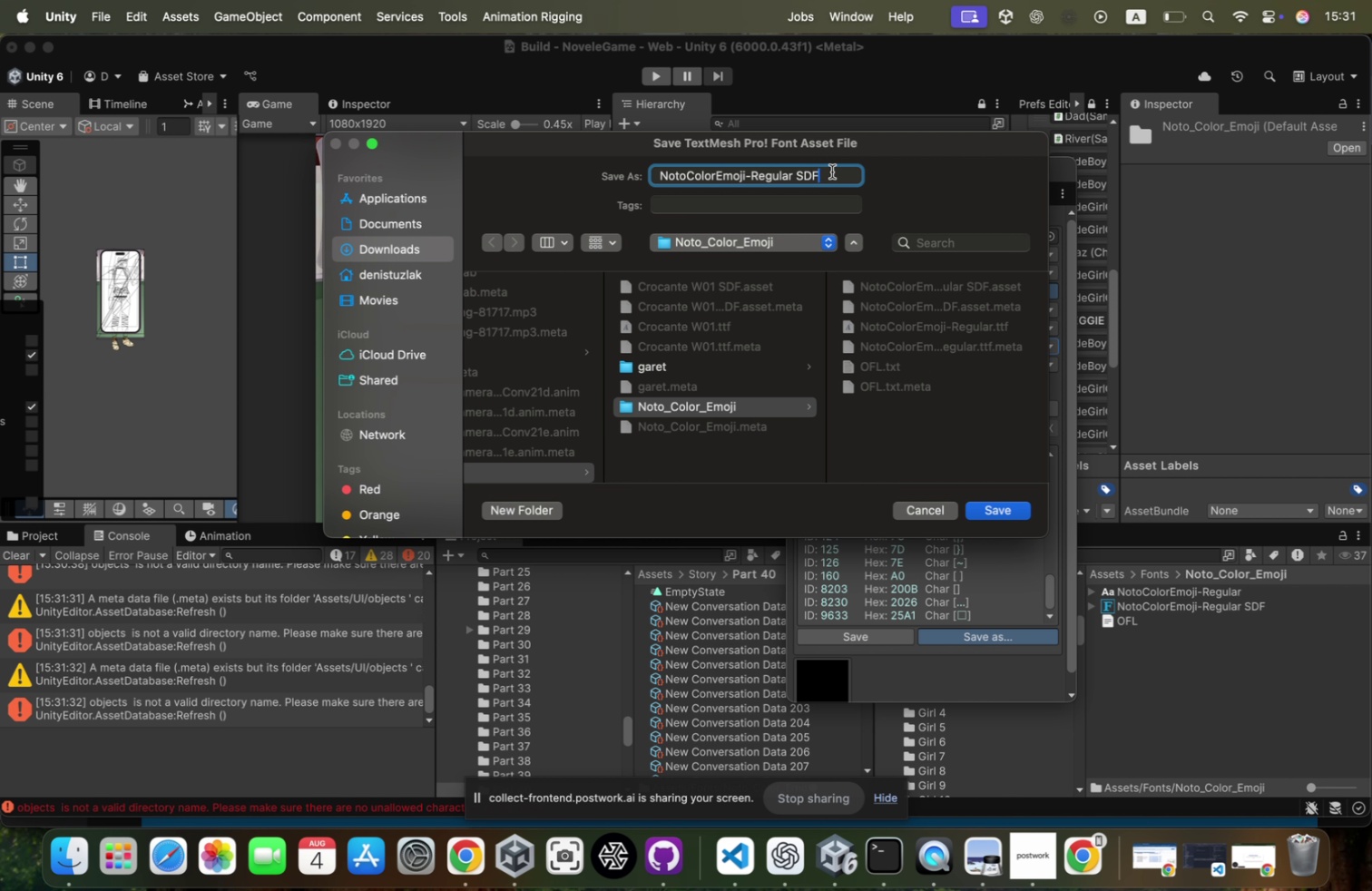 
key(Backspace)
key(Backspace)
key(Backspace)
type(EMOJI)
 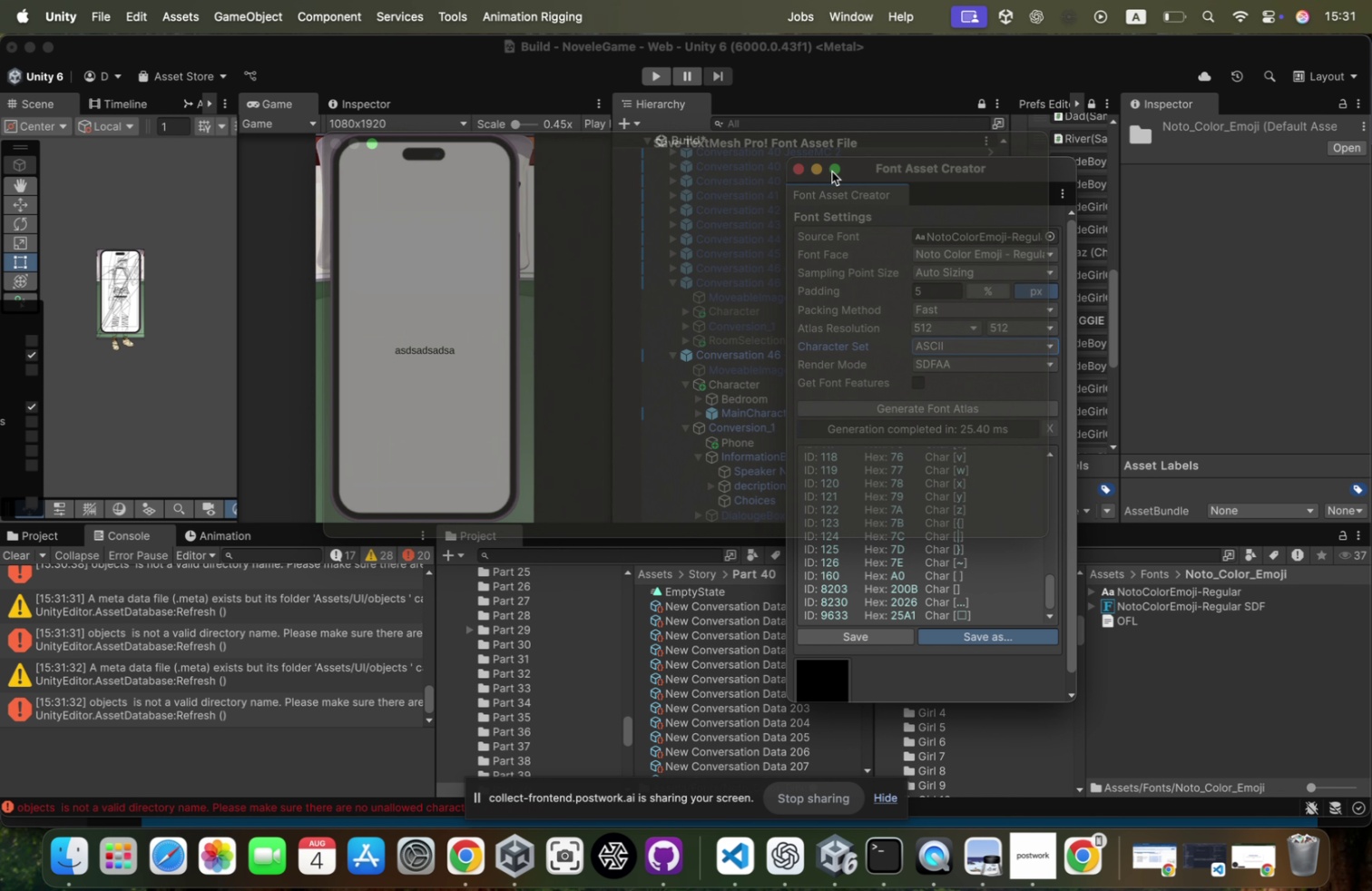 
 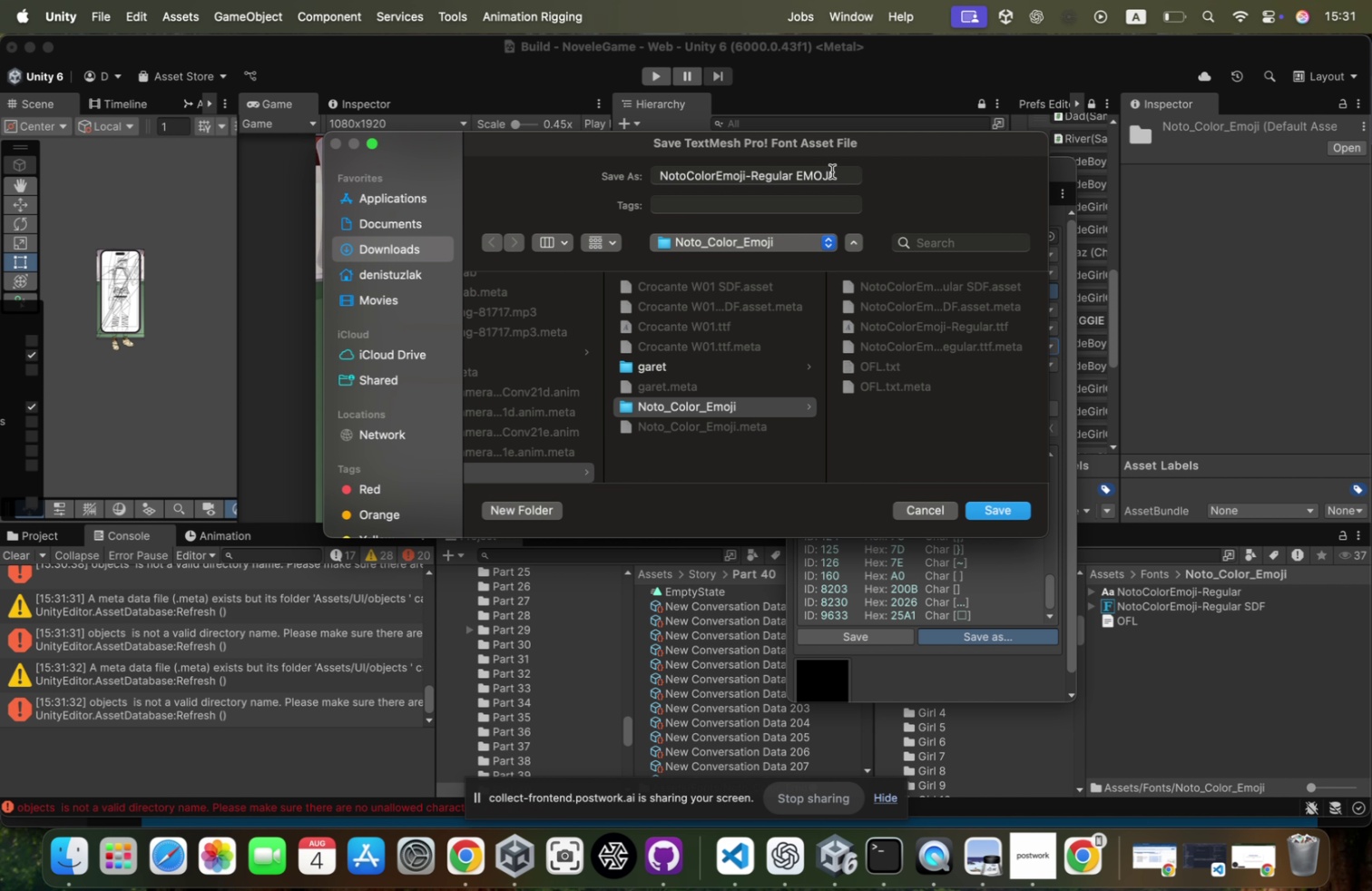 
hold_key(key=Enter, duration=0.58)
 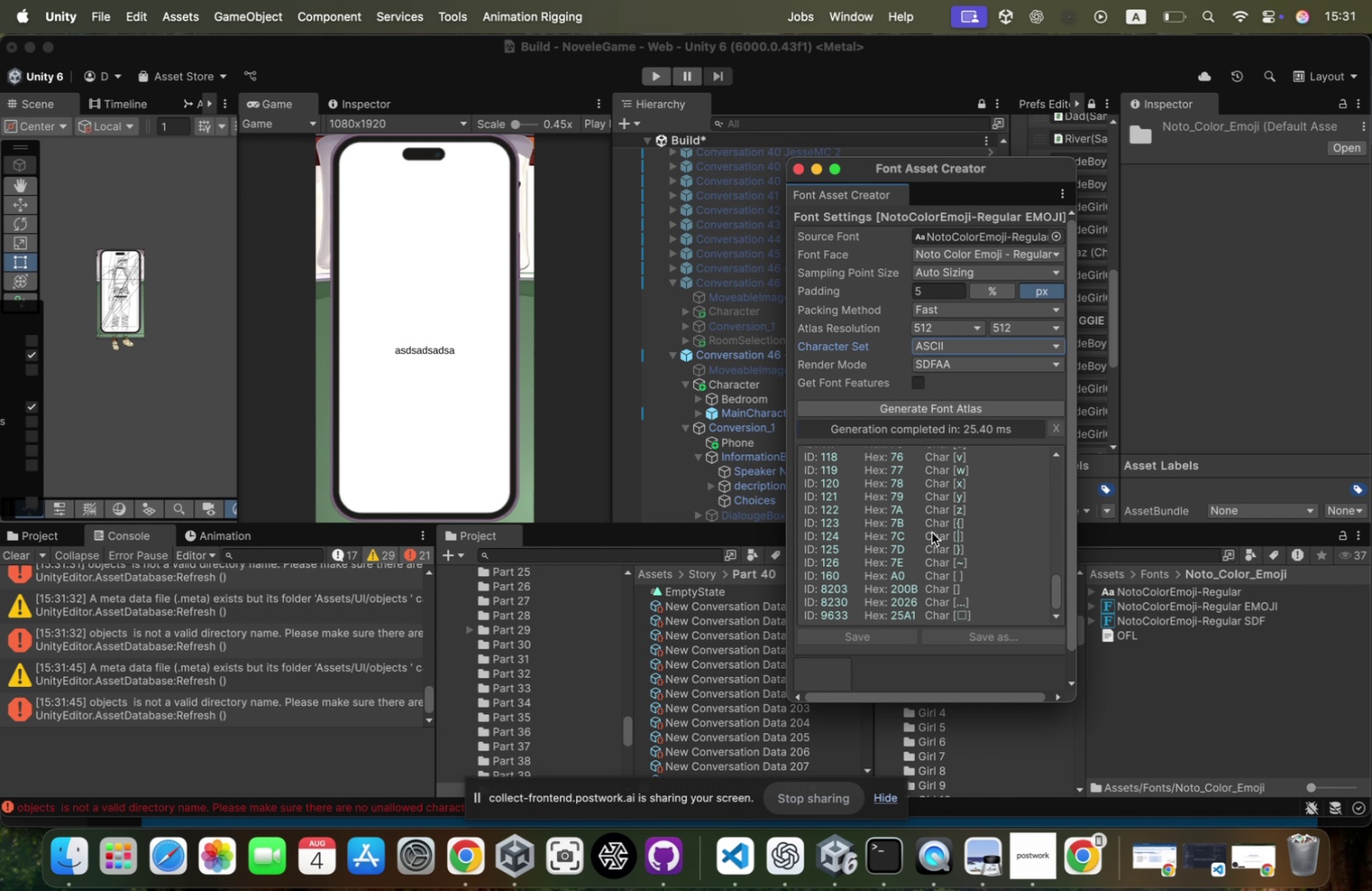 
scroll: coordinate [903, 505], scroll_direction: up, amount: 97.0
 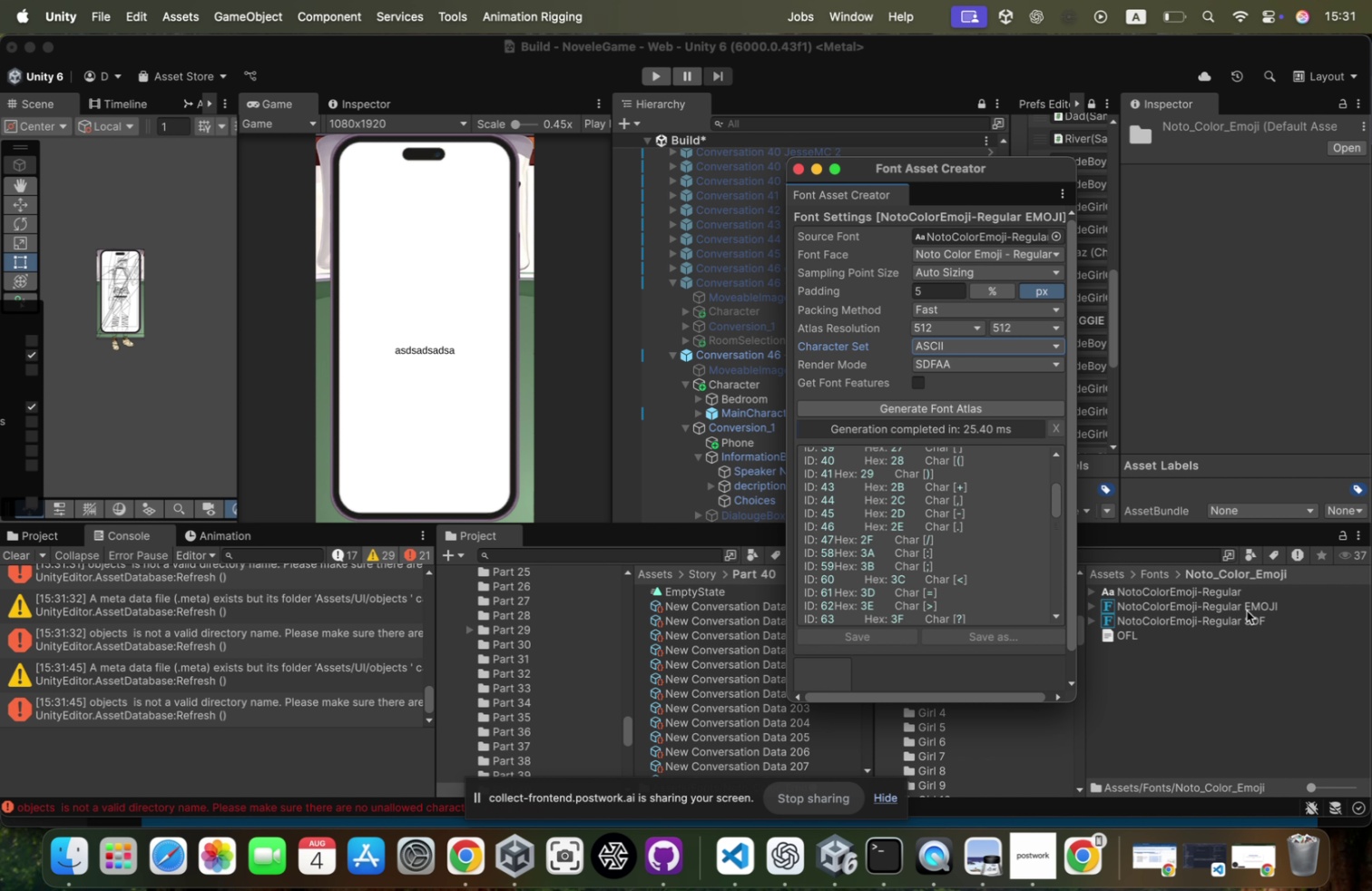 
left_click([1247, 607])
 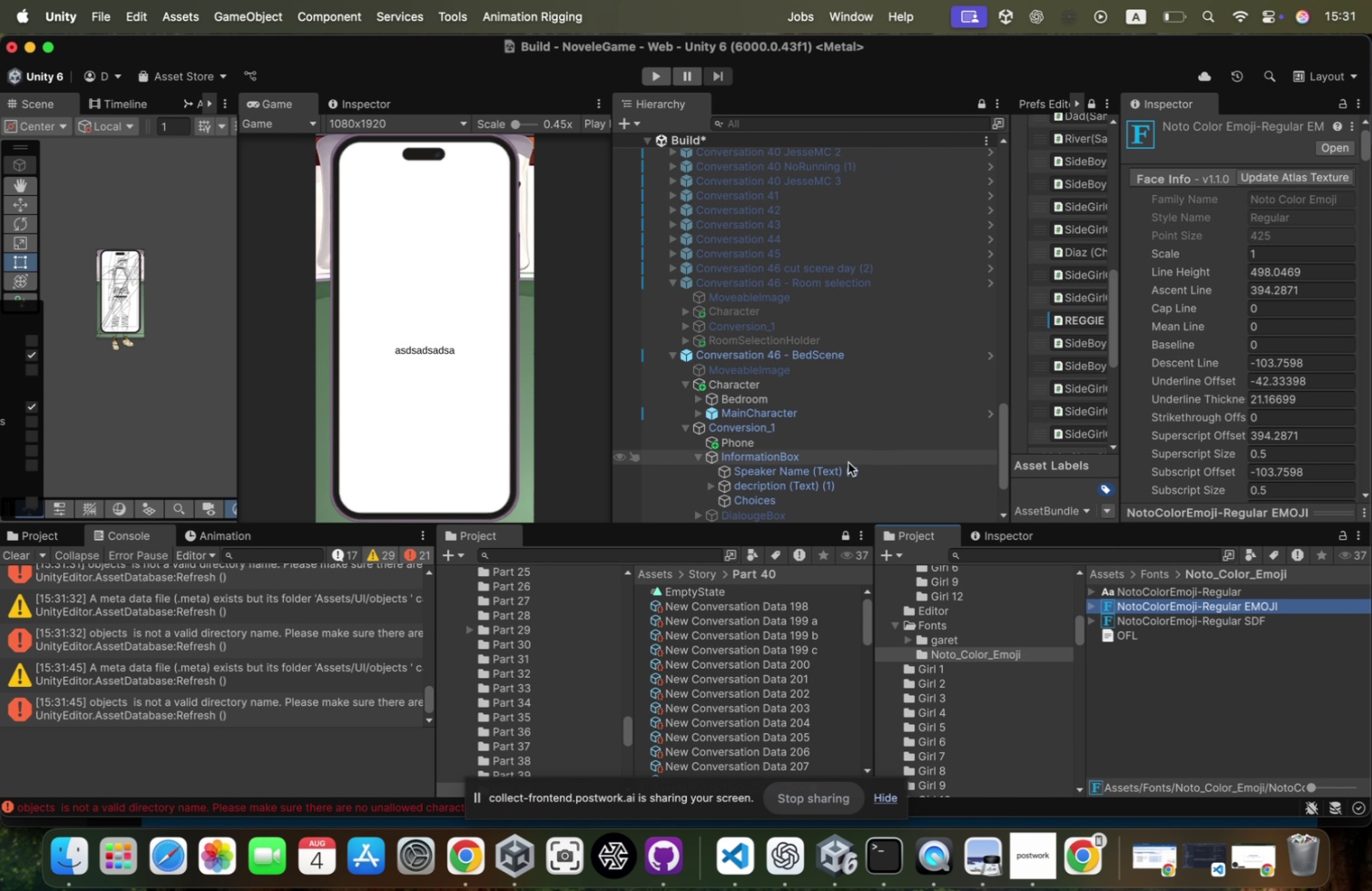 
left_click([847, 465])
 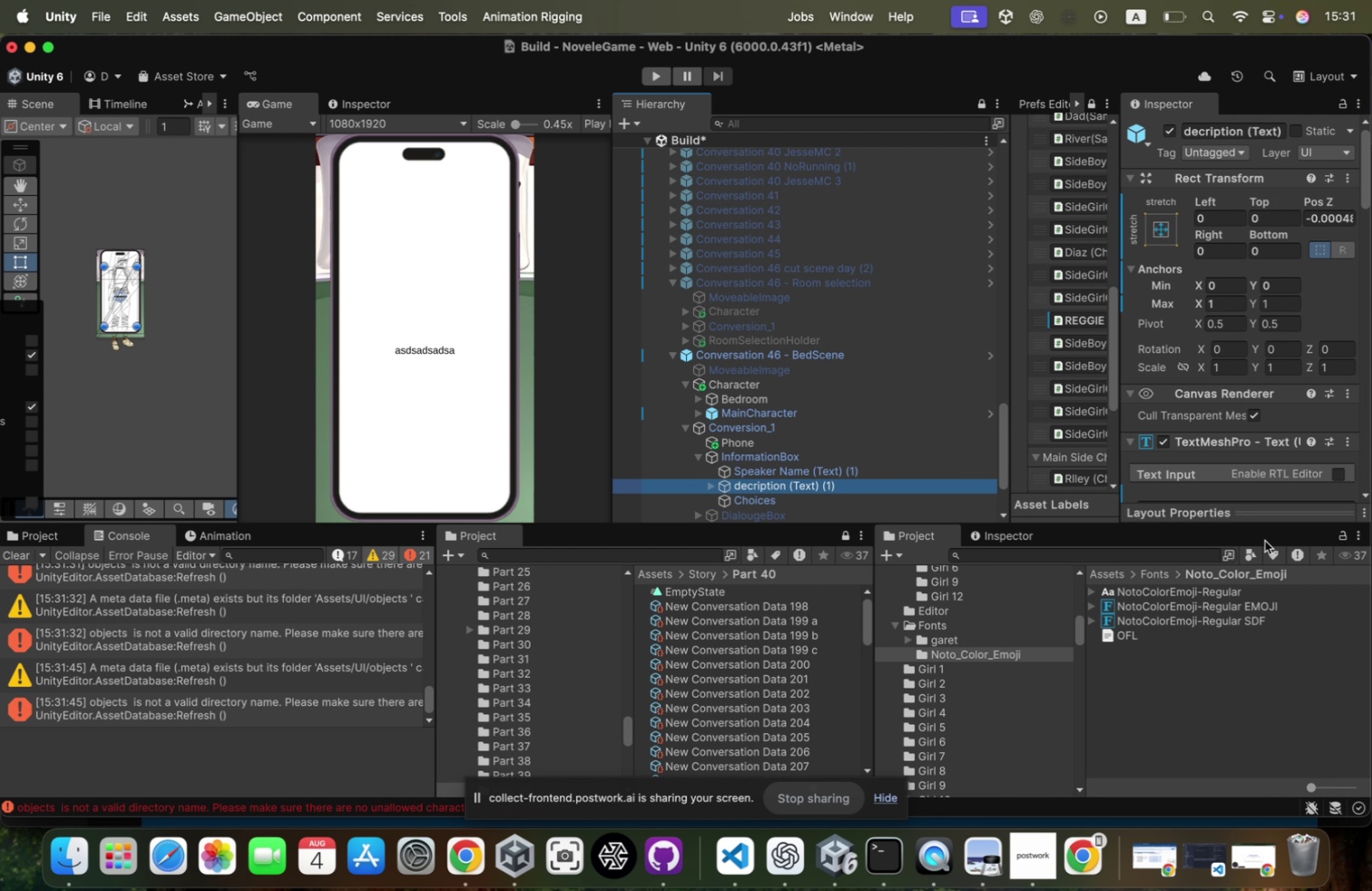 
scroll: coordinate [1321, 322], scroll_direction: down, amount: 16.0
 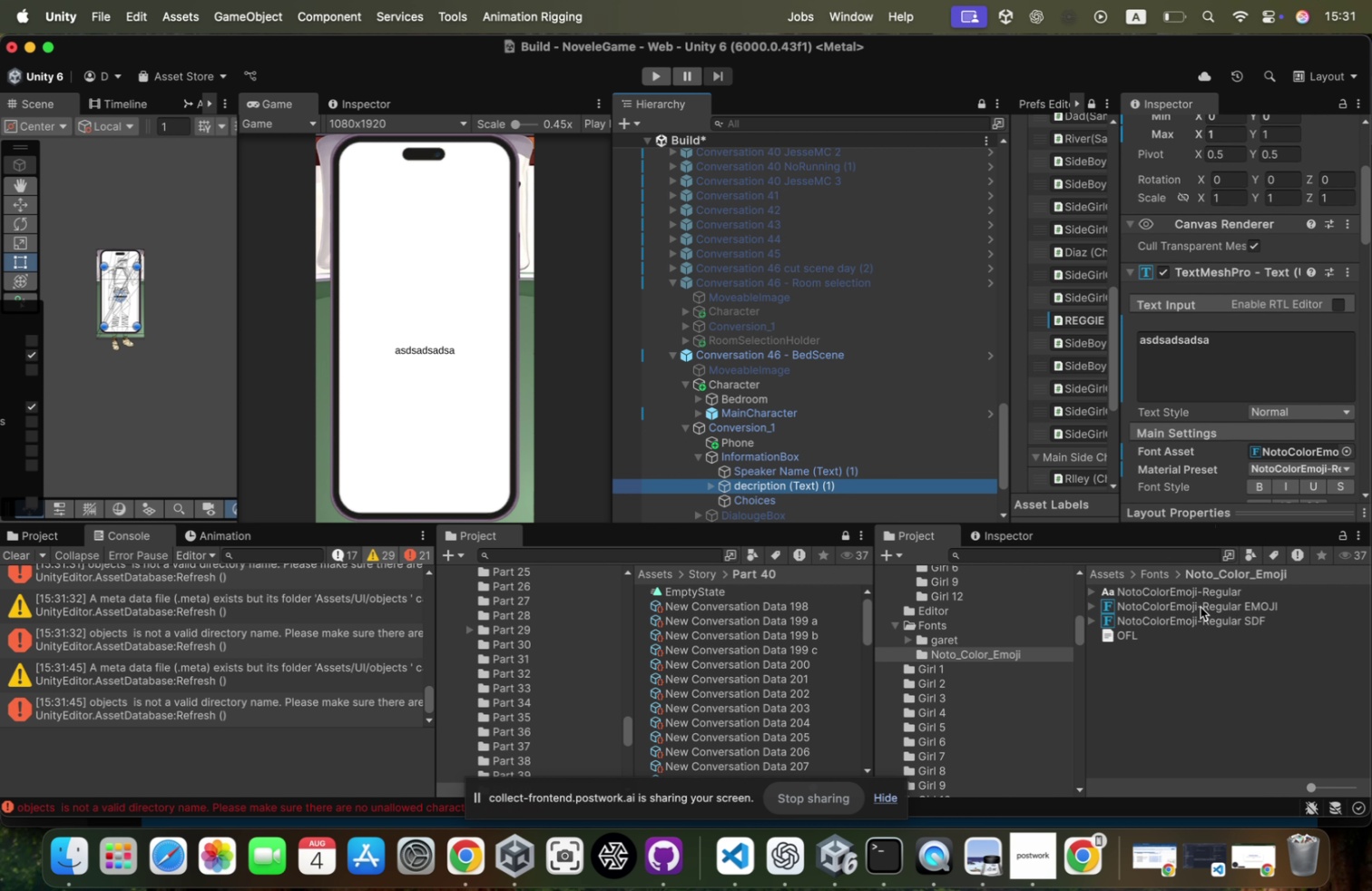 
left_click_drag(start_coordinate=[1200, 606], to_coordinate=[1296, 394])
 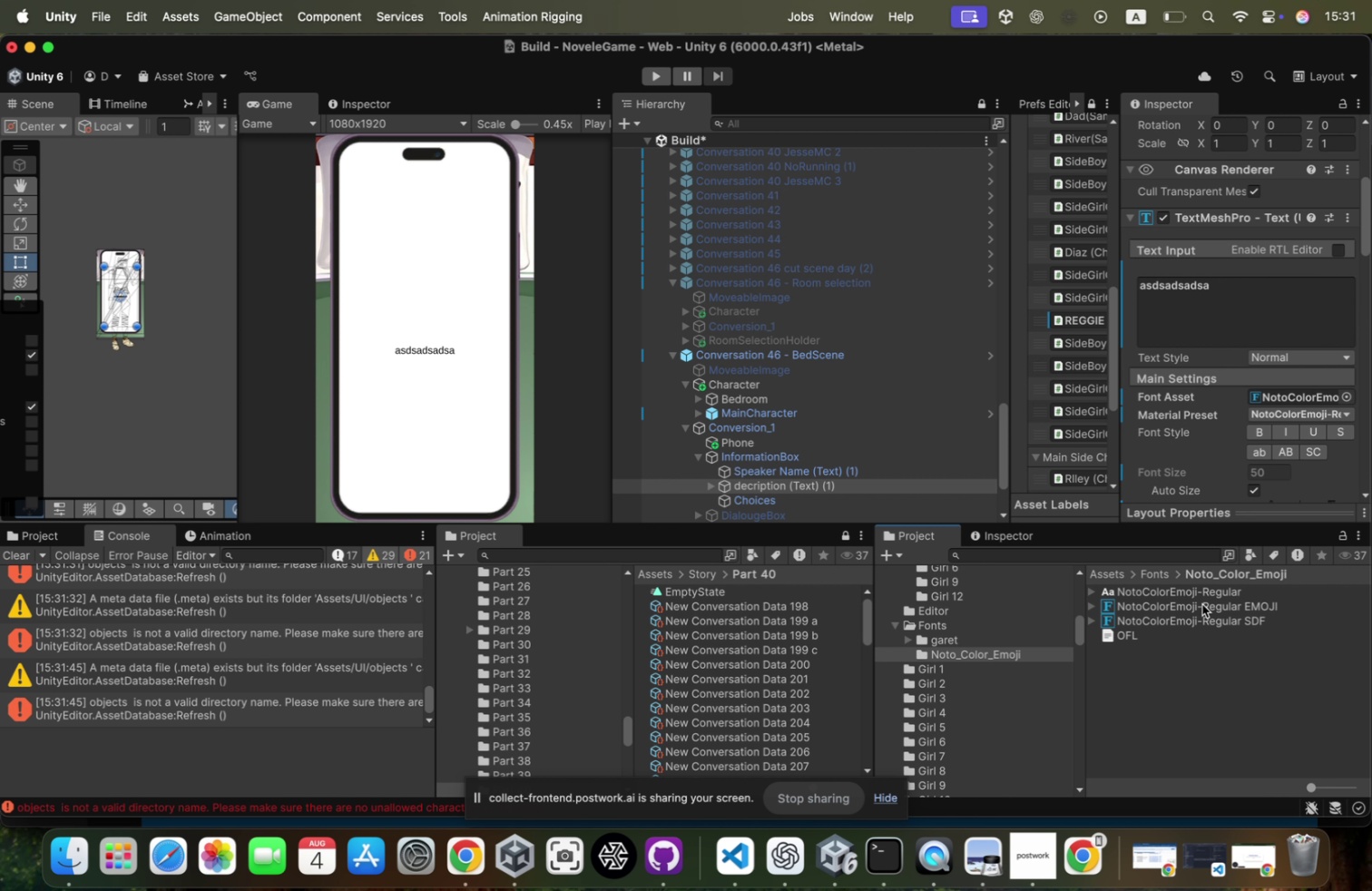 
left_click([1197, 602])
 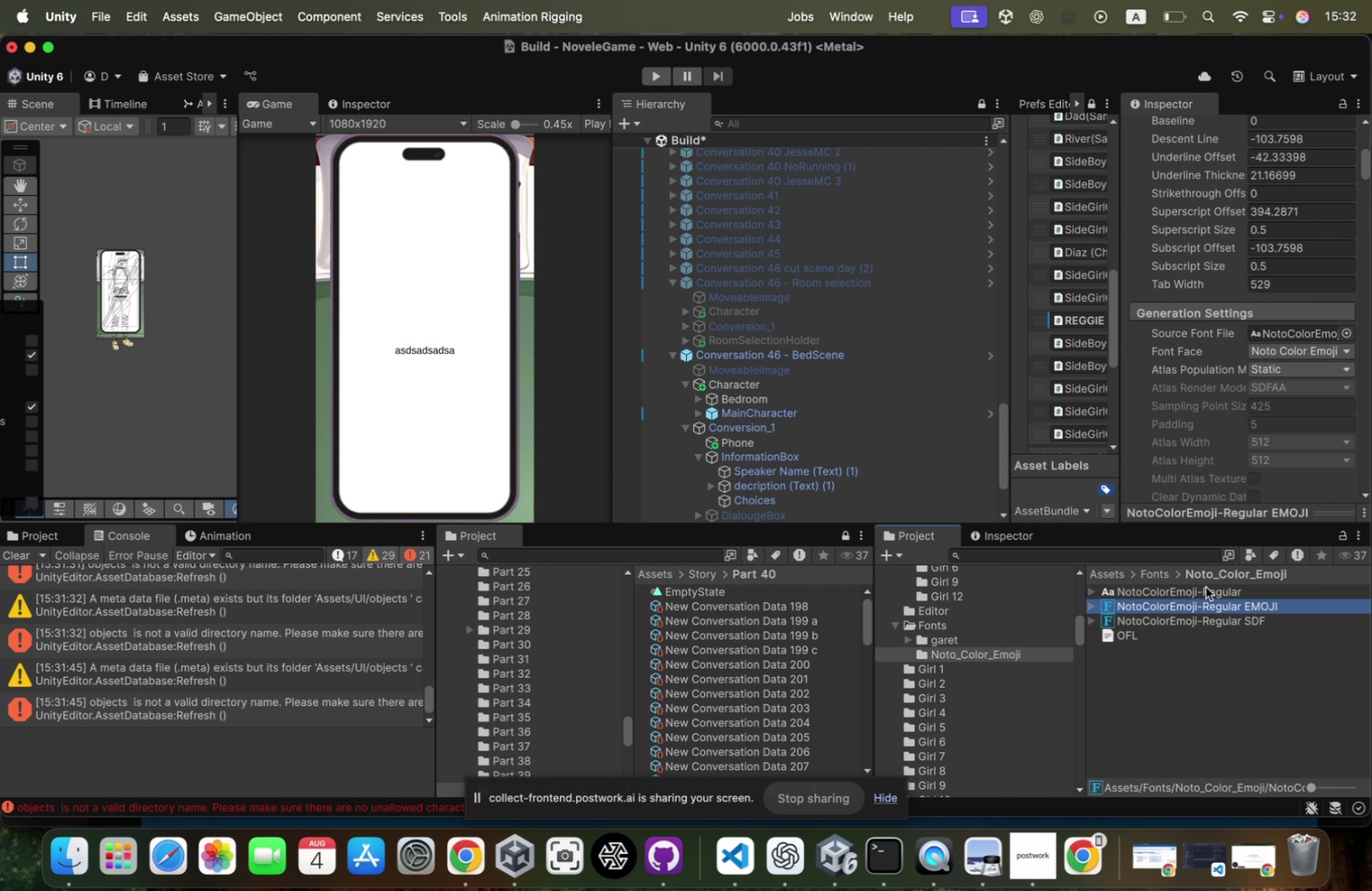 
scroll: coordinate [1251, 437], scroll_direction: down, amount: 61.0
 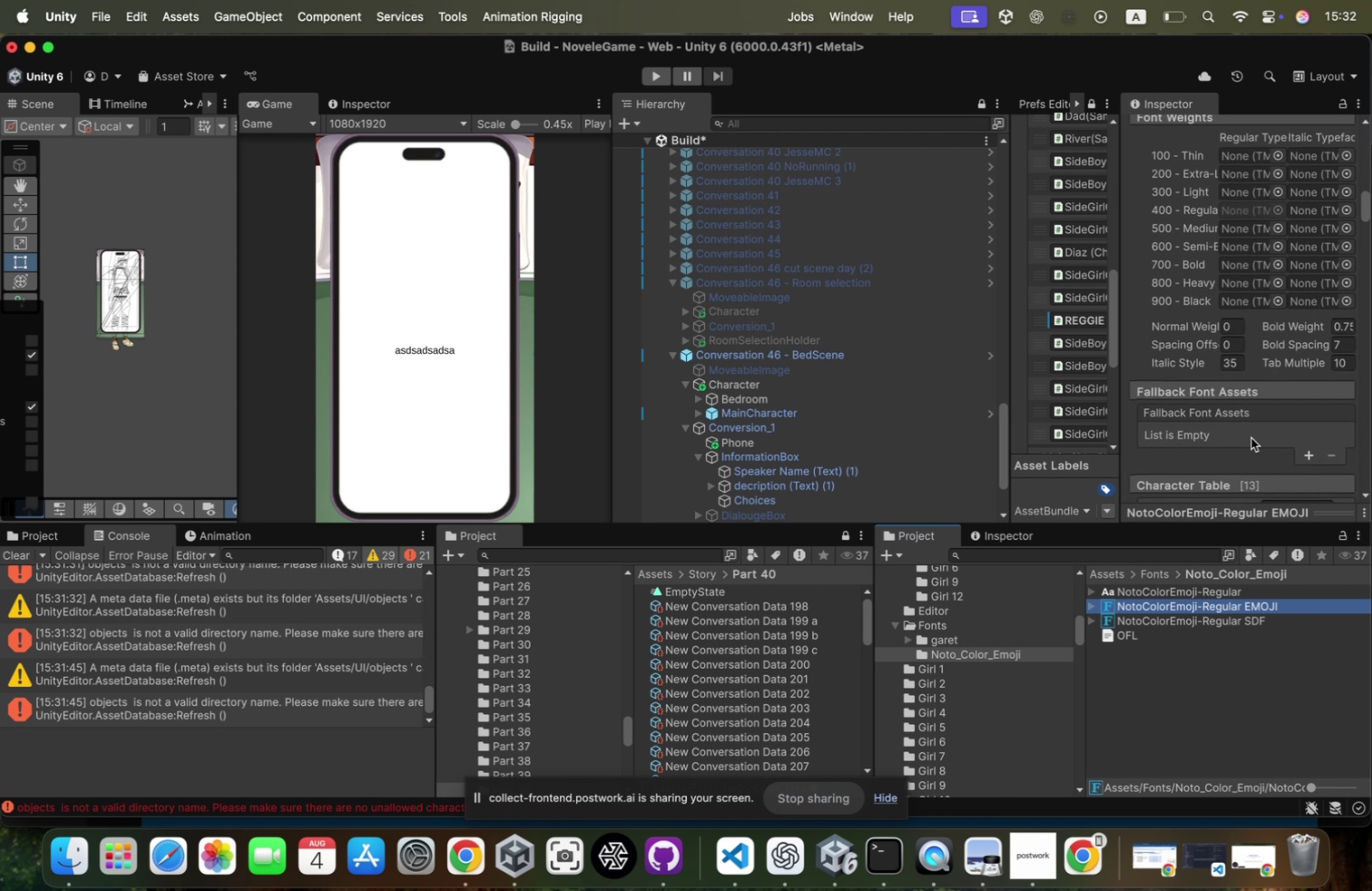 
scroll: coordinate [1251, 437], scroll_direction: none, amount: 0.0
 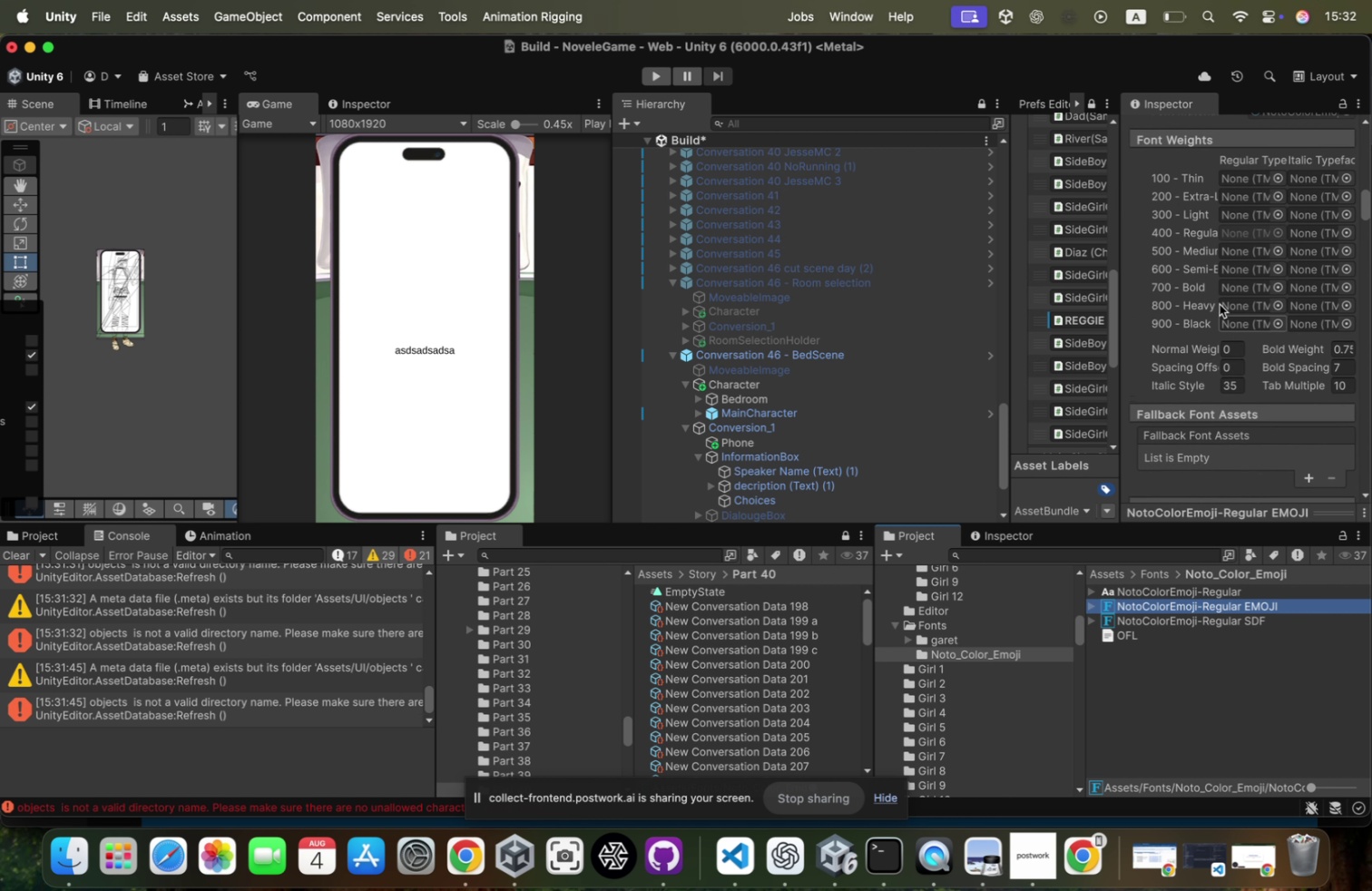 
scroll: coordinate [1220, 283], scroll_direction: up, amount: 7.0
 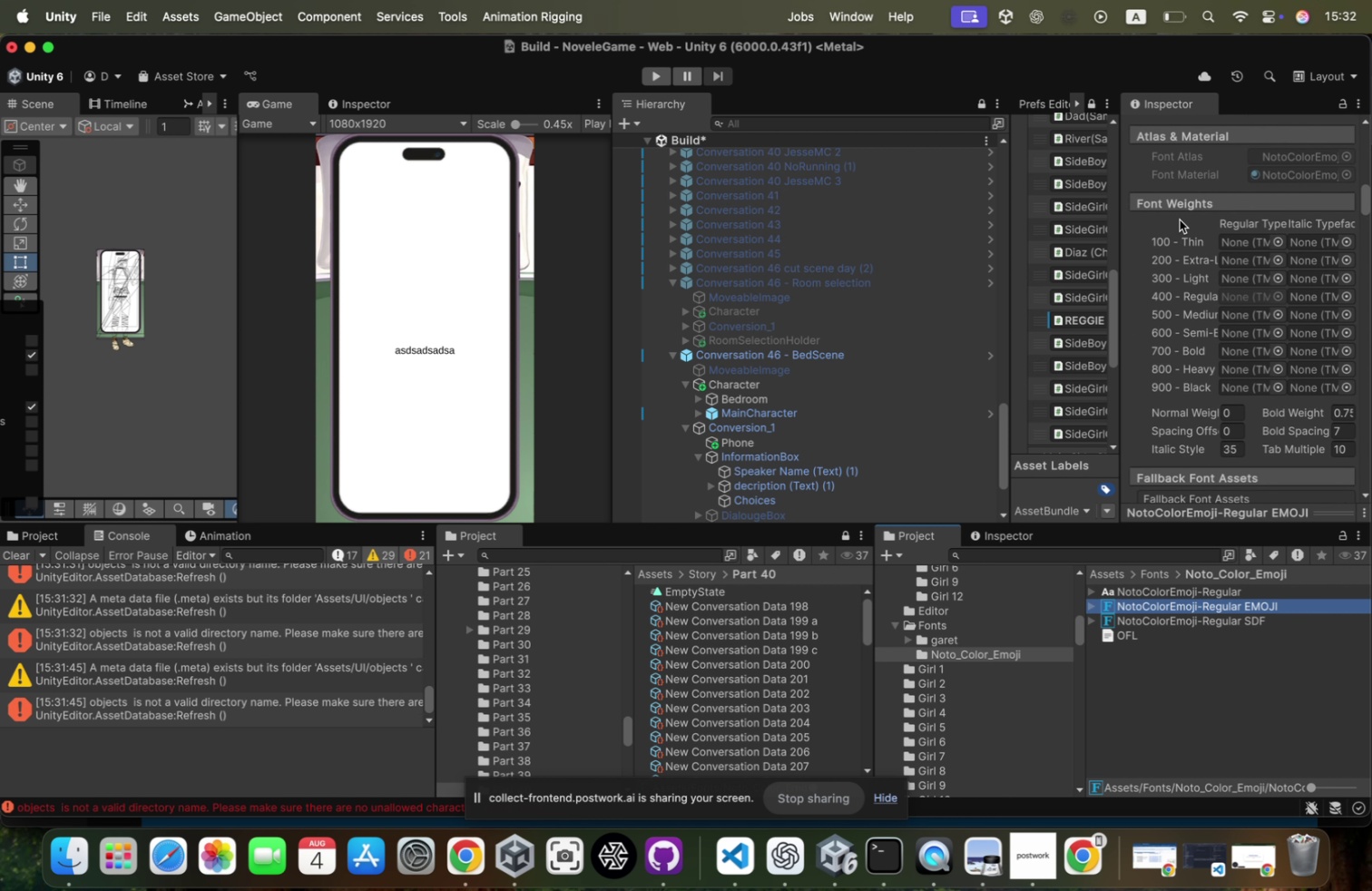 
scroll: coordinate [1192, 241], scroll_direction: down, amount: 114.0
 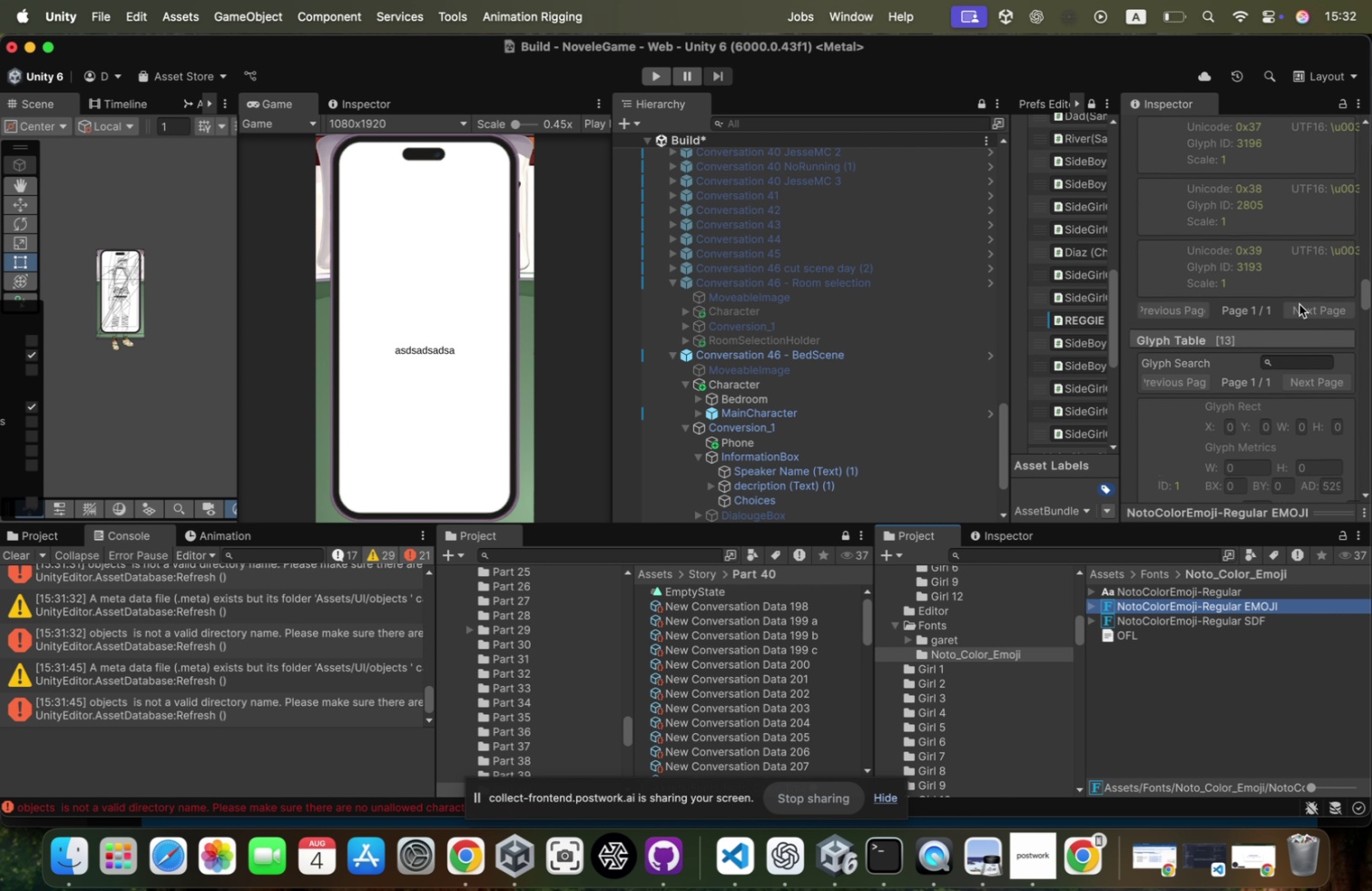 
left_click([1299, 308])
 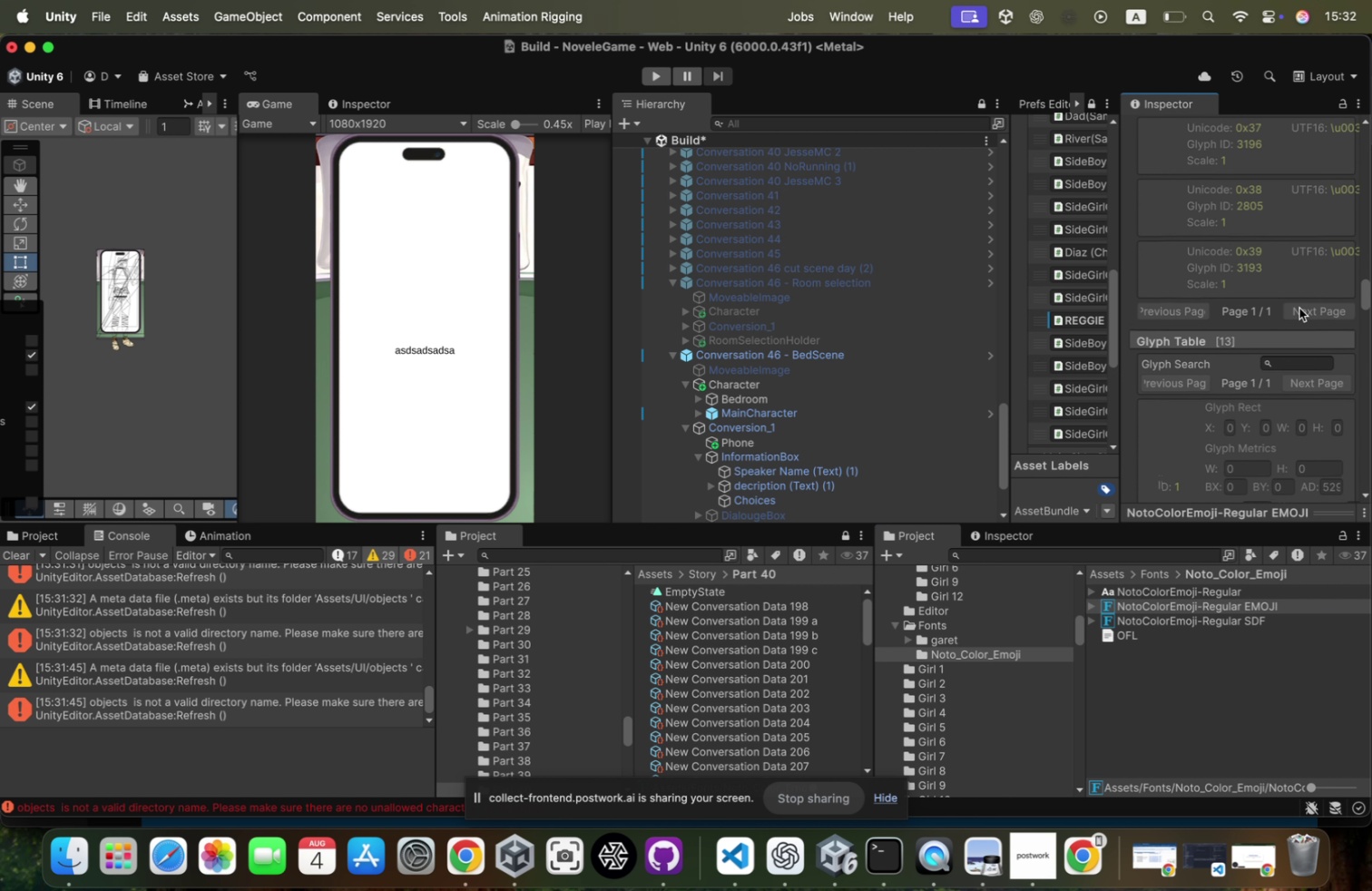 
scroll: coordinate [1299, 308], scroll_direction: up, amount: 6.0
 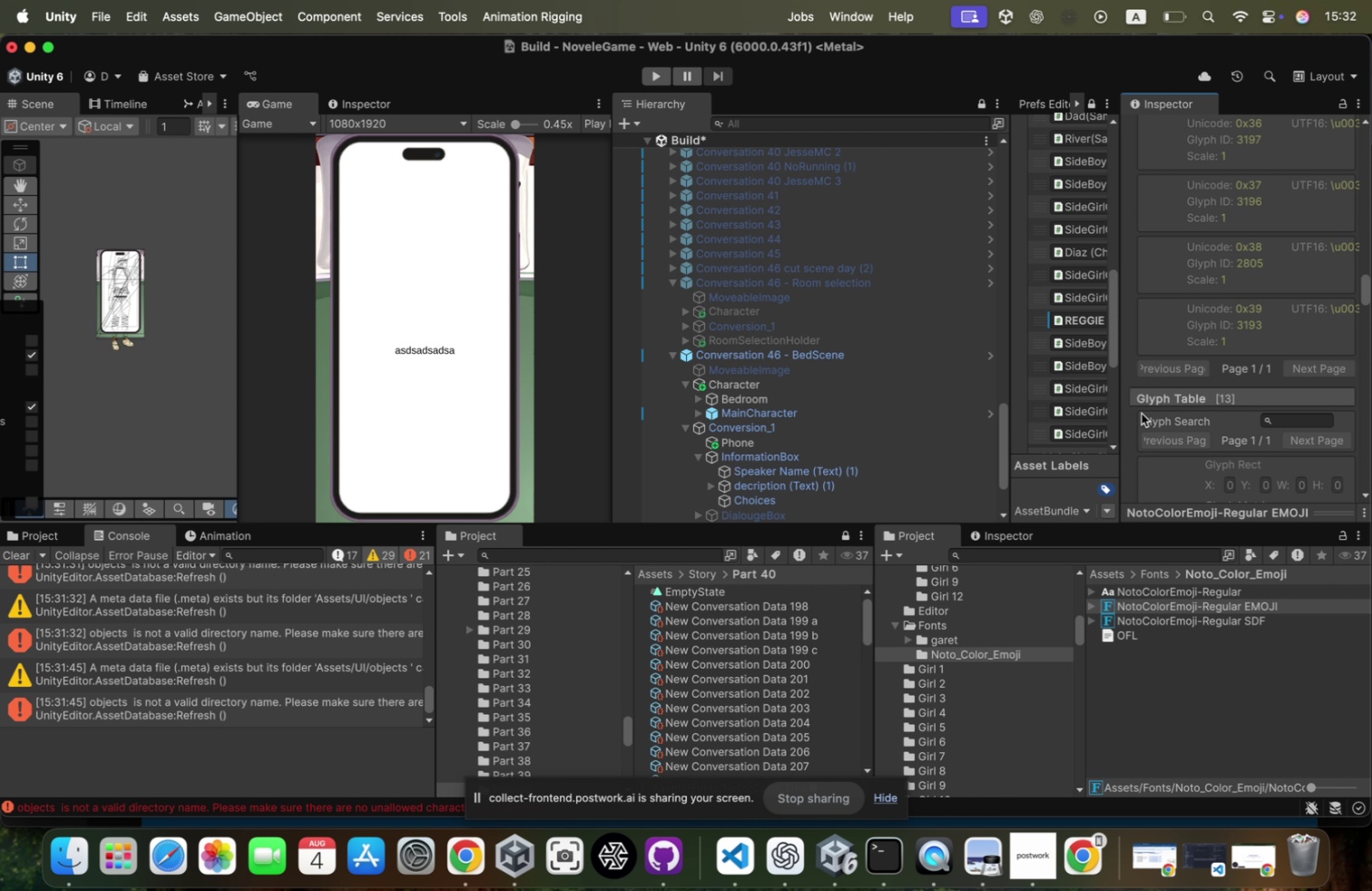 
wait(13.26)
 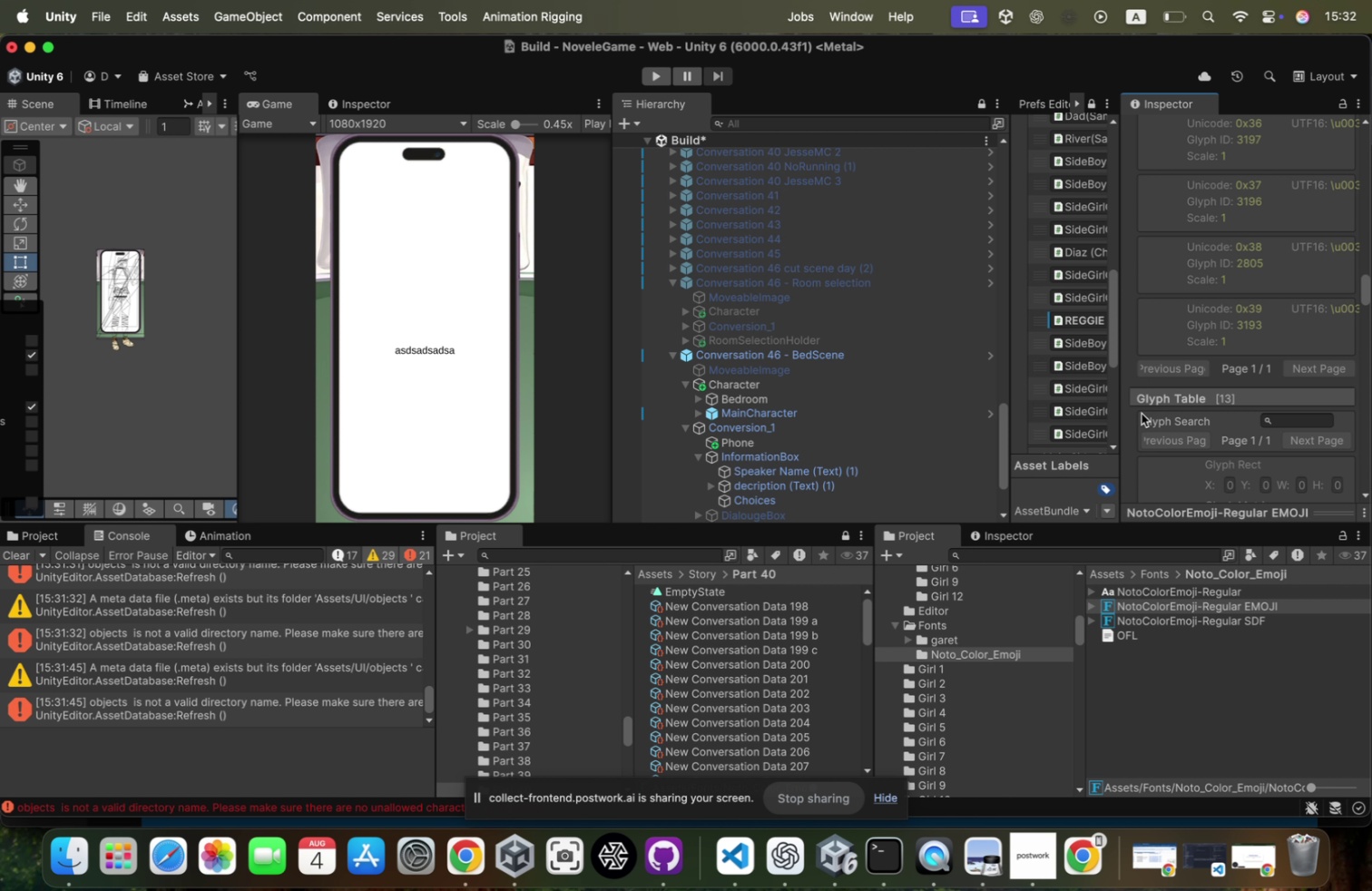 
left_click([1183, 596])
 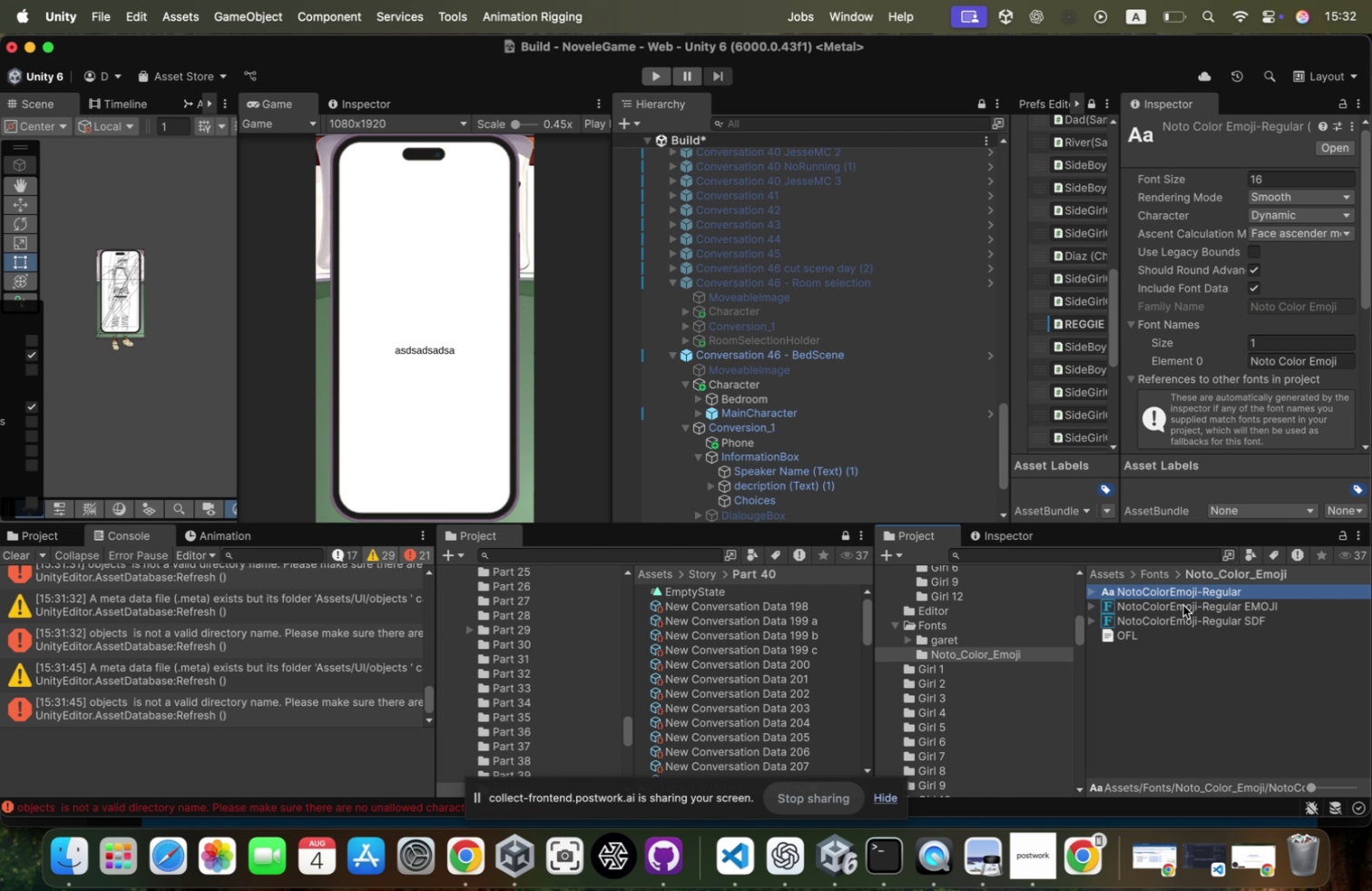 
left_click([1183, 604])
 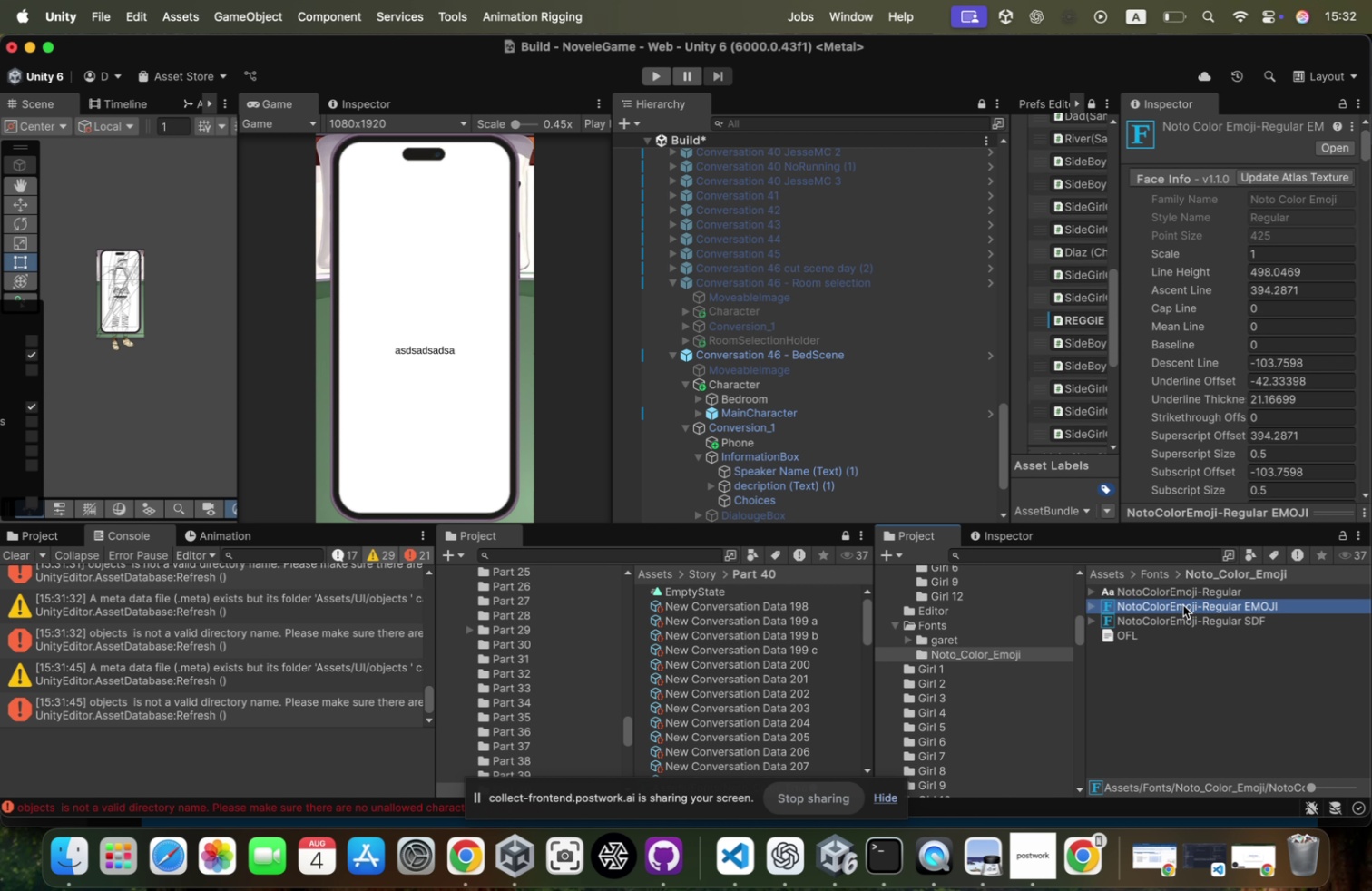 
key(Meta+Backspace)
 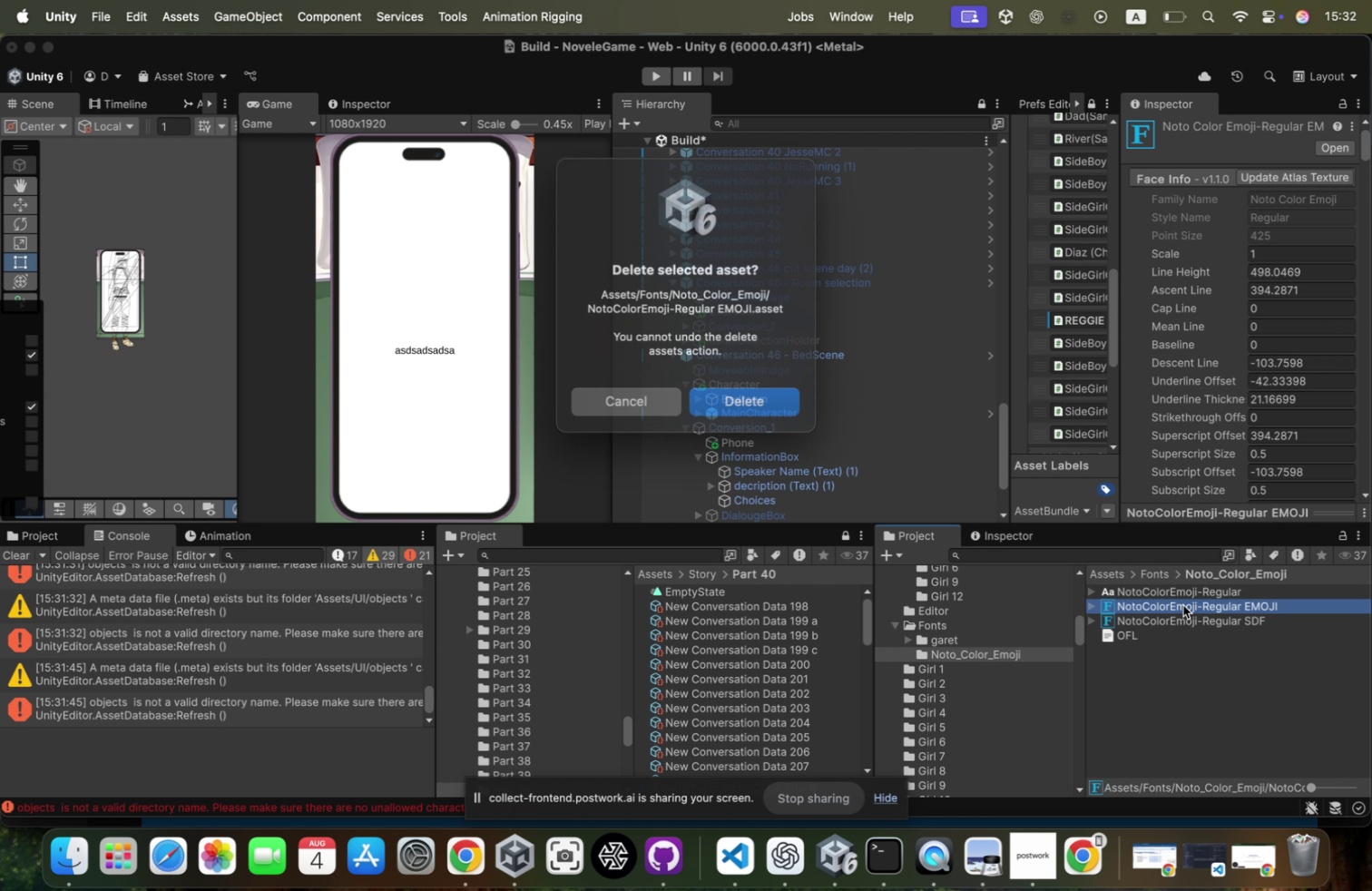 
key(Enter)
 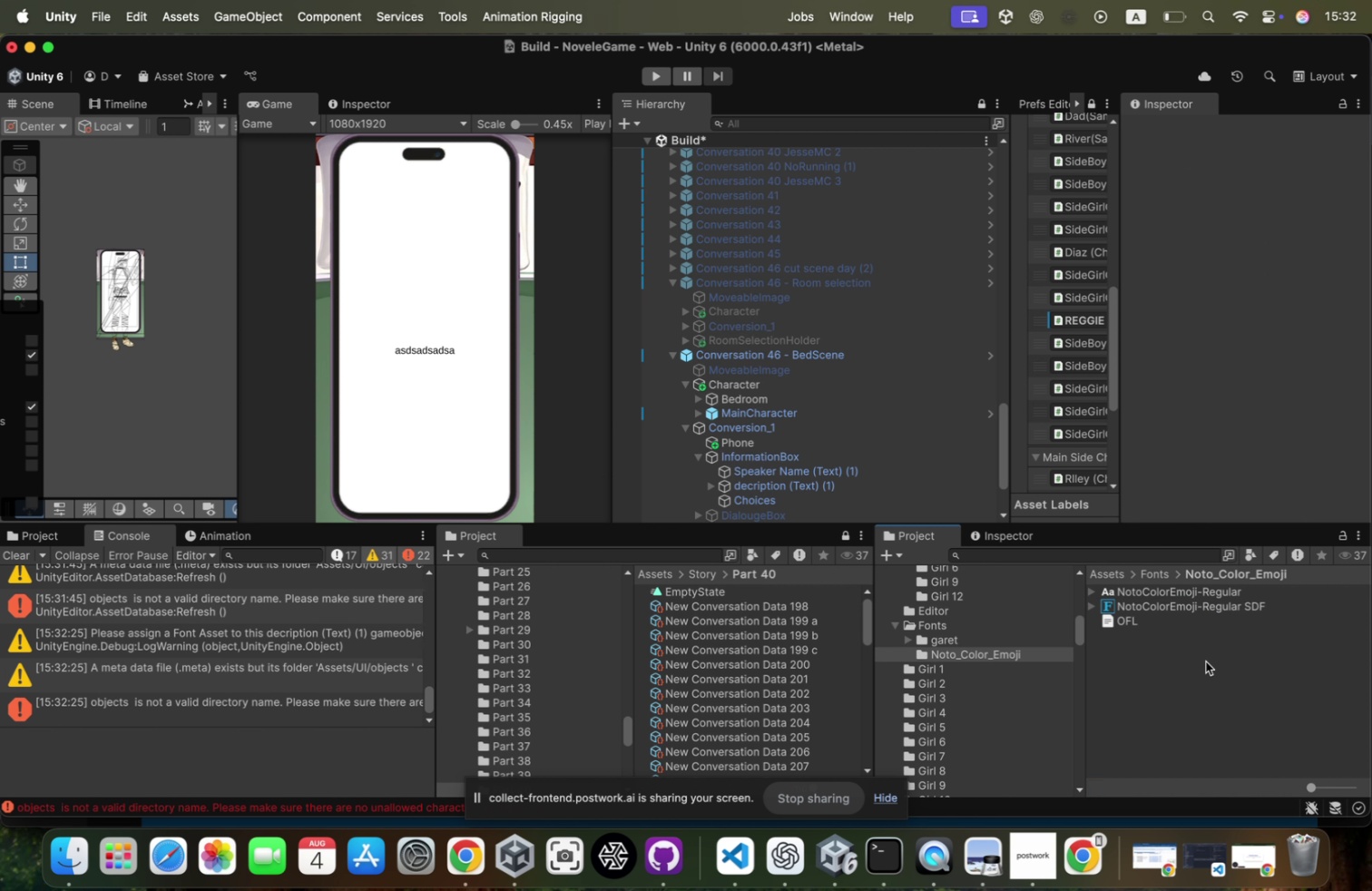 
right_click([1200, 671])
 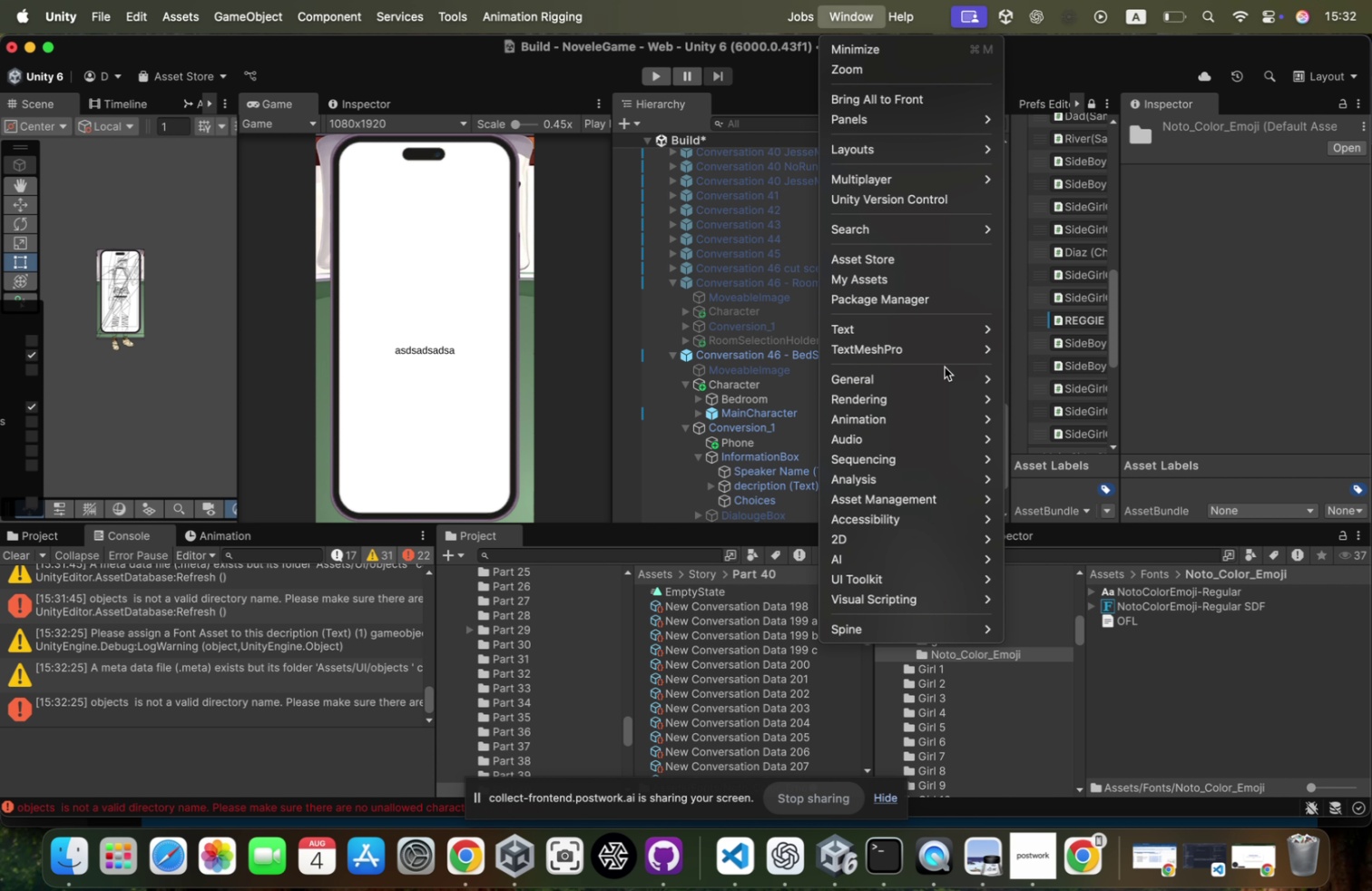 
wait(6.6)
 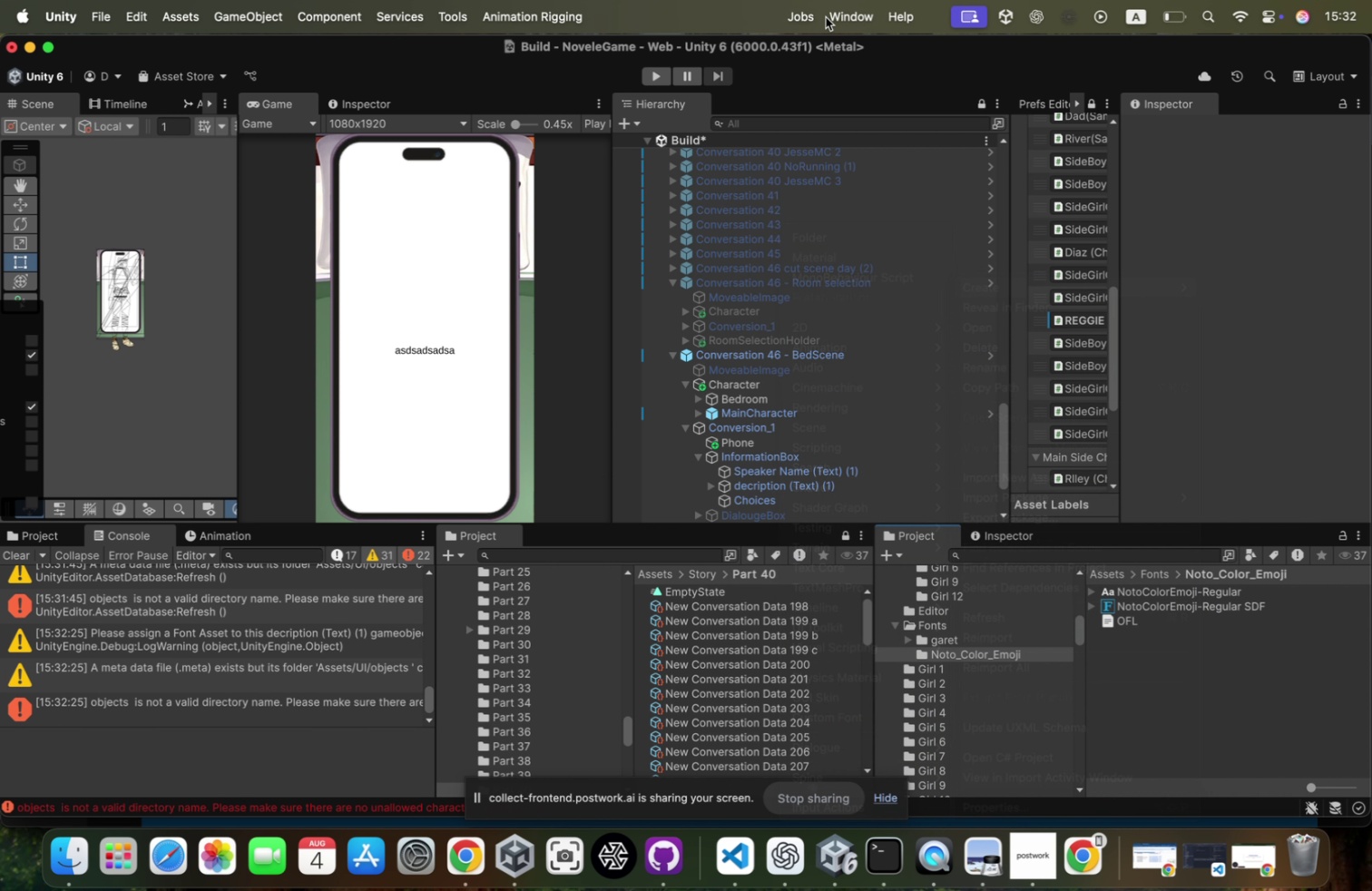 
left_click([1102, 346])
 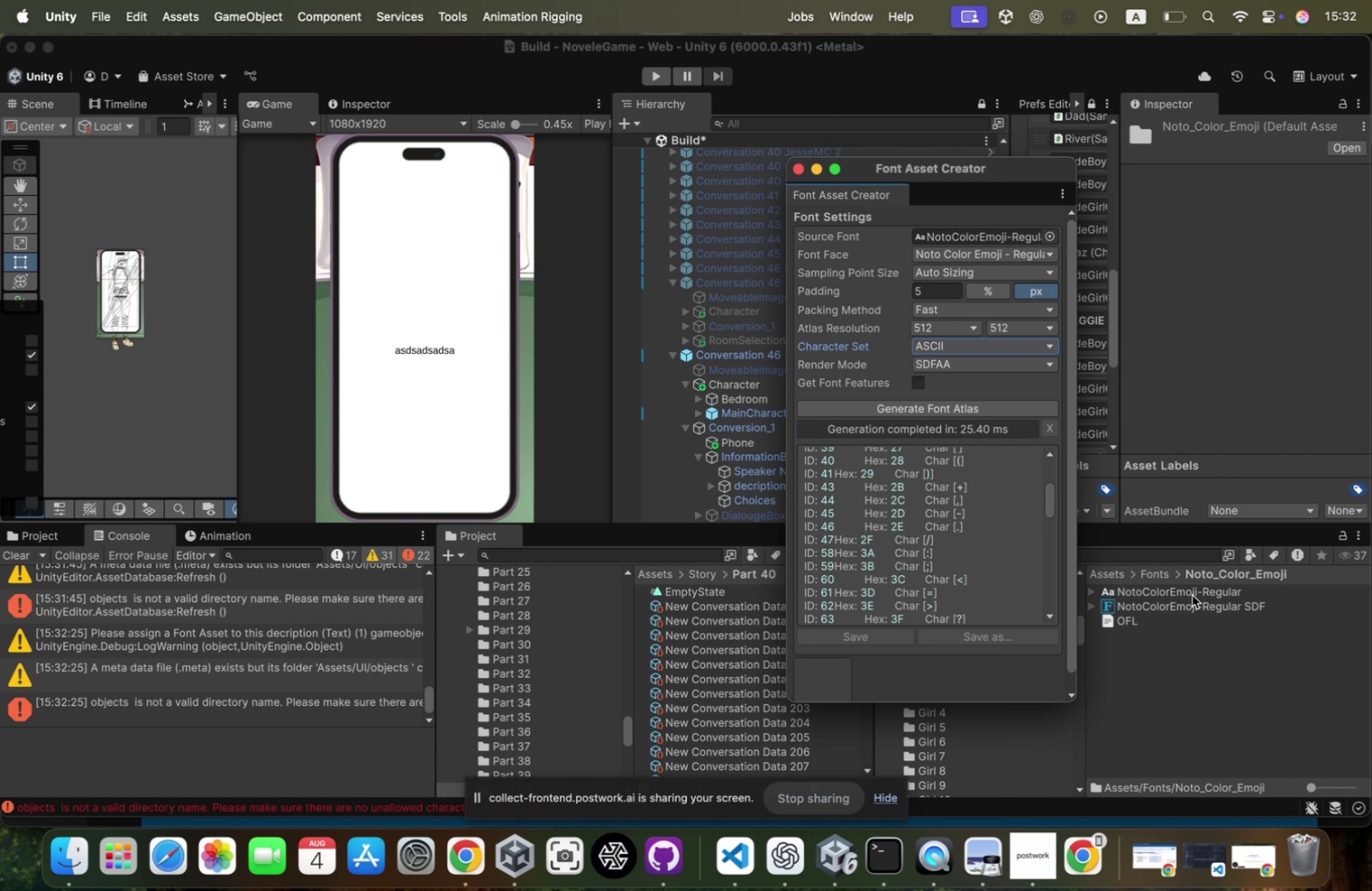 
left_click([1025, 249])
 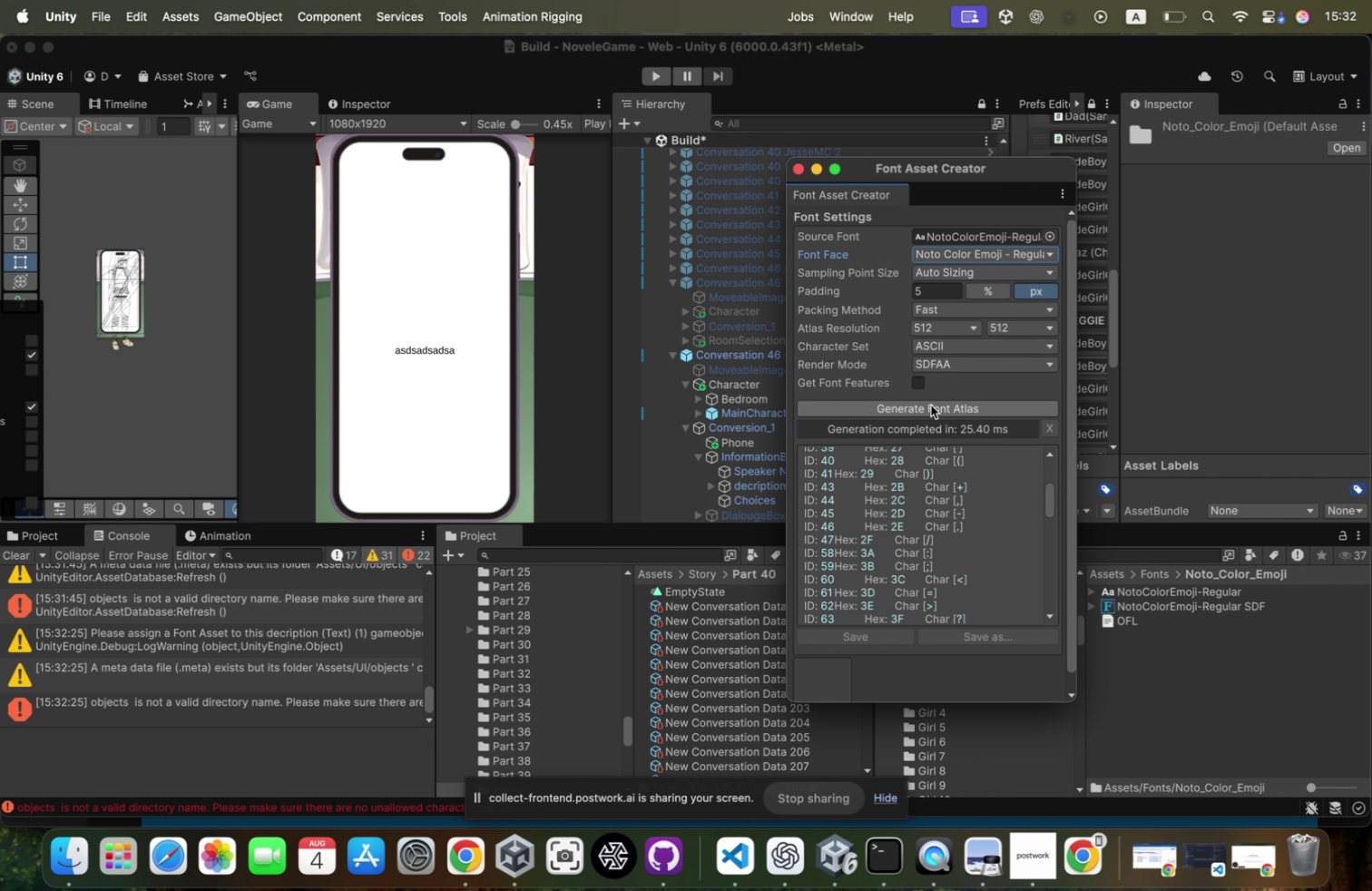 
left_click([925, 384])
 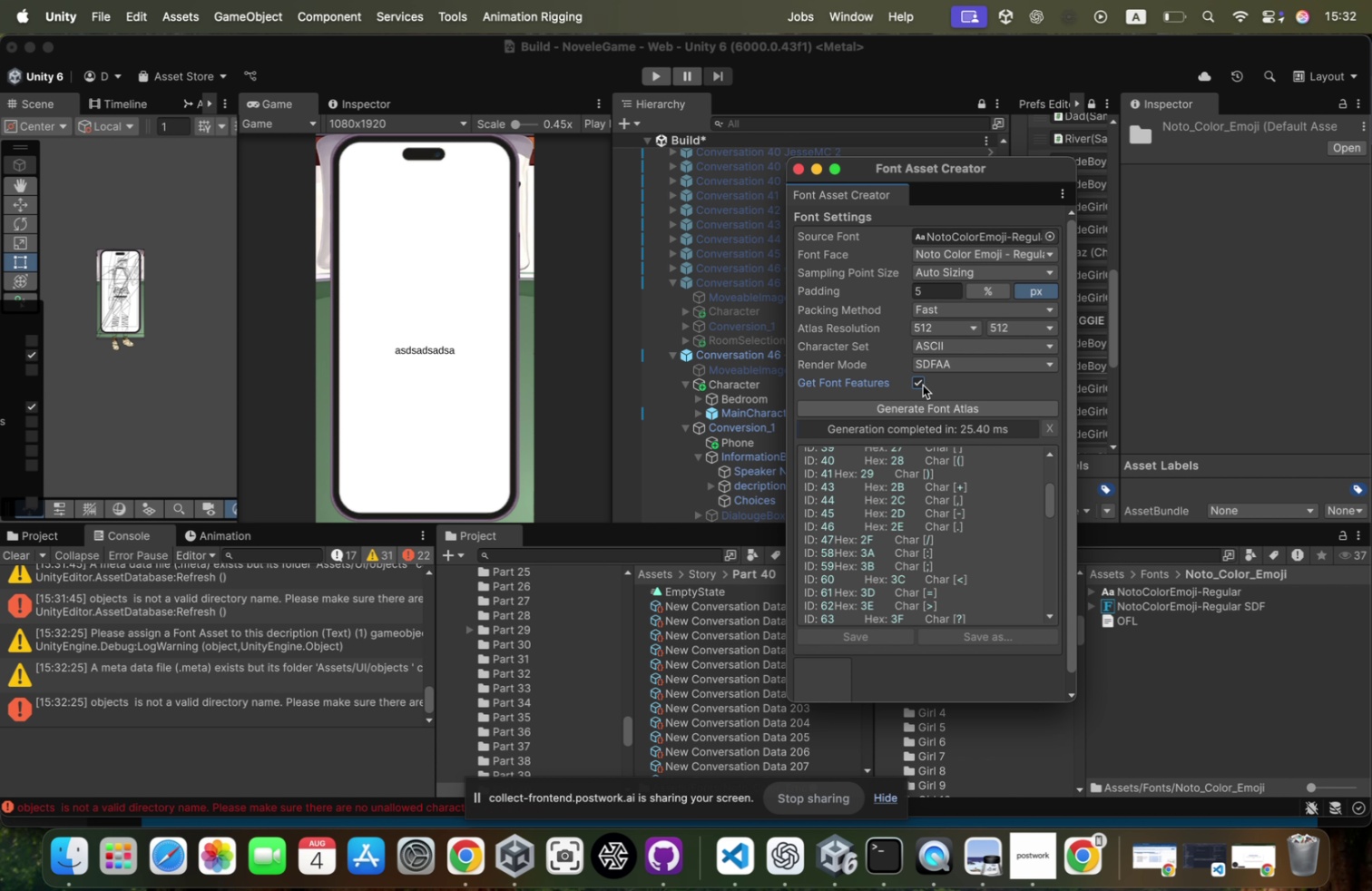 
left_click([922, 386])
 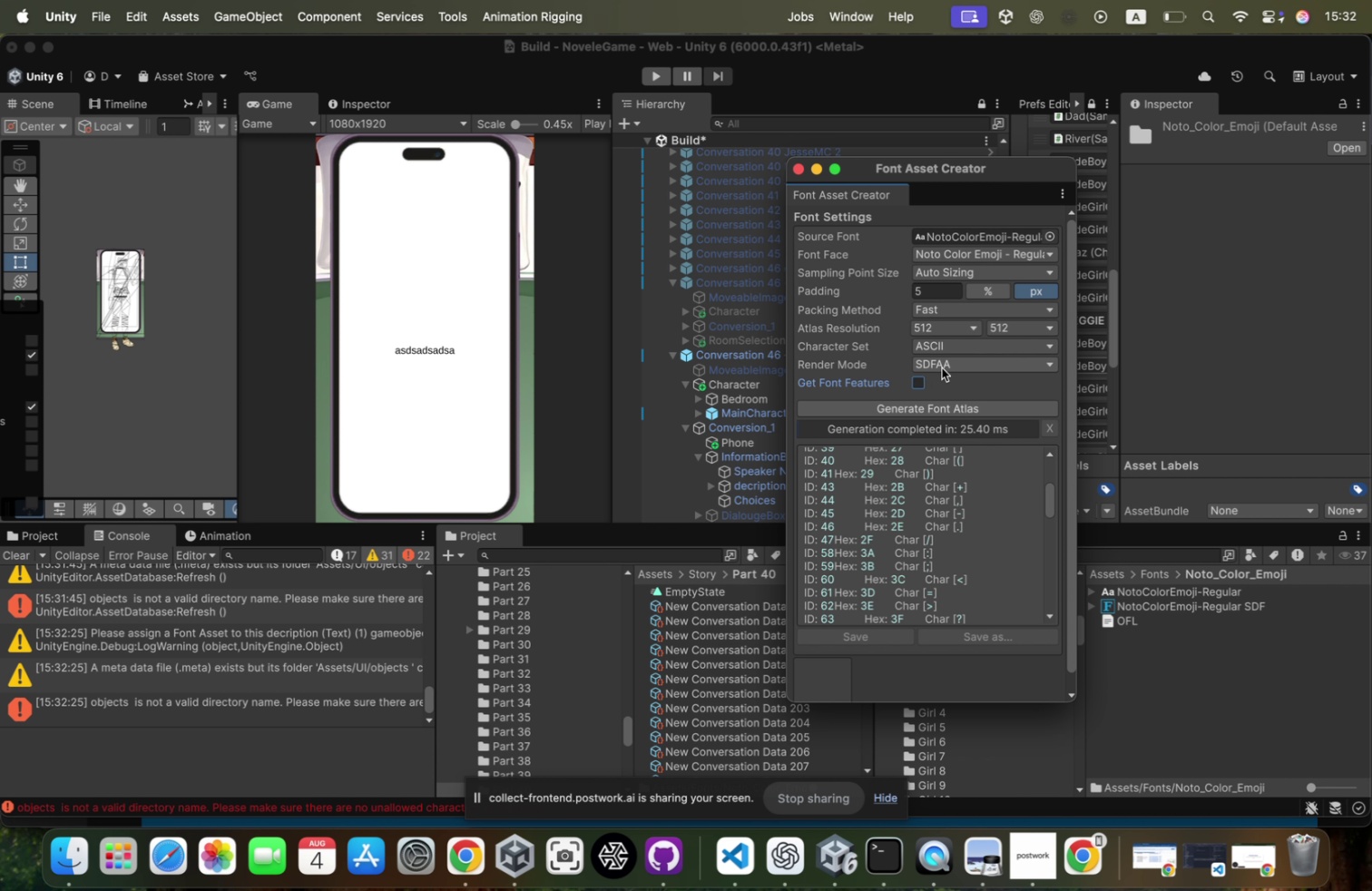 
scroll: coordinate [948, 470], scroll_direction: up, amount: 92.0
 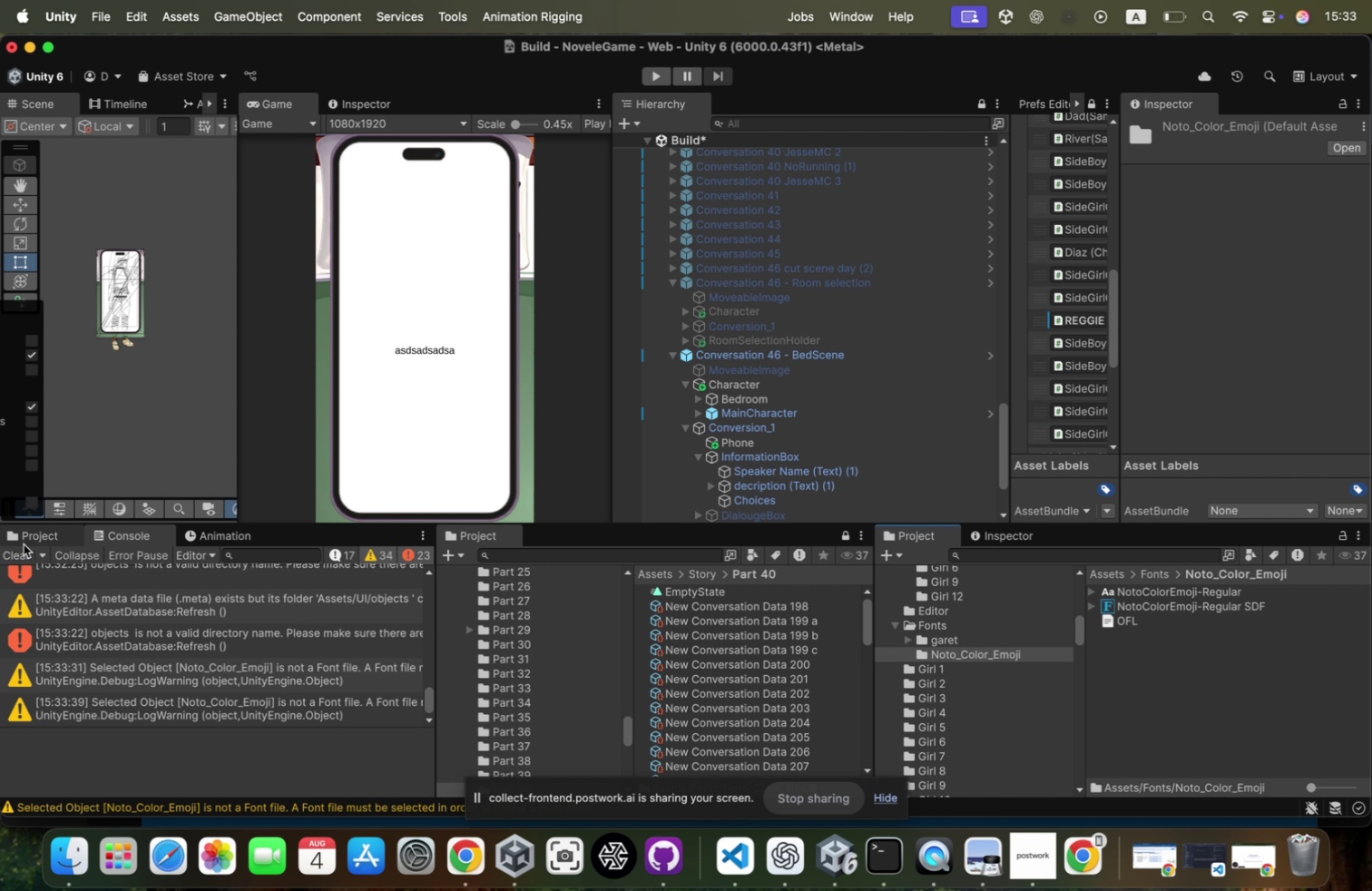 
wait(36.23)
 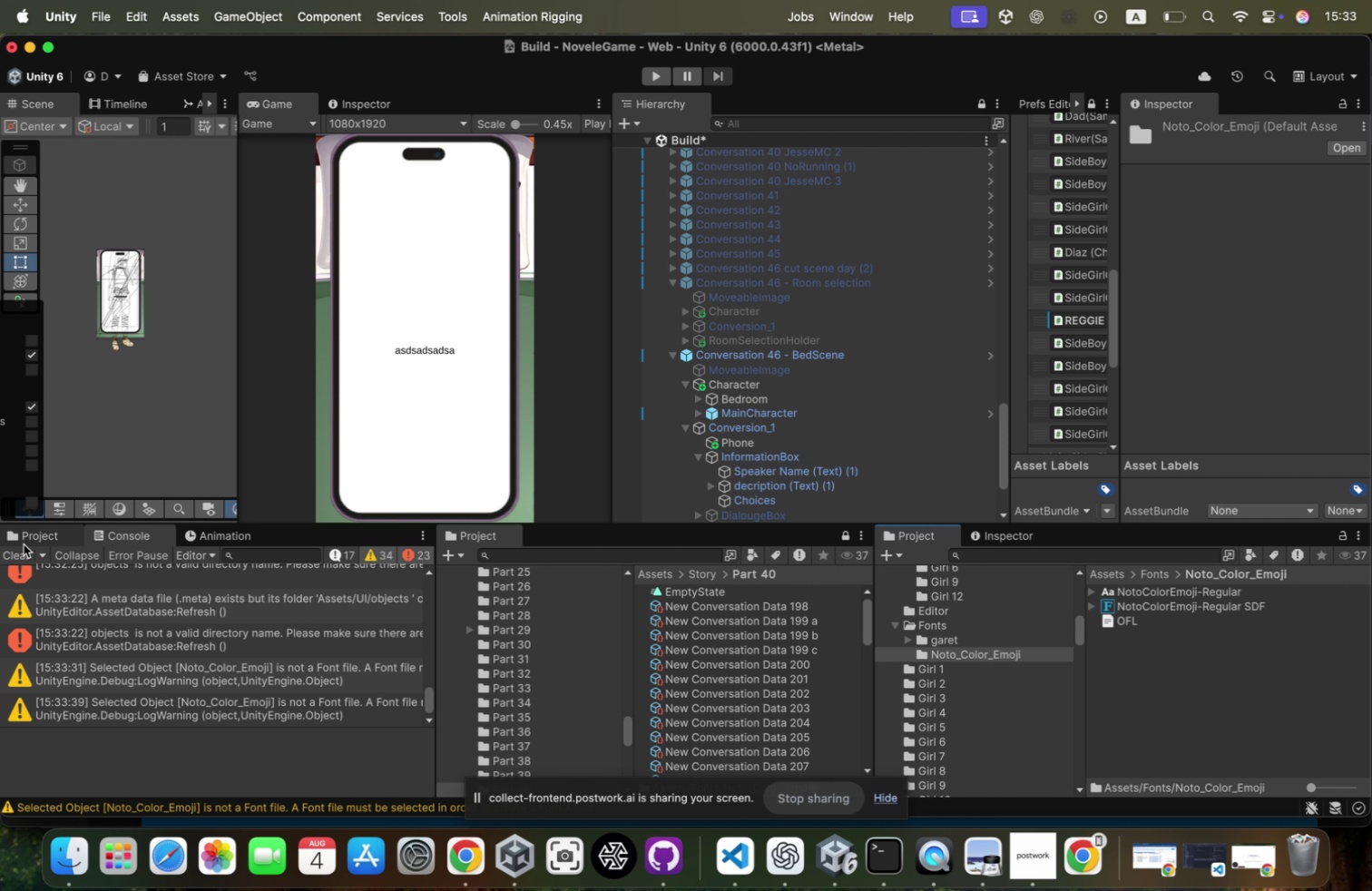 
left_click([799, 169])
 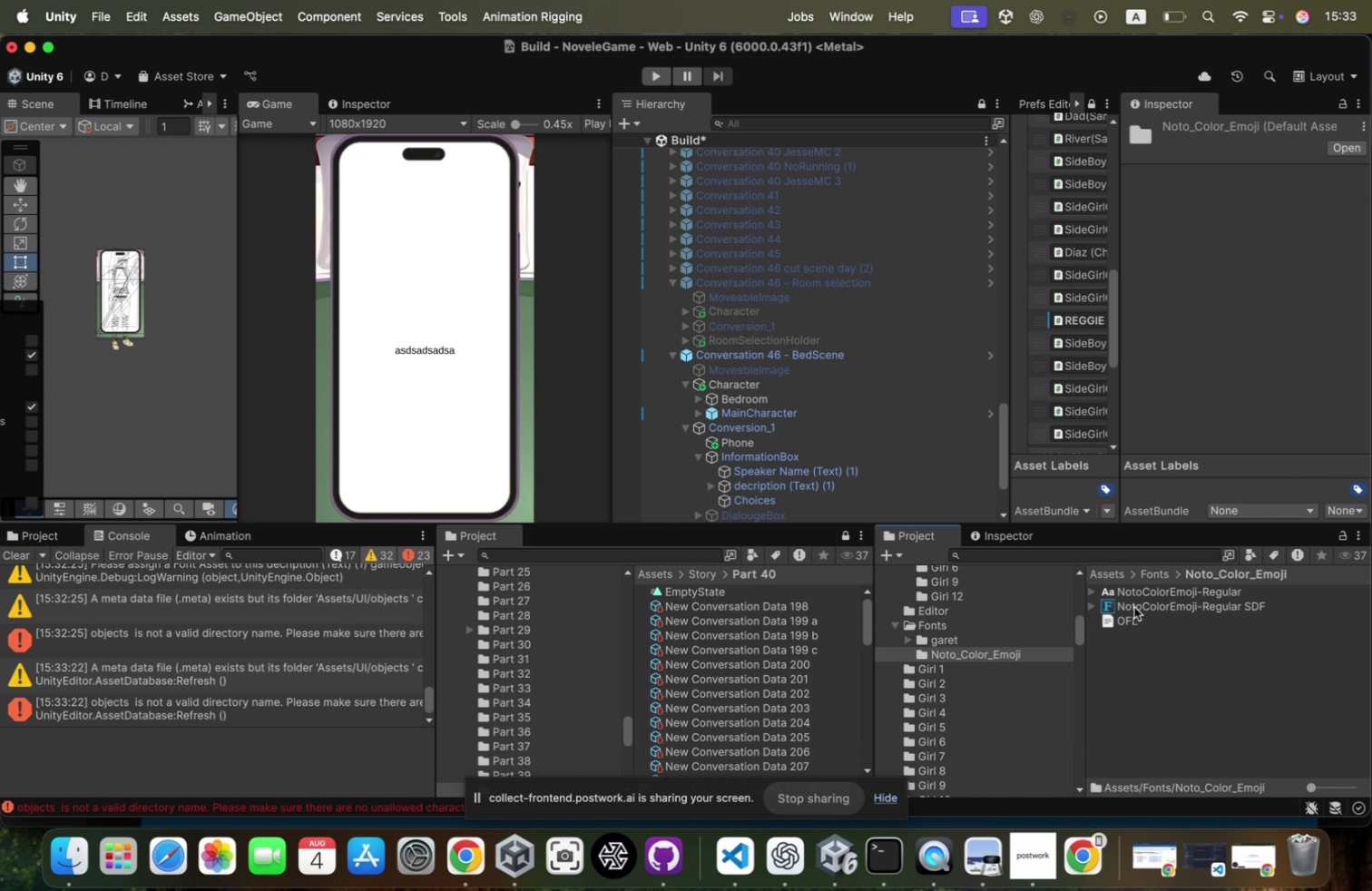 
right_click([1135, 641])
 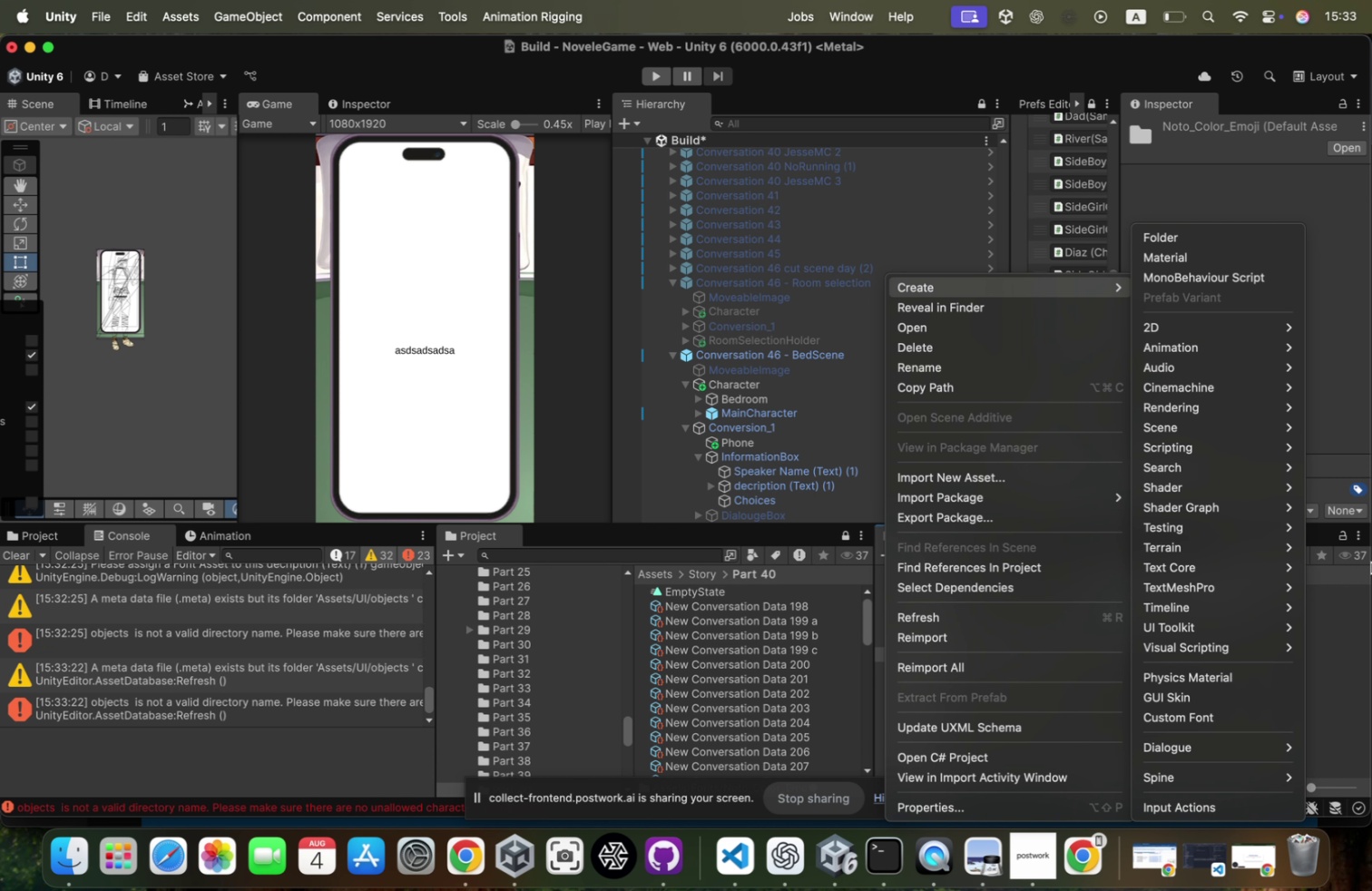 
mouse_move([1249, 587])
 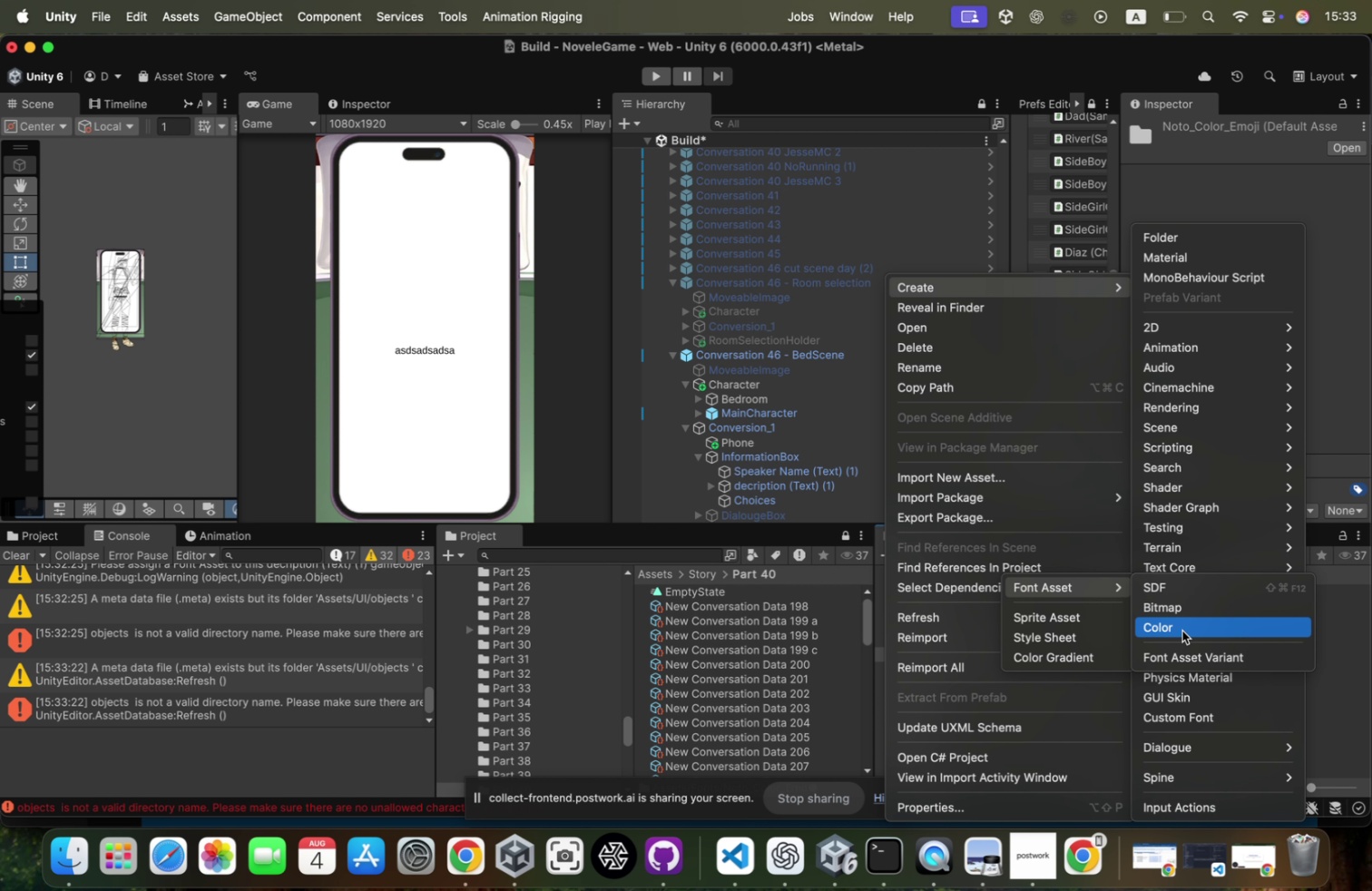 
left_click([1182, 630])
 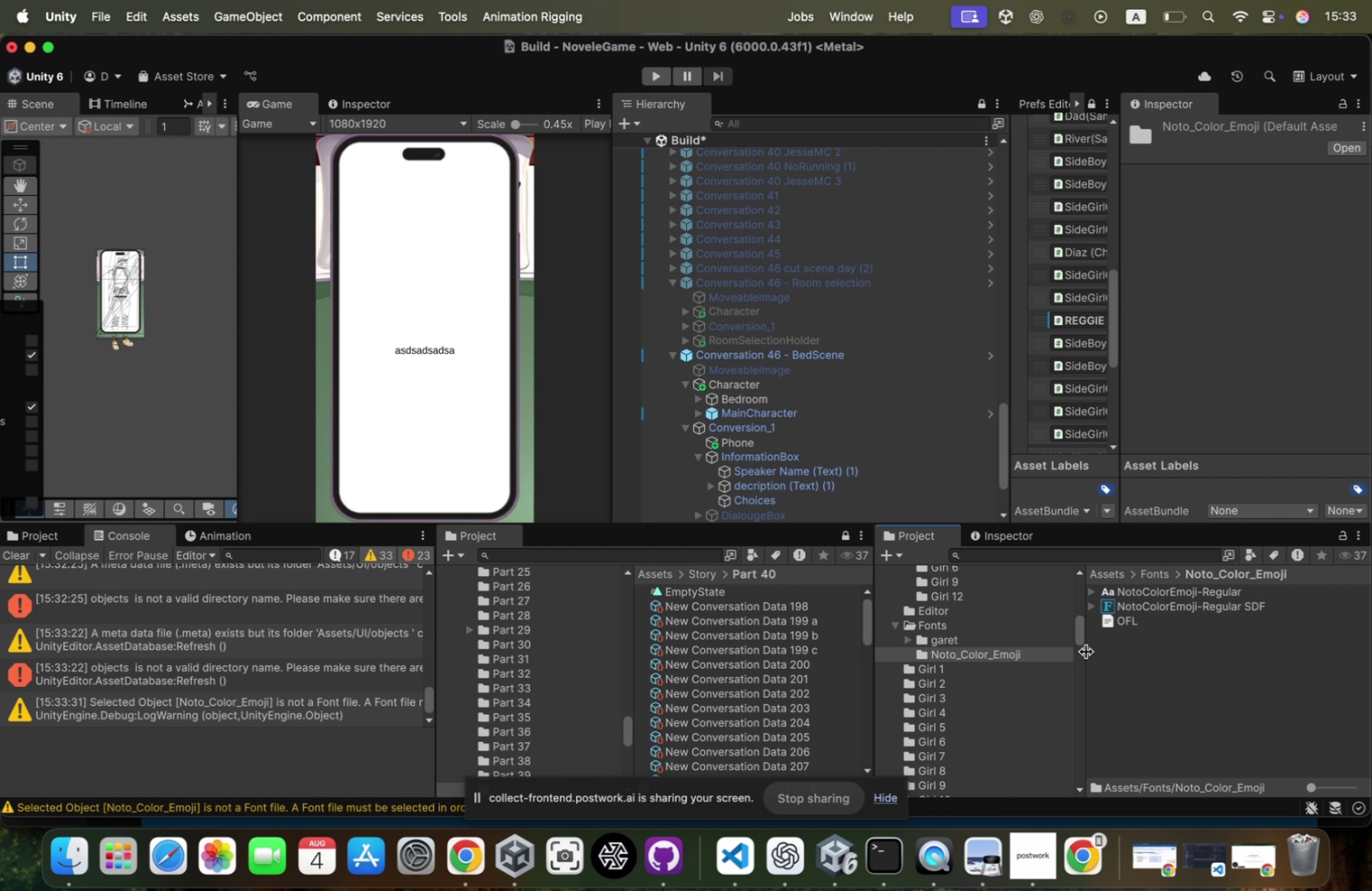 
left_click([1037, 649])
 